 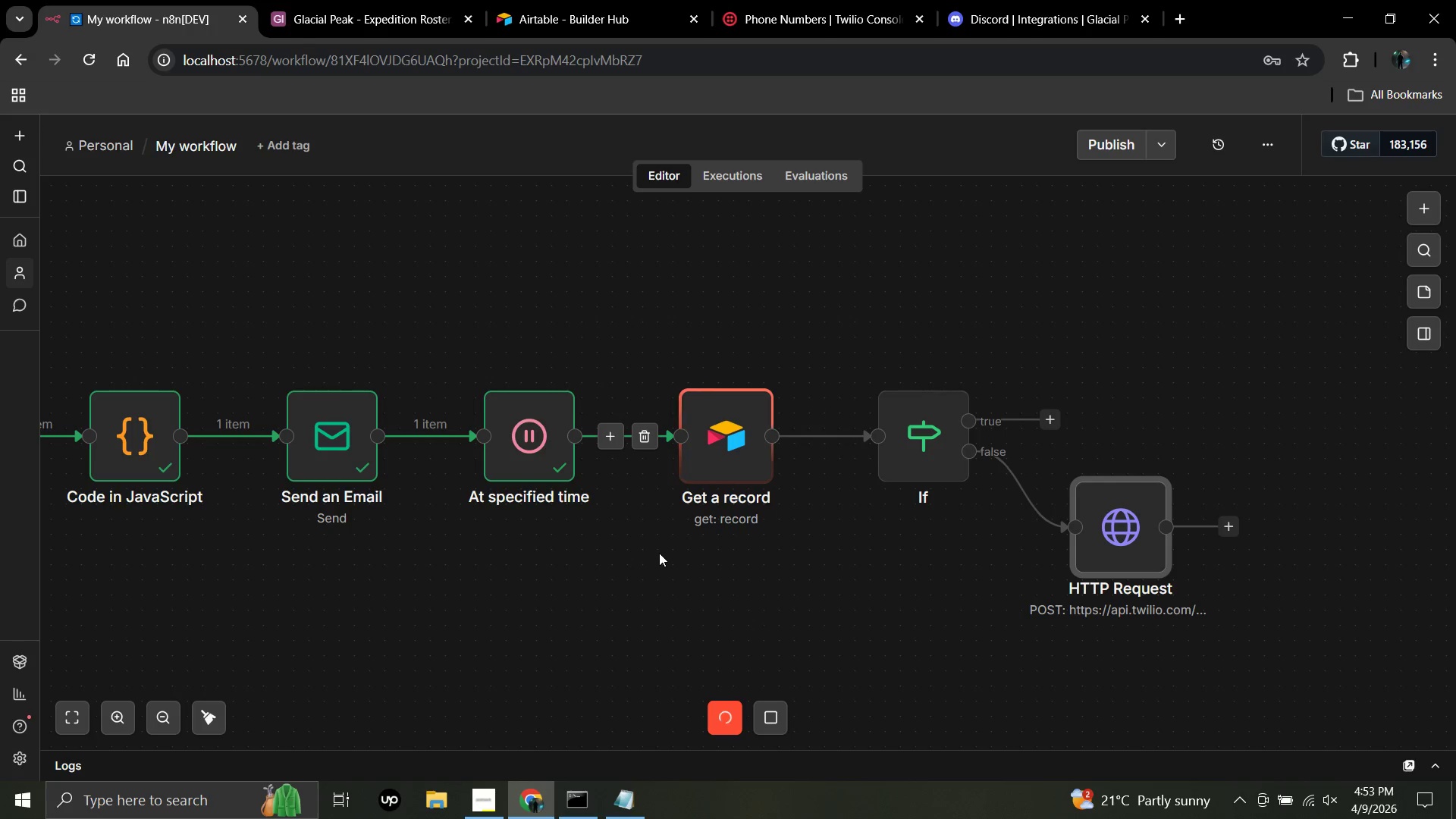 
double_click([736, 443])
 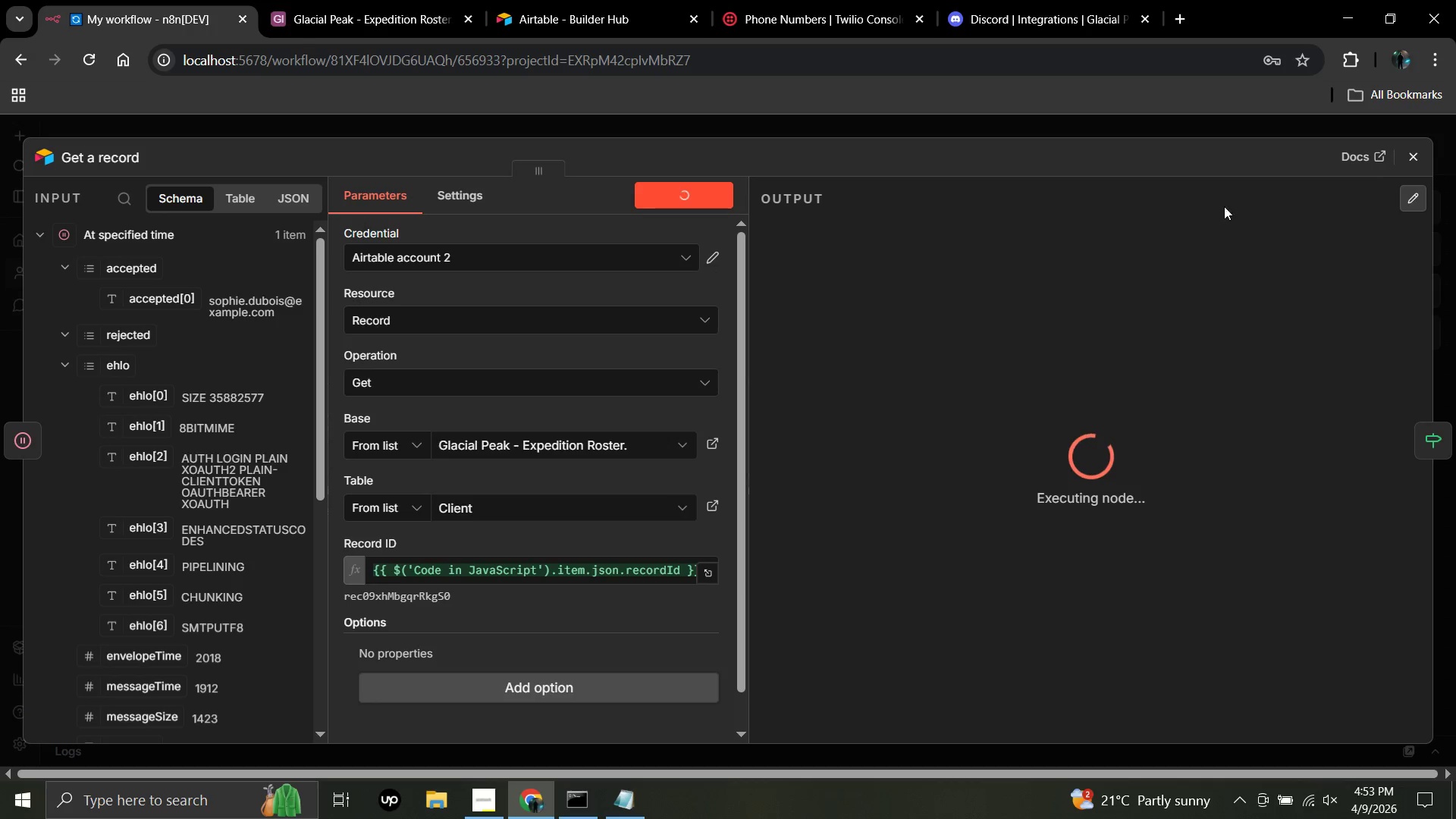 
left_click([1413, 151])
 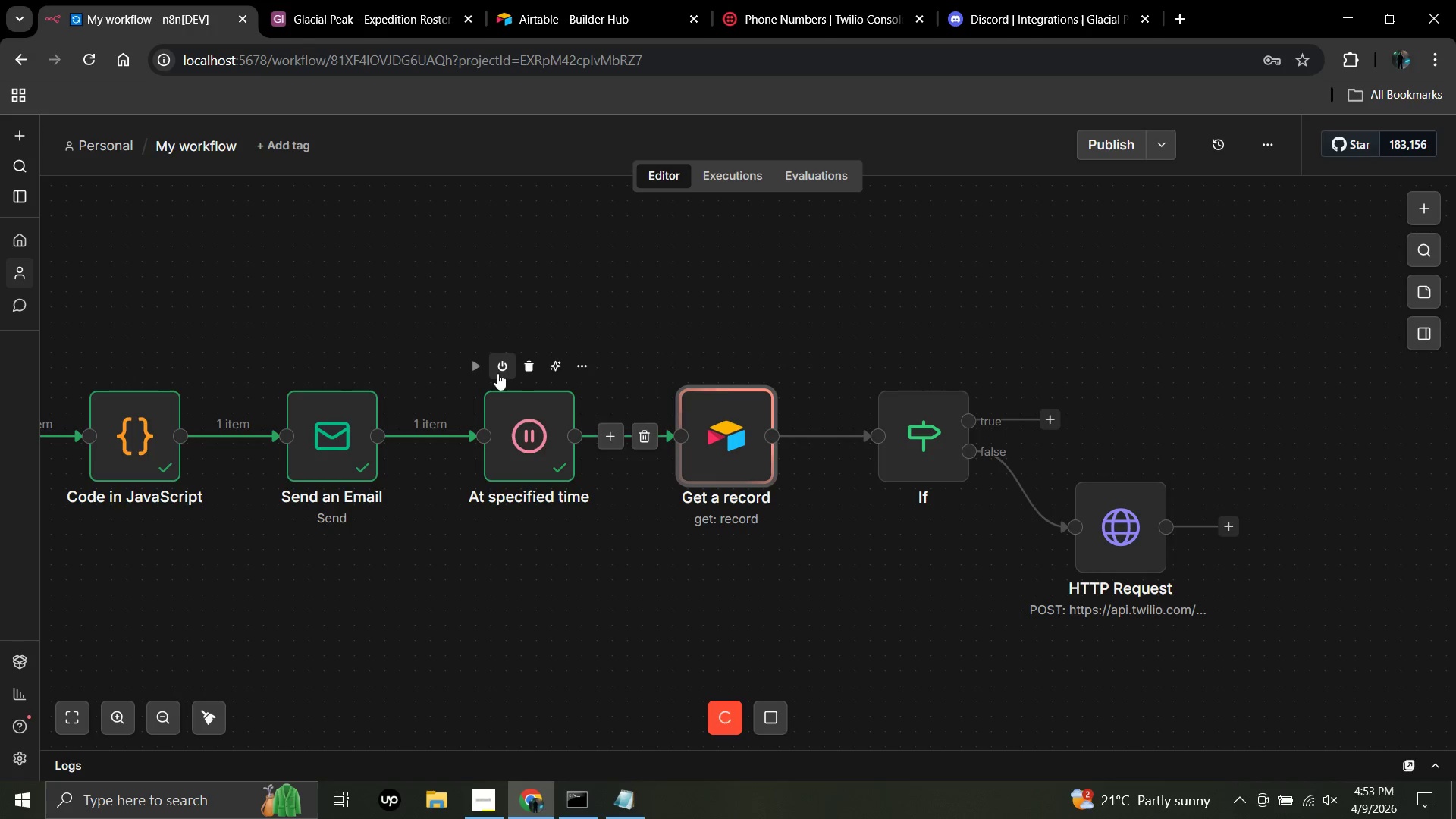 
wait(5.98)
 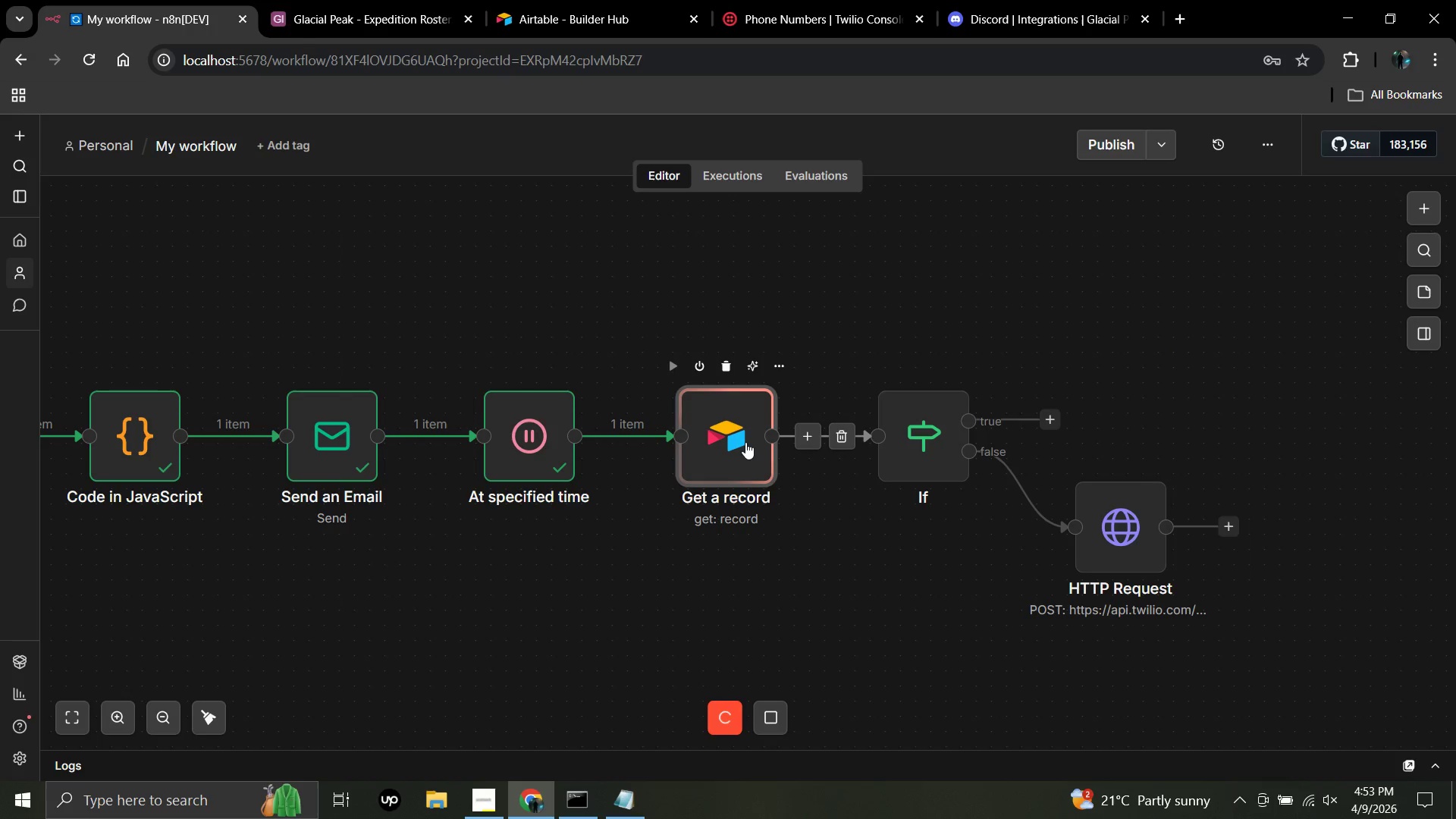 
left_click([934, 419])
 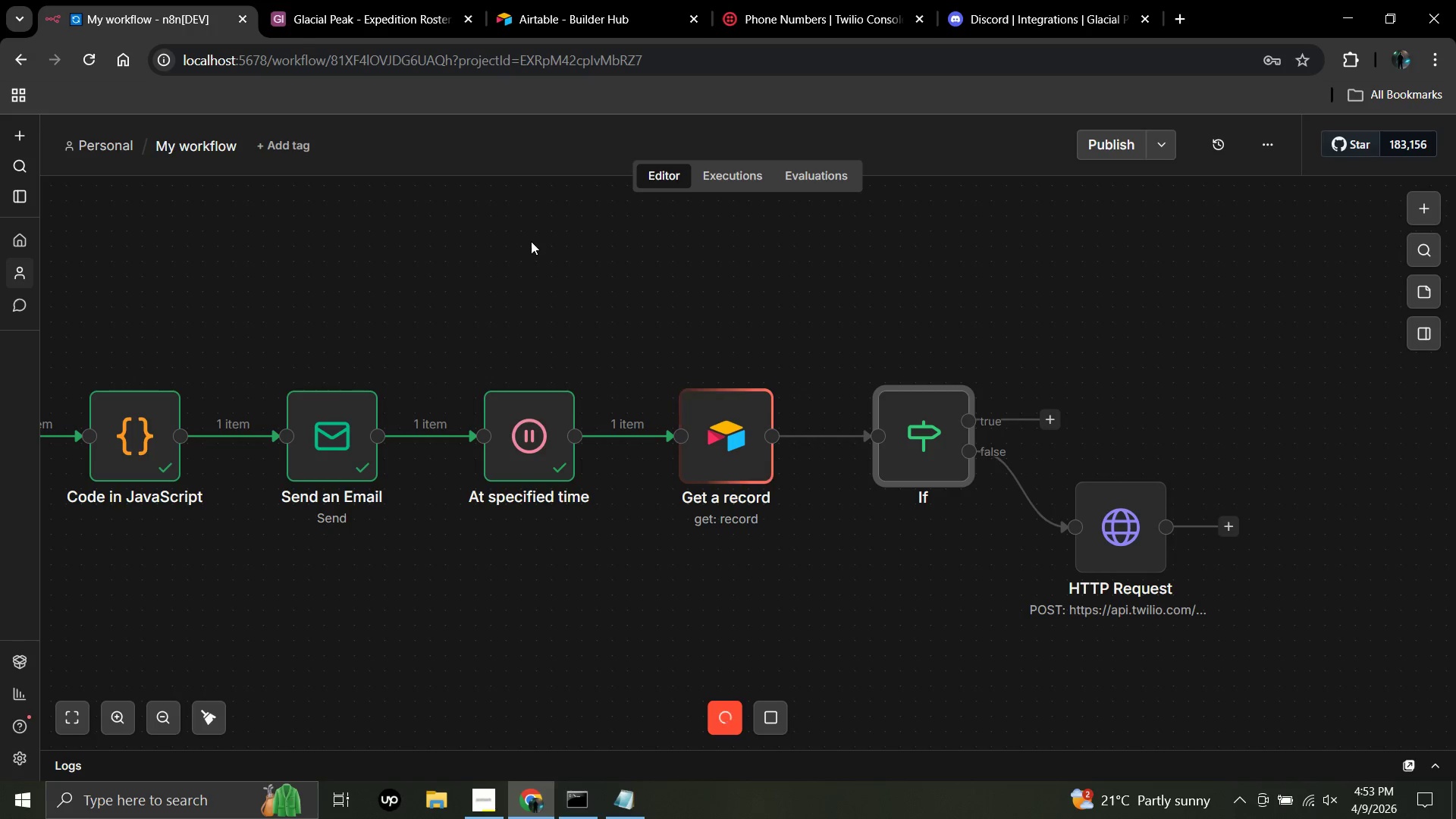 
wait(21.67)
 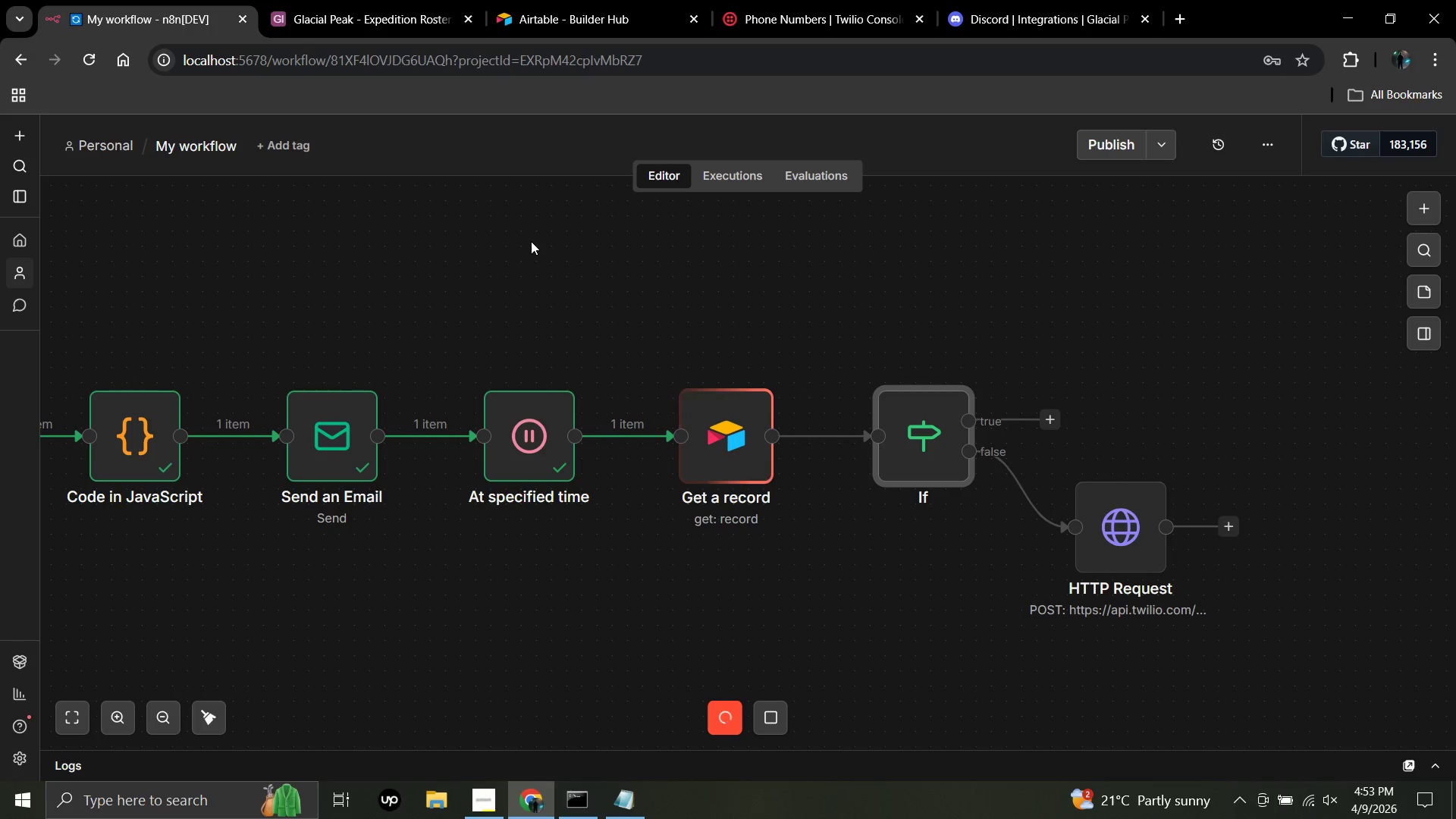 
left_click([801, 0])
 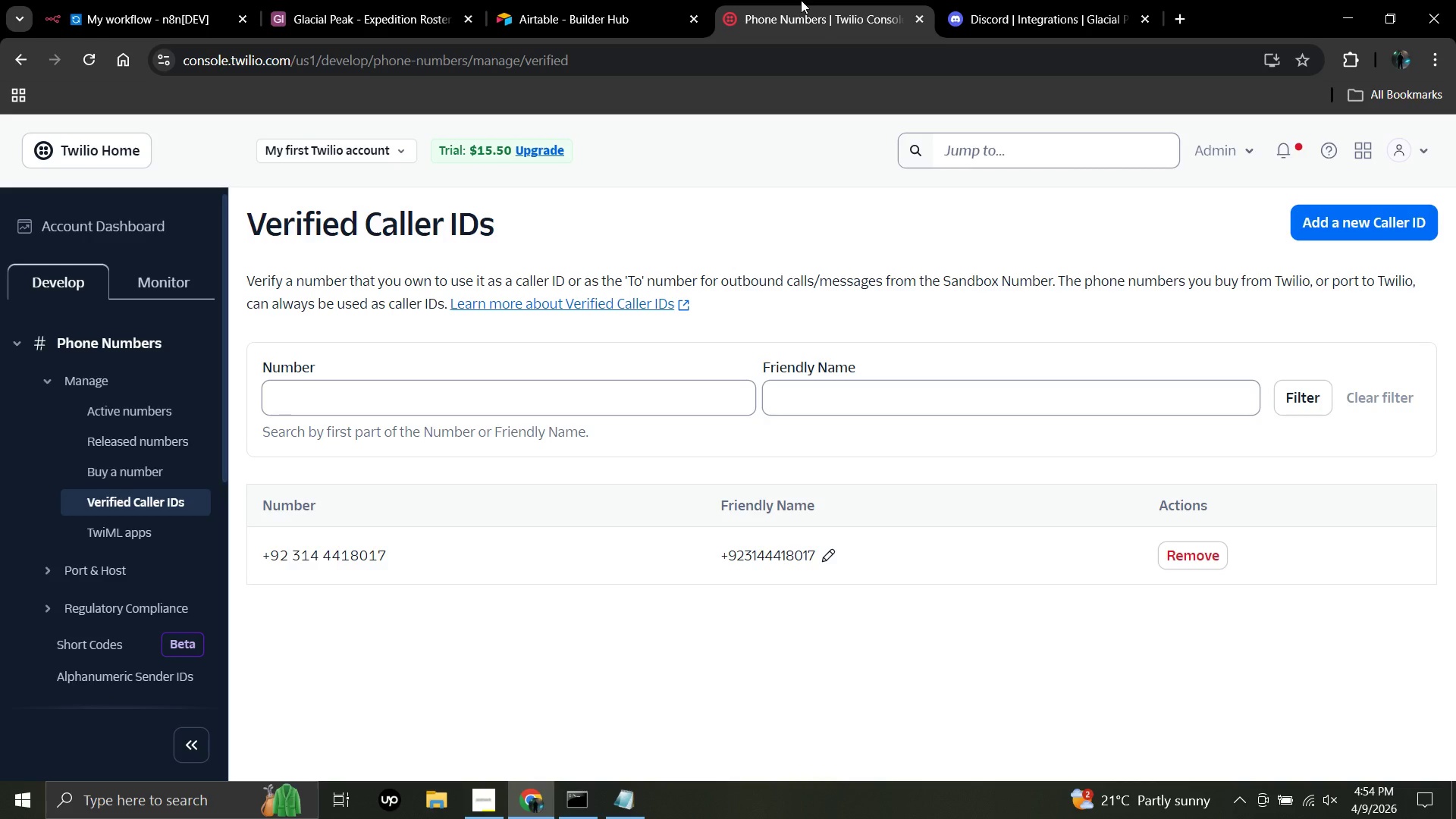 
wait(26.92)
 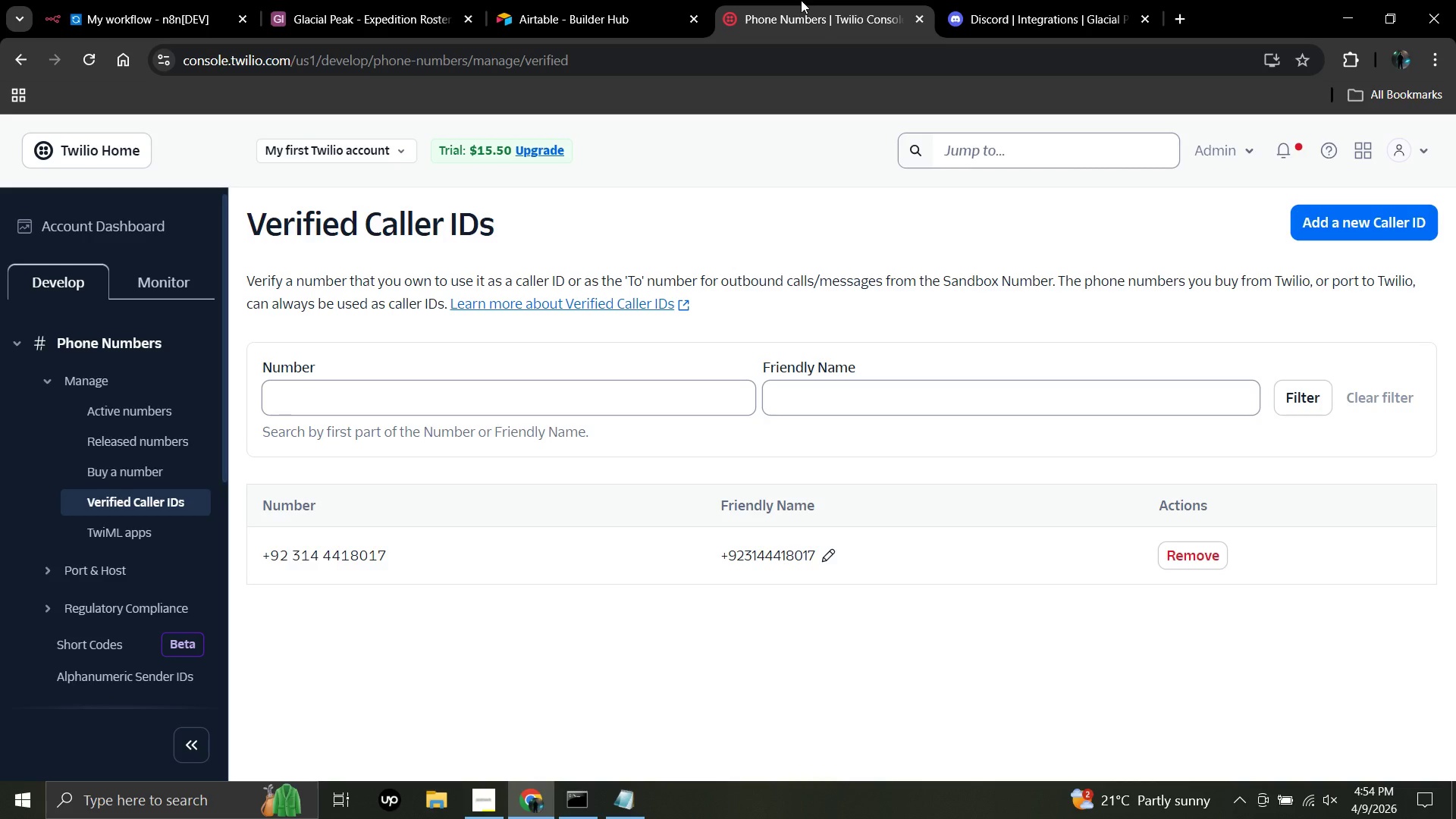 
left_click([124, 0])
 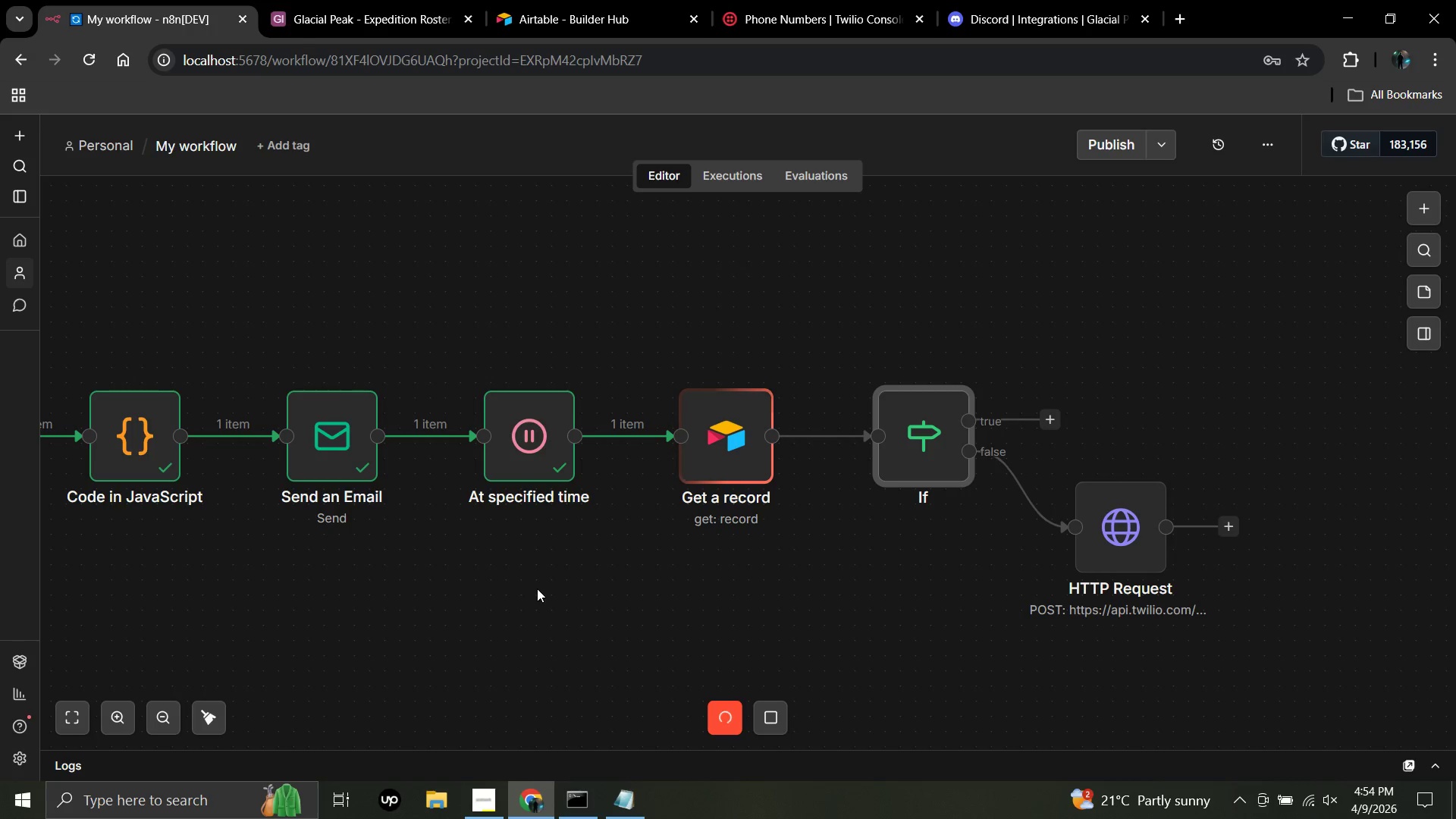 
wait(15.2)
 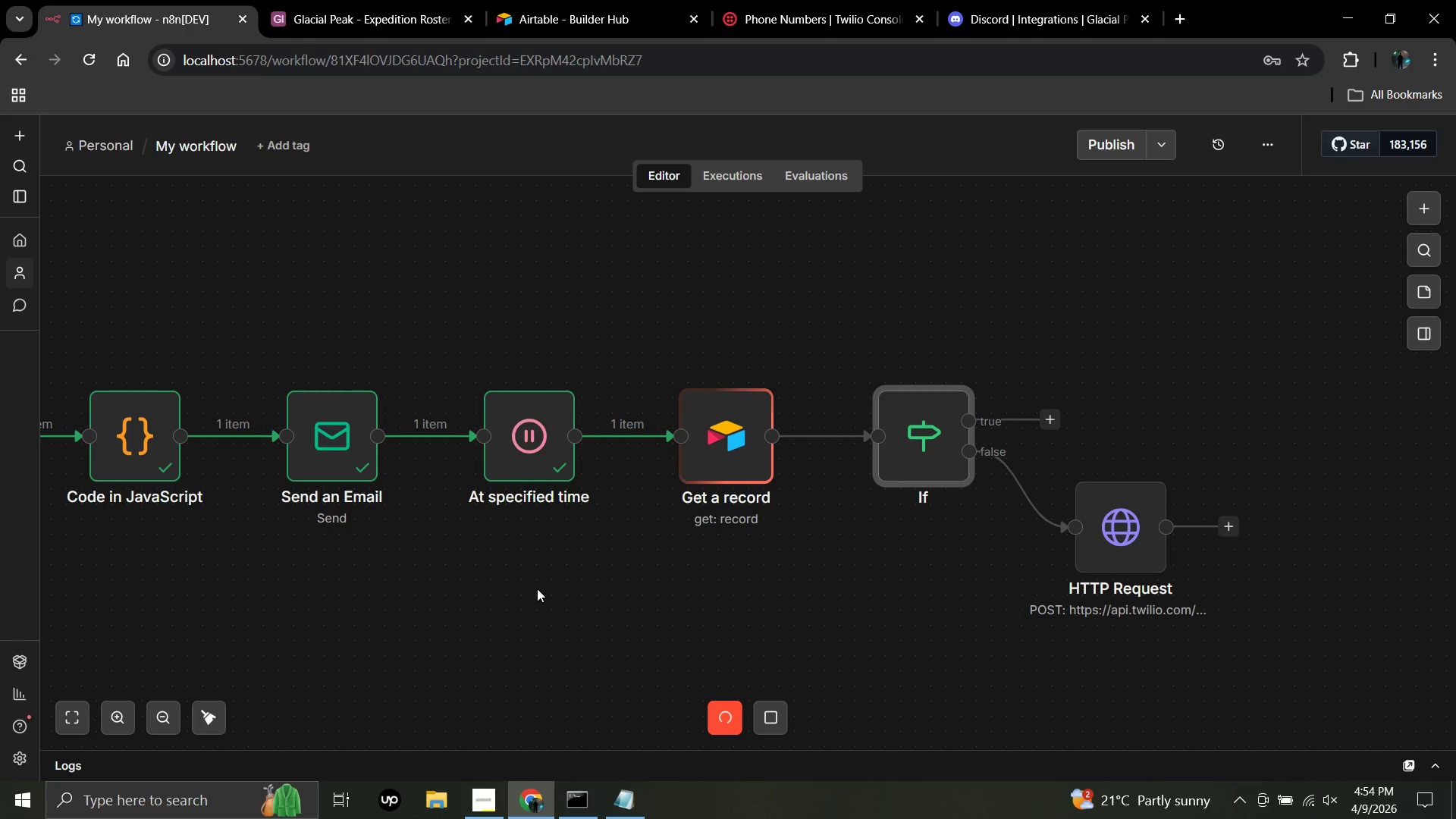 
left_click([1225, 529])
 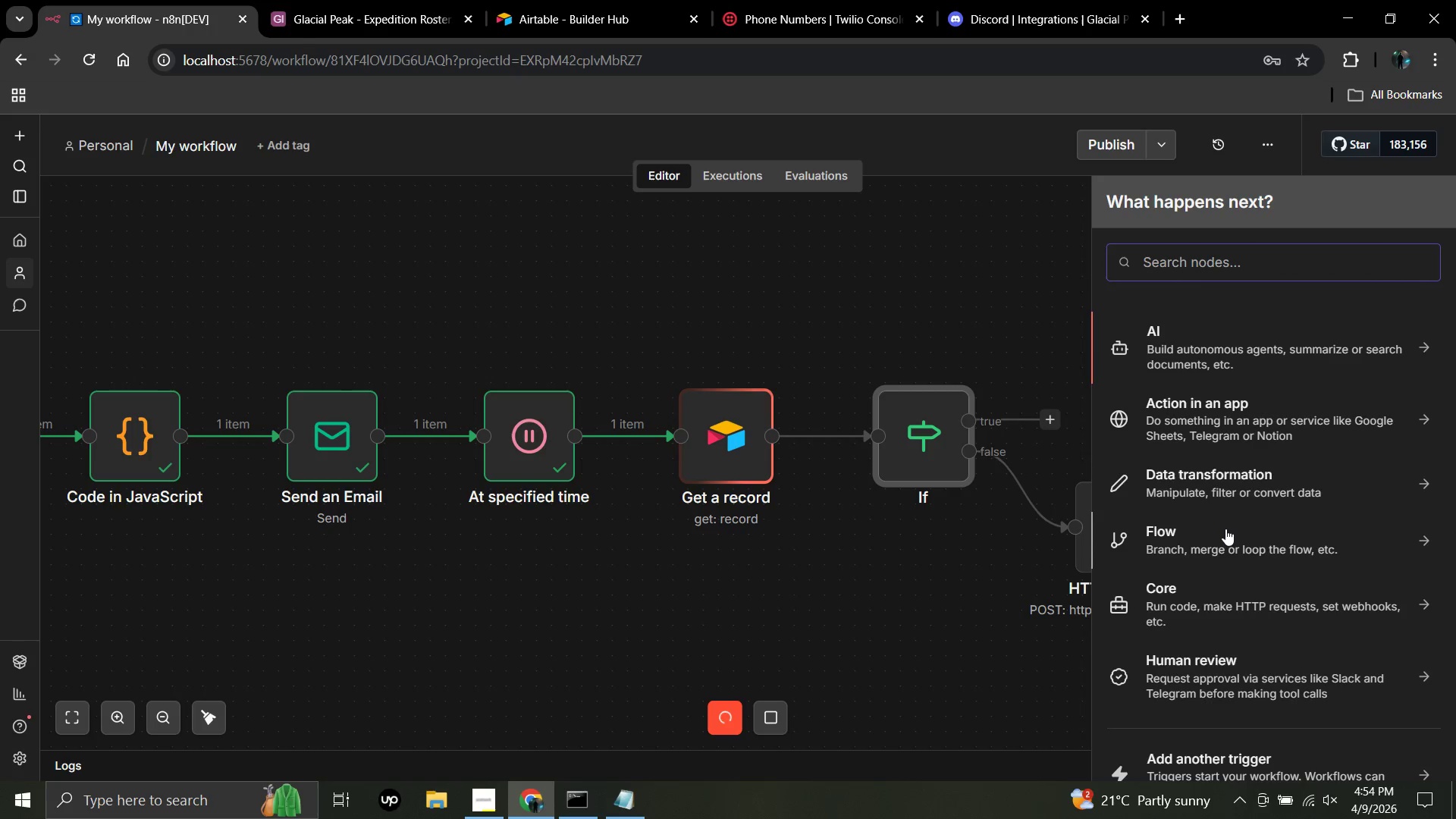 
wait(5.25)
 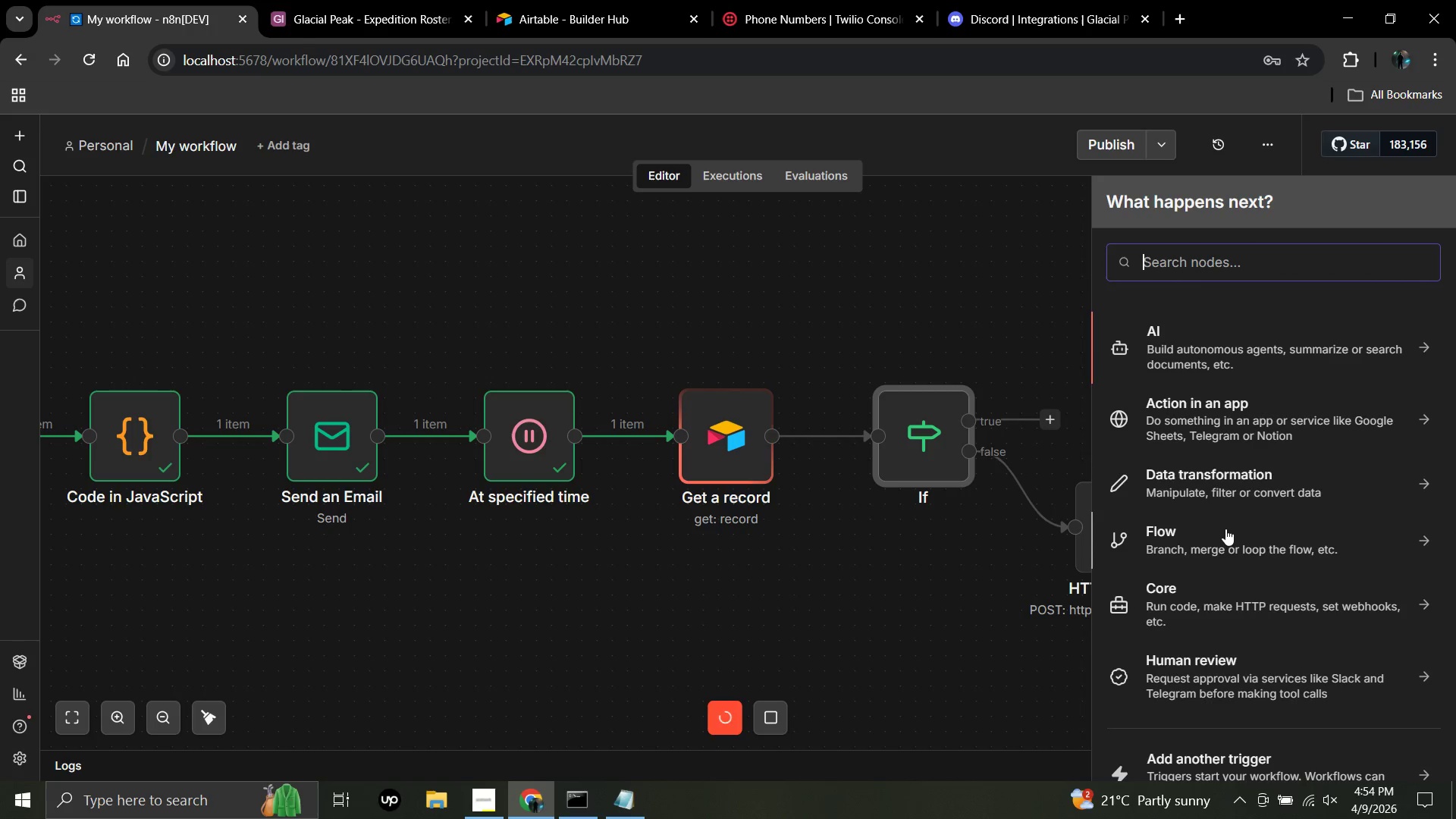 
type(dis)
 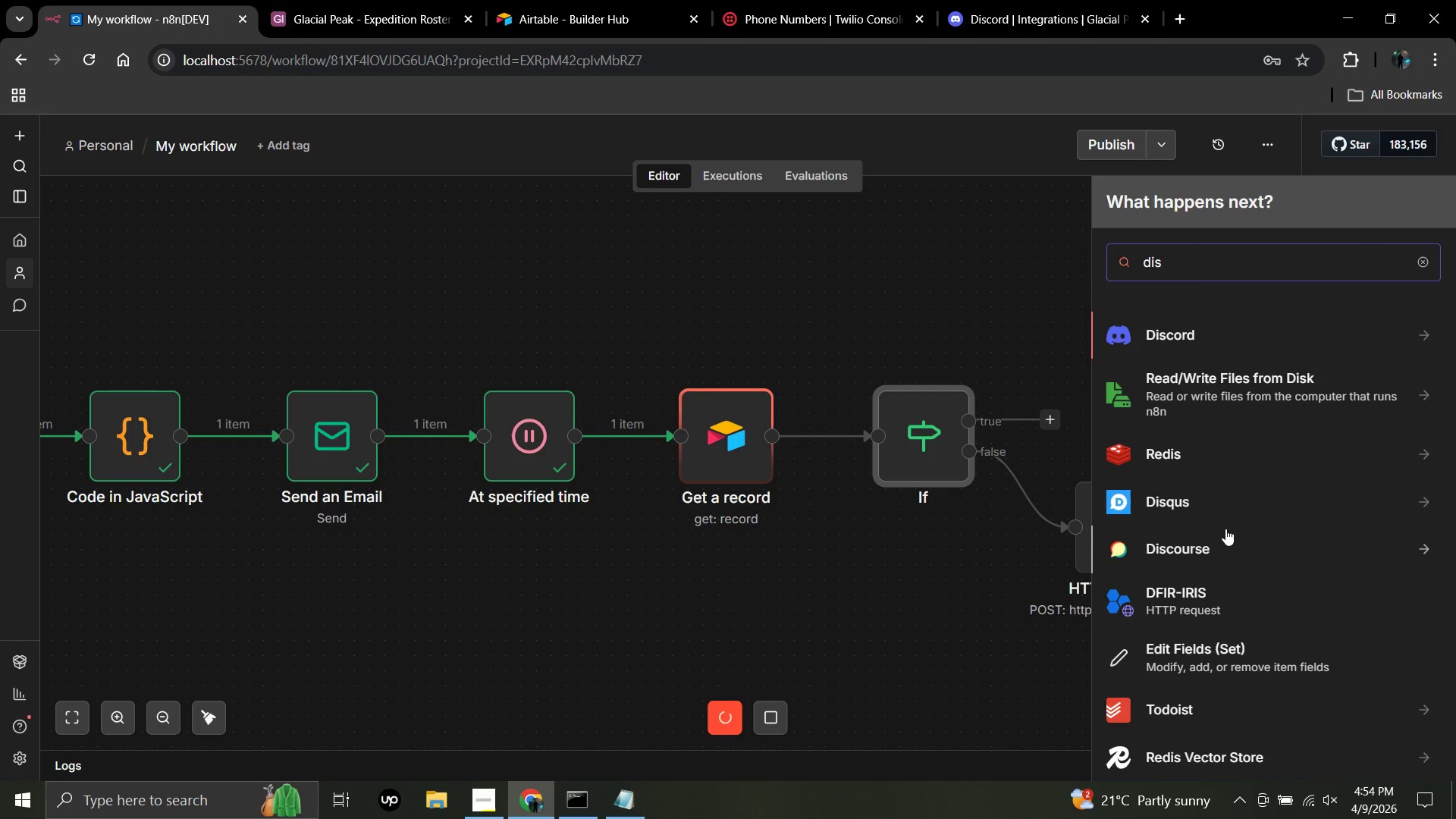 
key(Enter)
 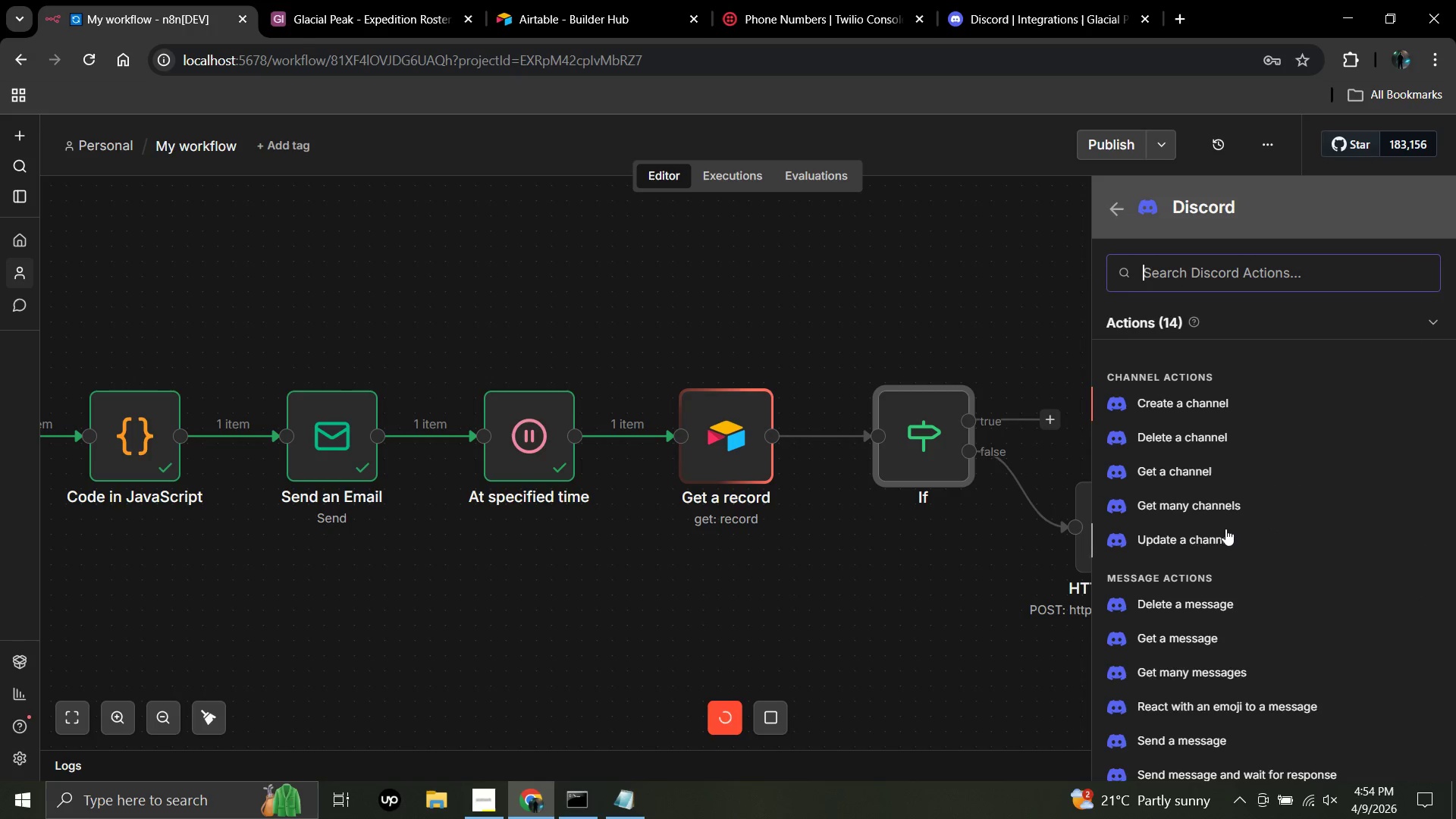 
key(ArrowDown)
 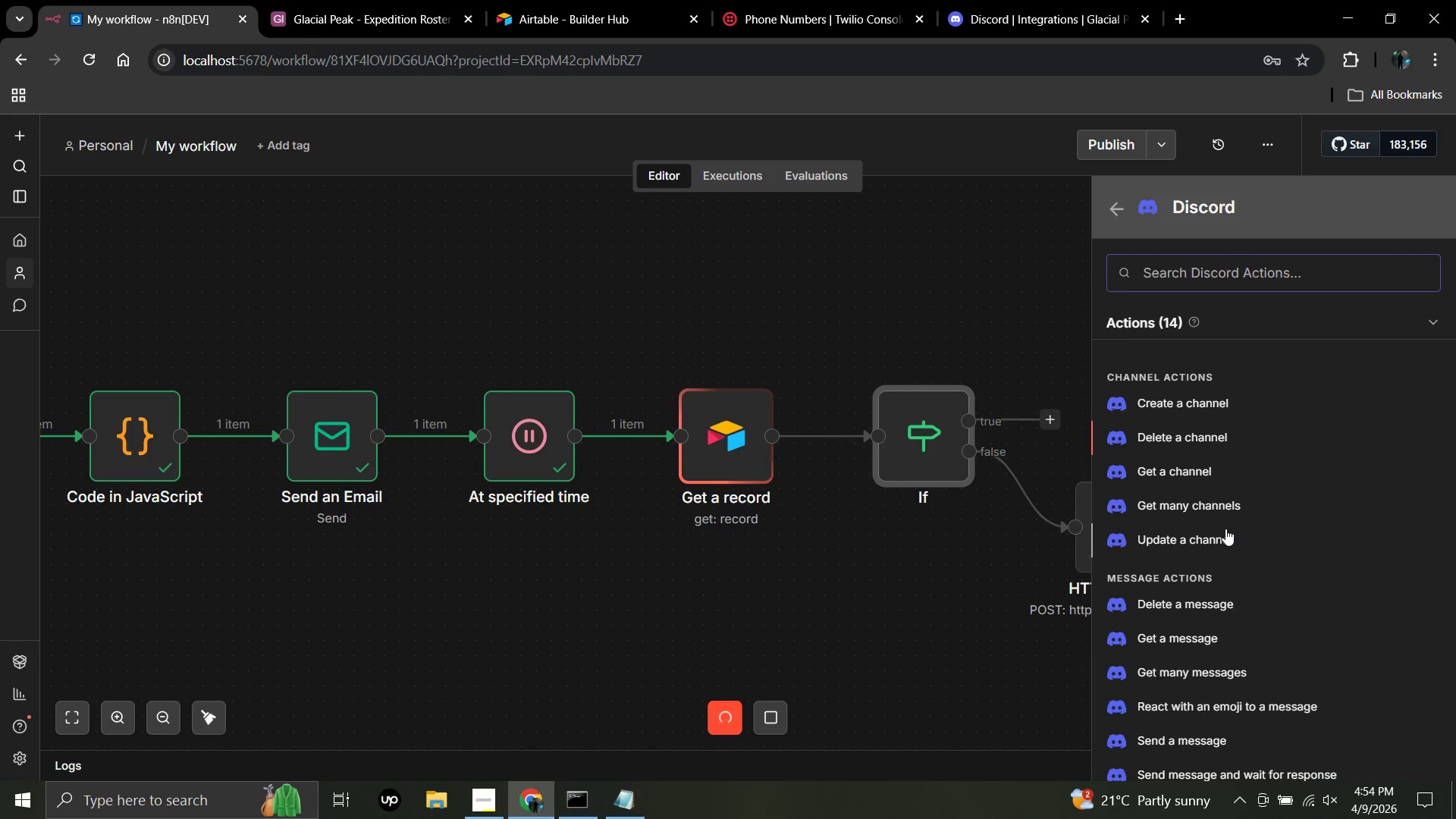 
key(ArrowDown)
 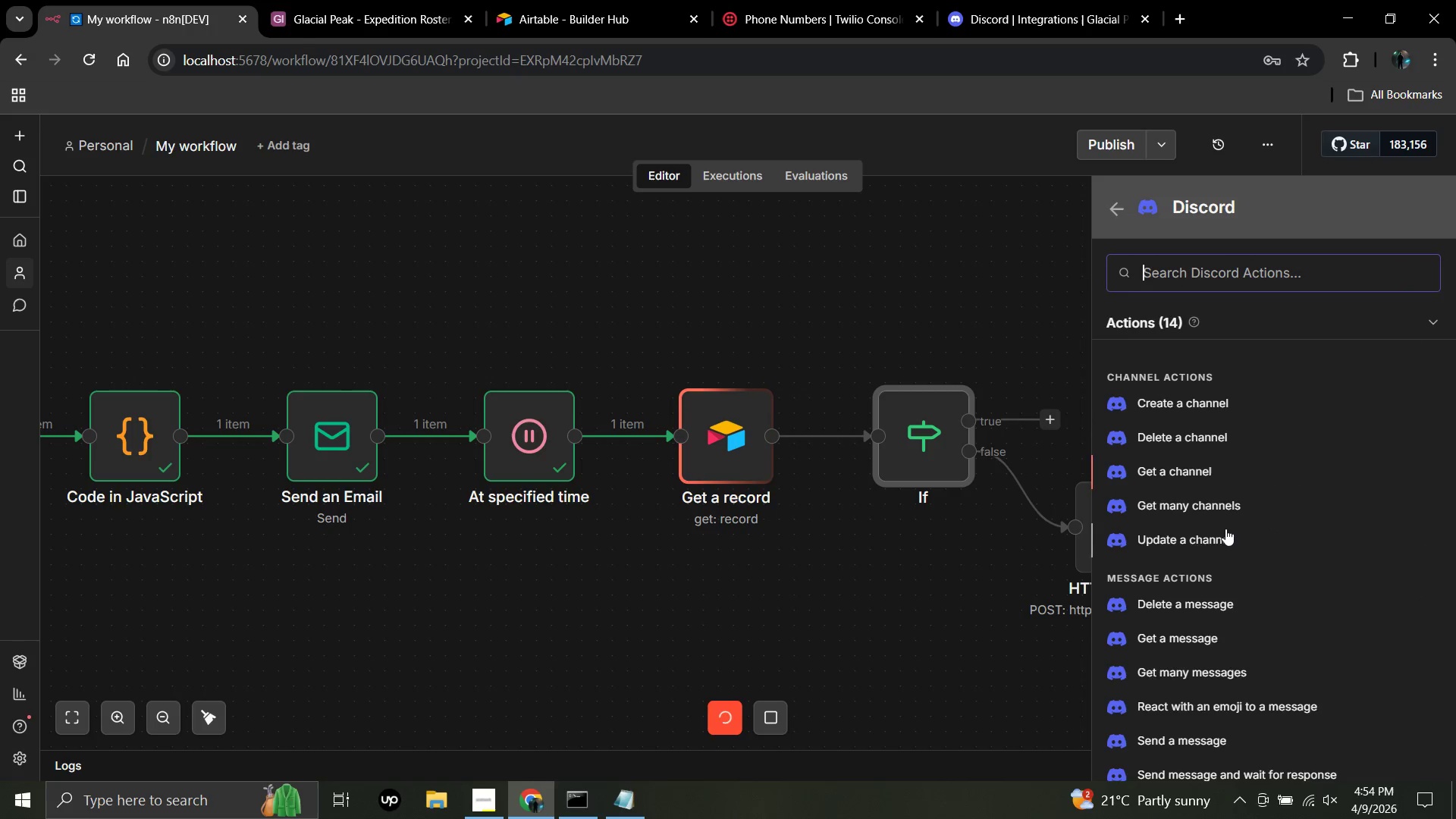 
key(ArrowDown)
 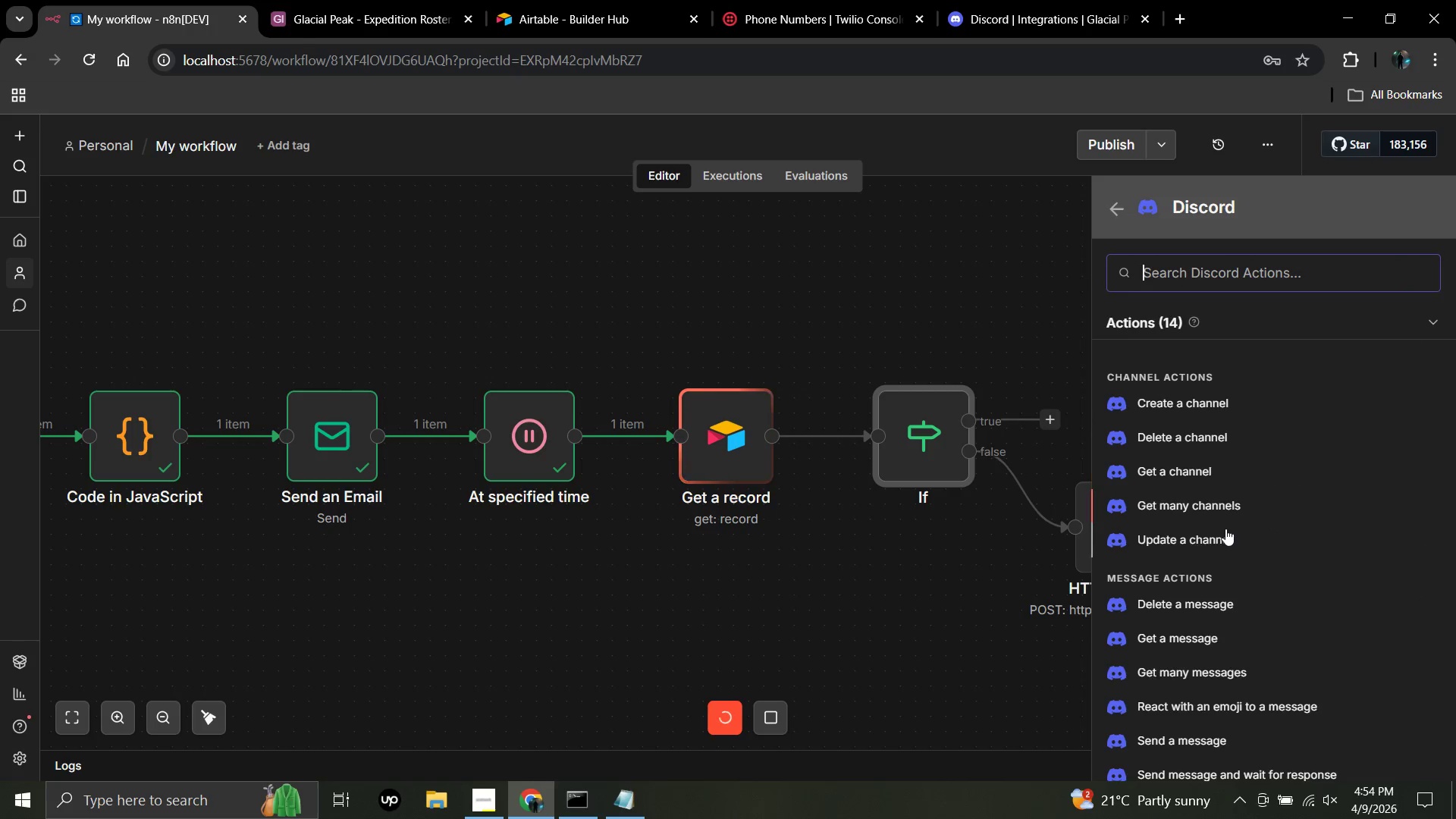 
key(ArrowDown)
 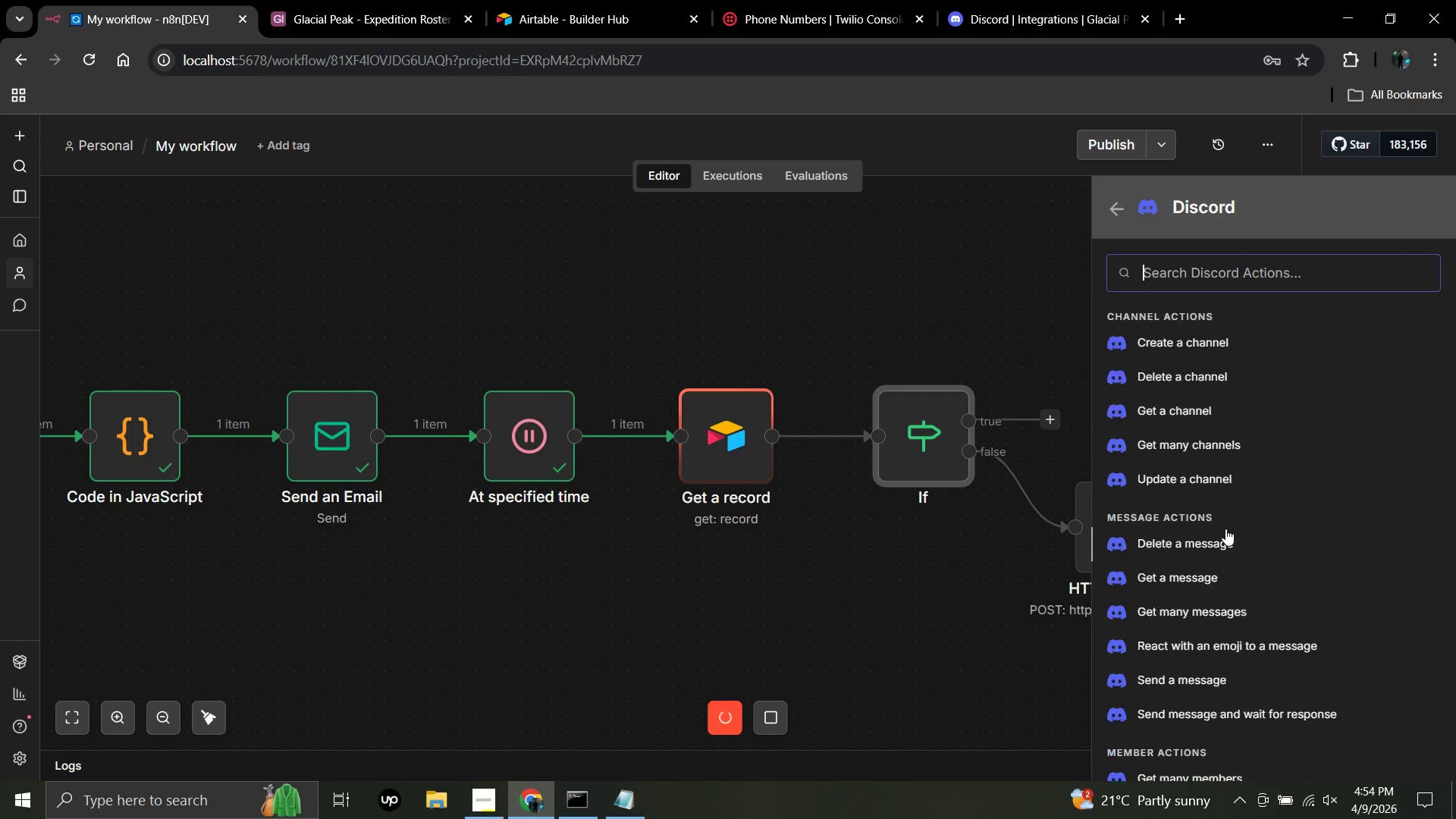 
key(ArrowDown)
 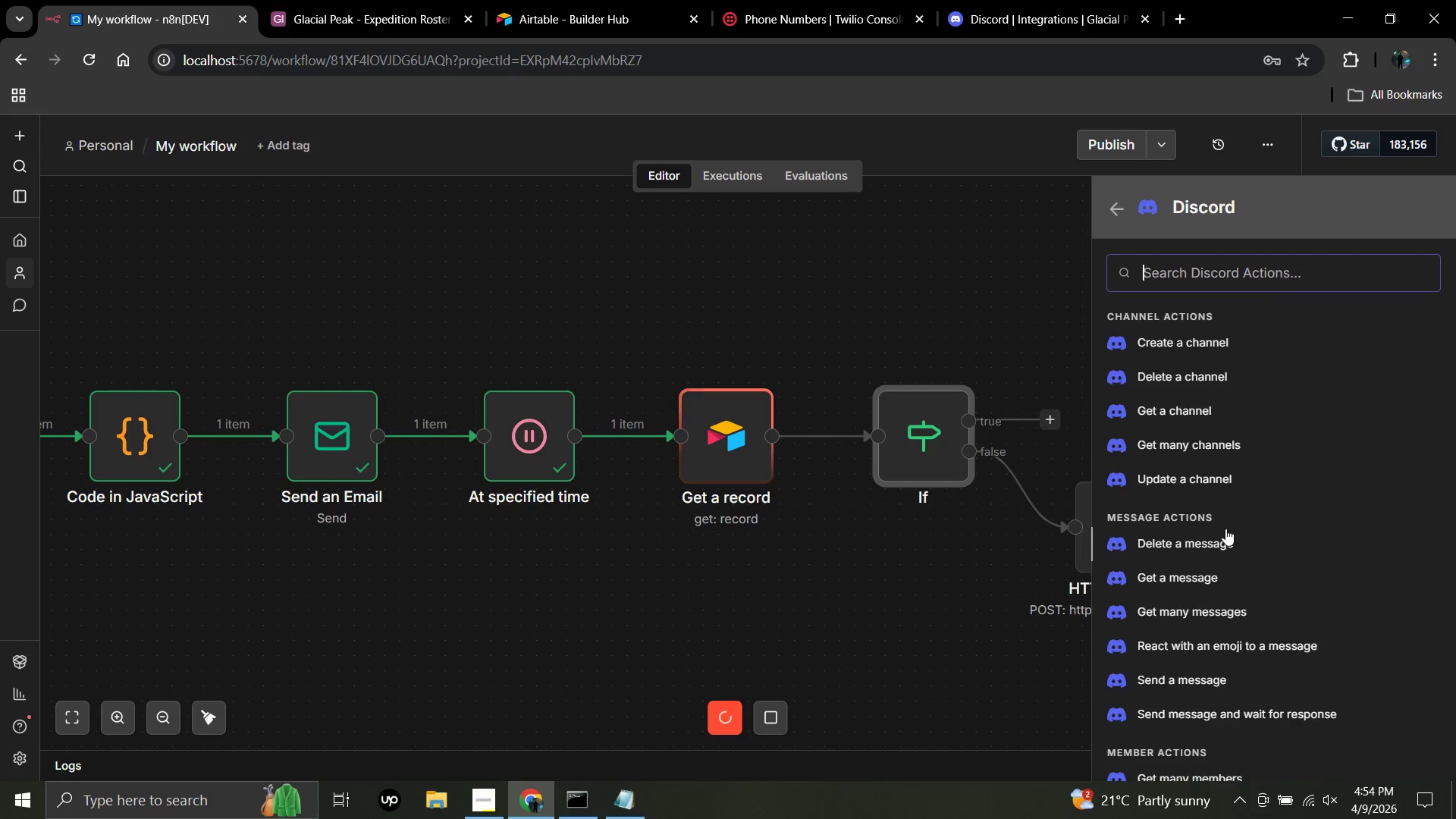 
key(ArrowDown)
 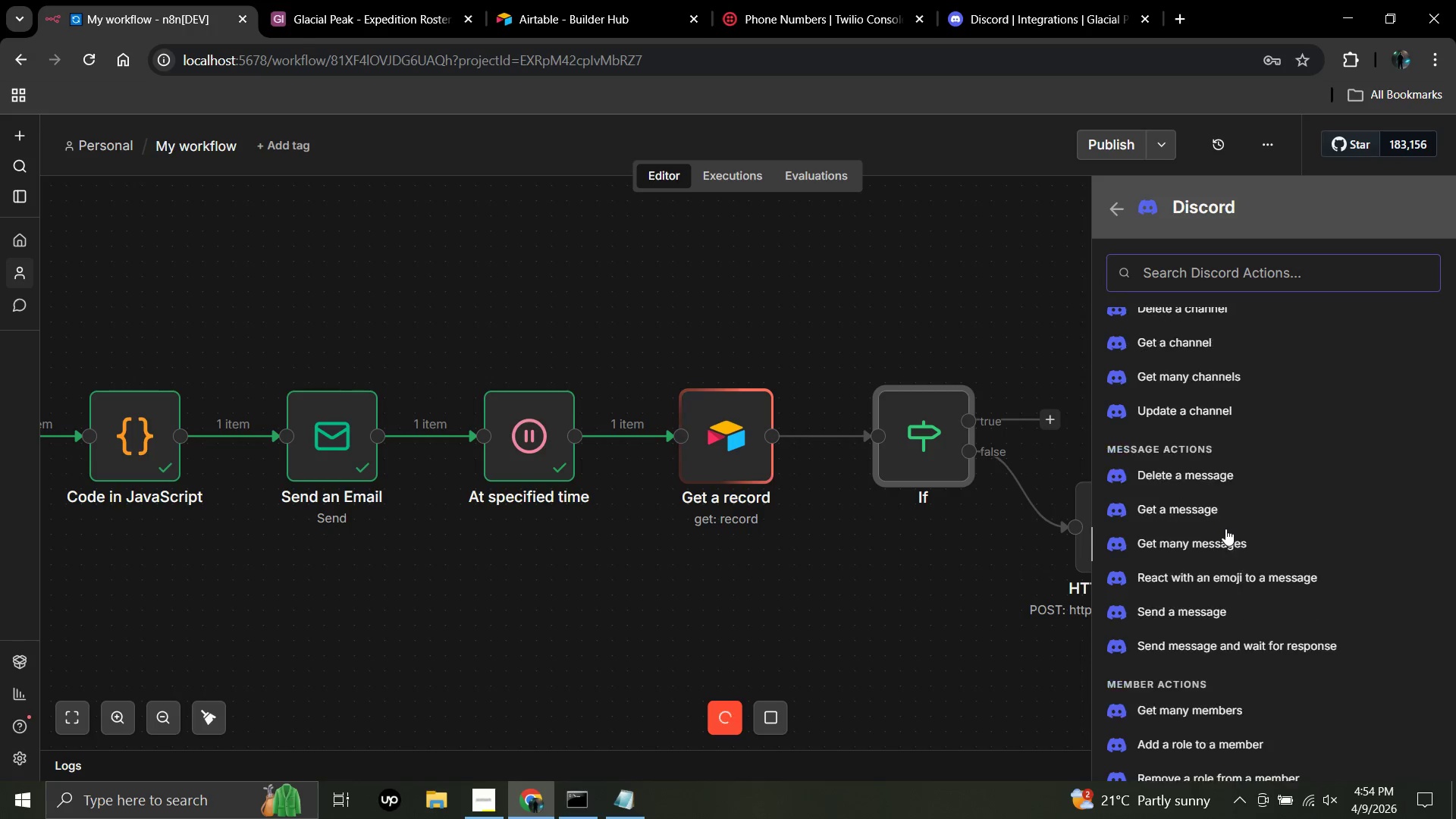 
key(ArrowDown)
 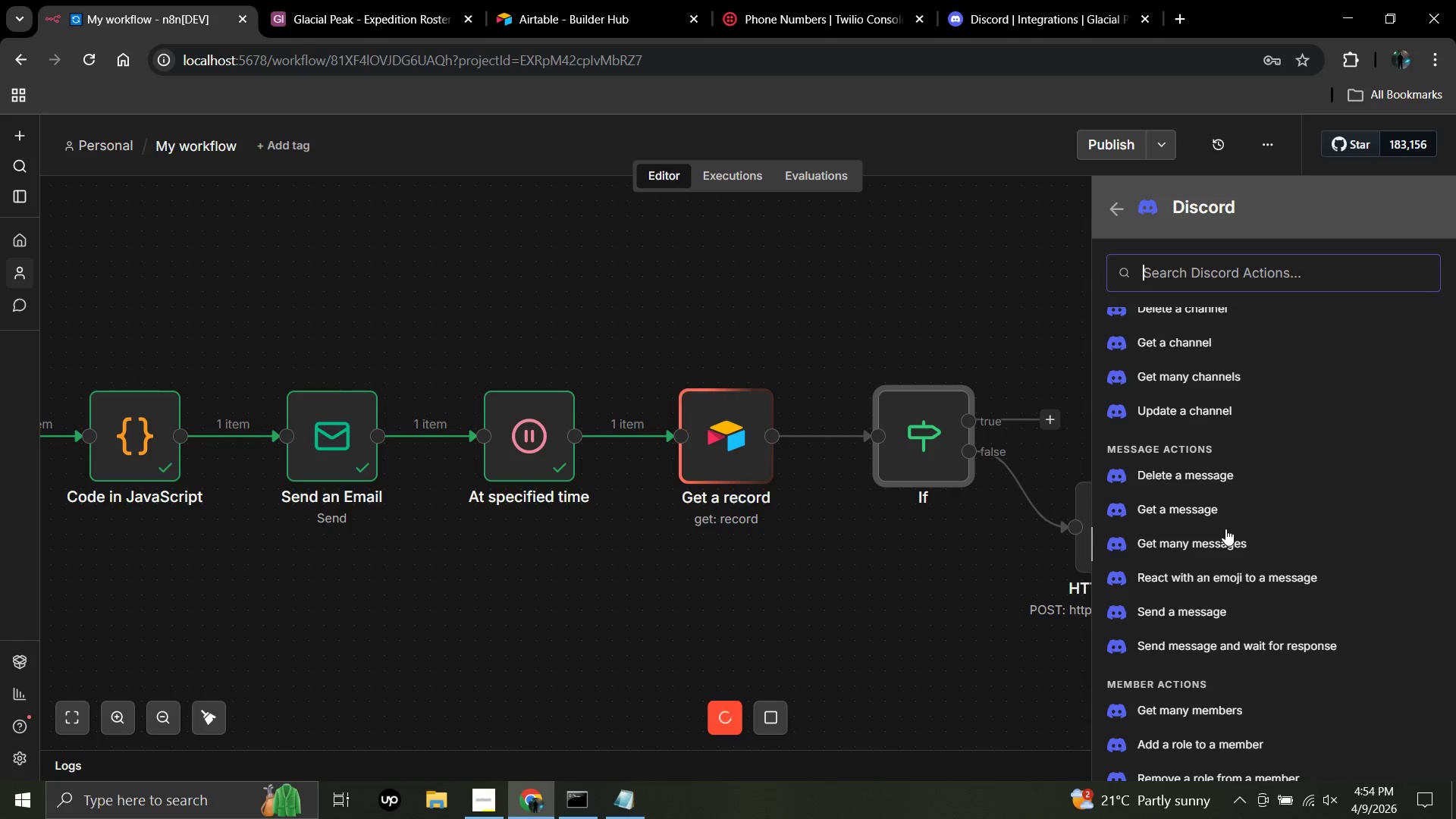 
key(ArrowDown)
 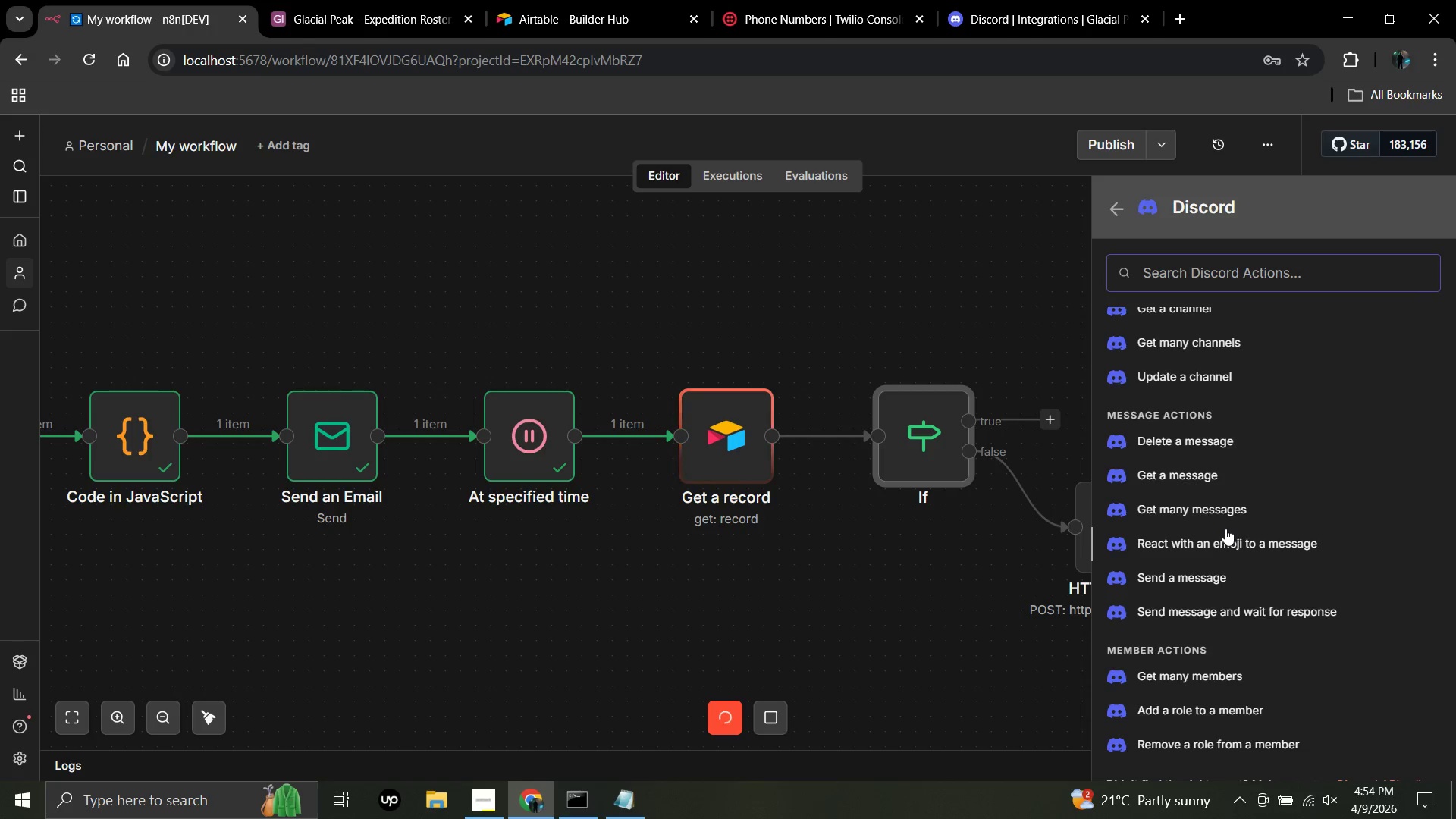 
key(ArrowDown)
 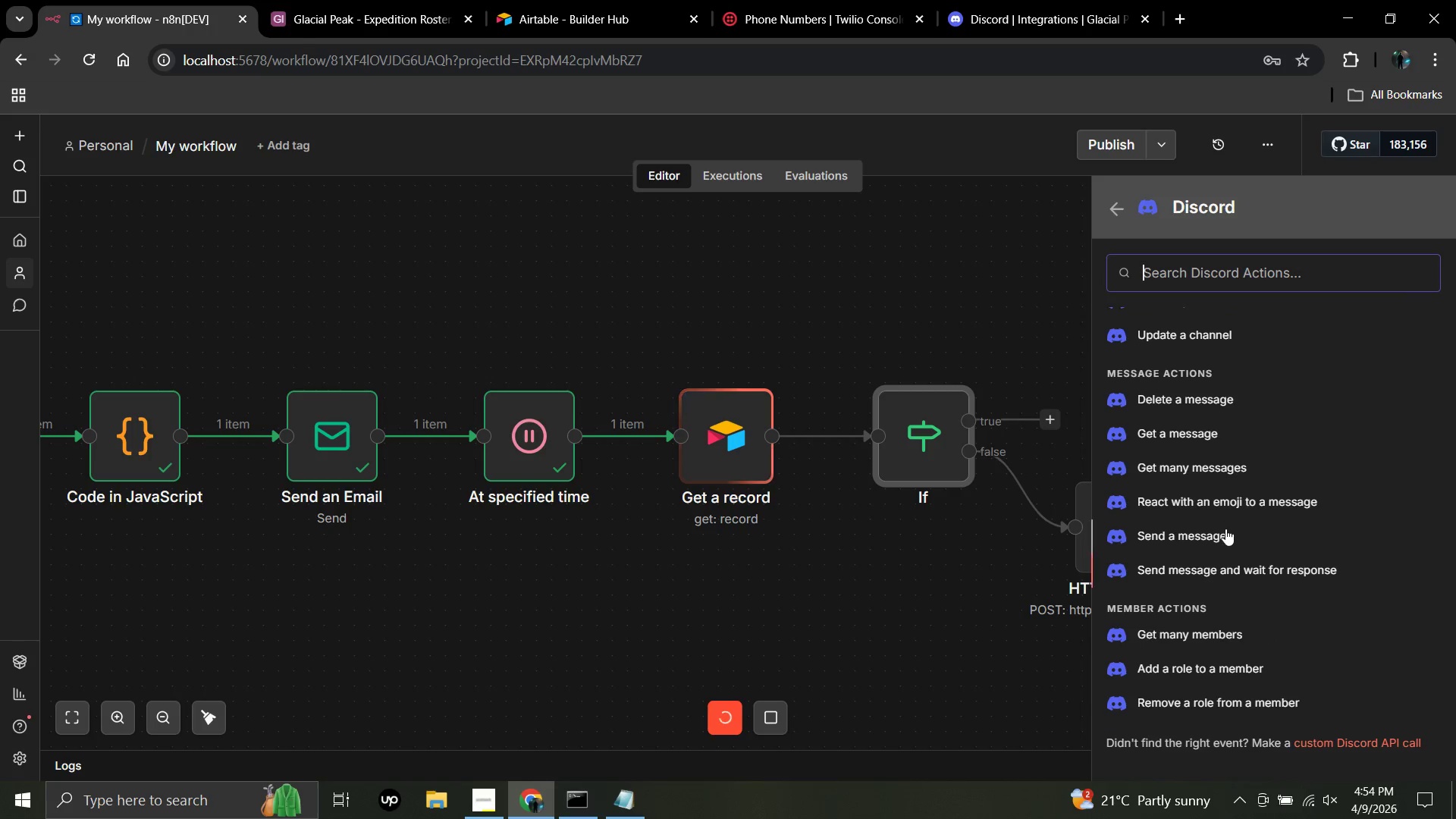 
key(ArrowDown)
 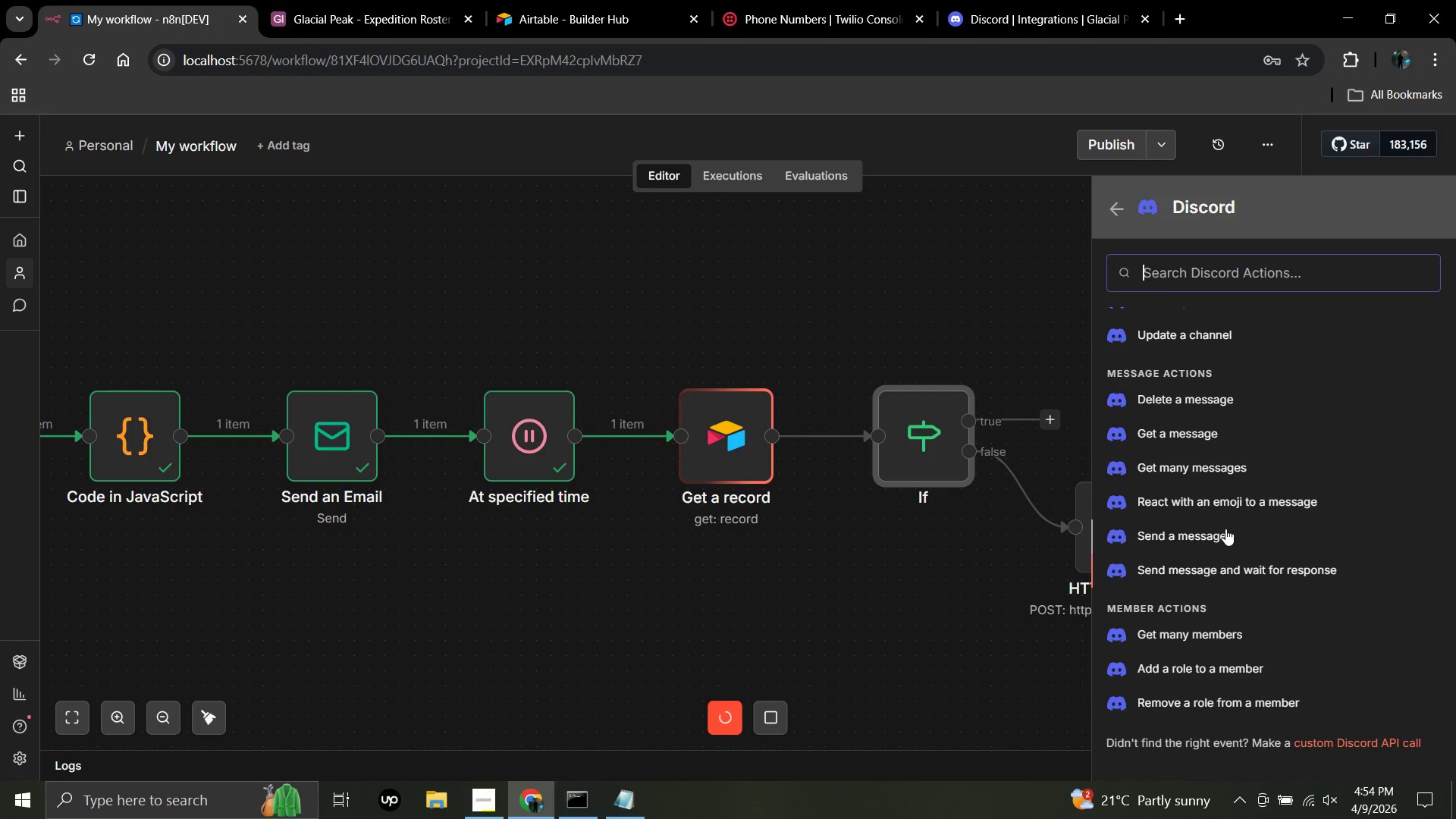 
key(ArrowDown)
 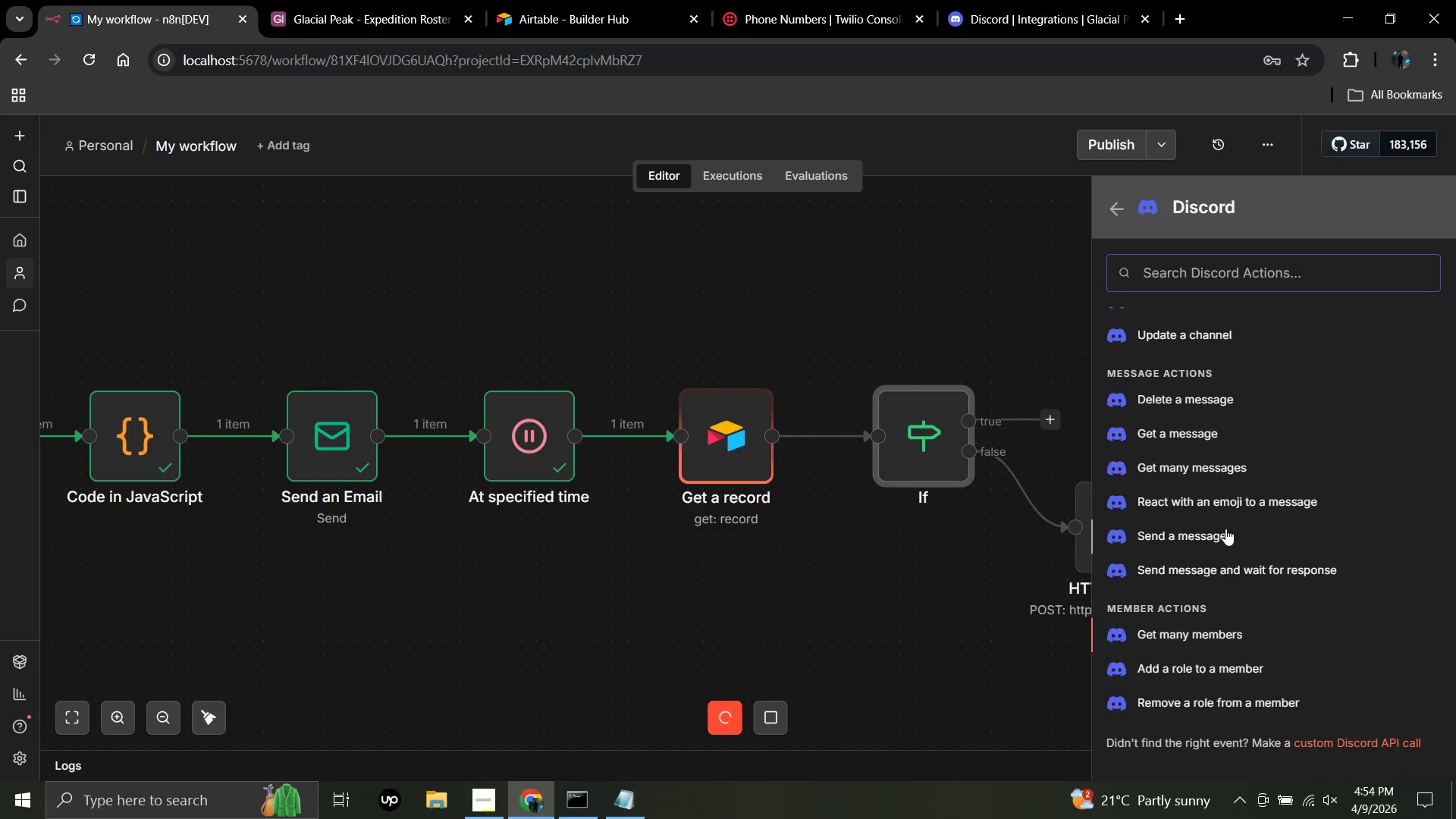 
key(ArrowUp)
 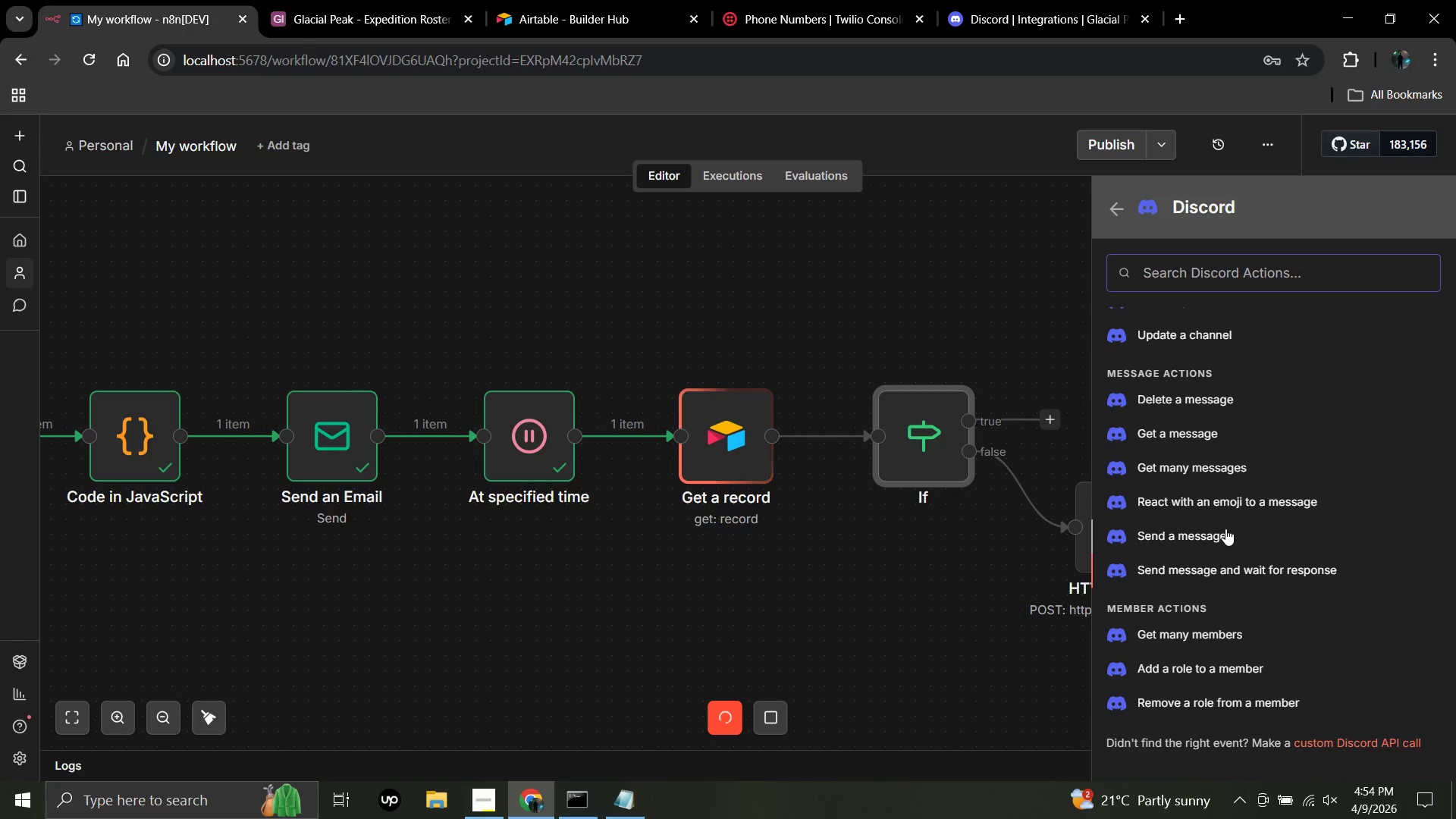 
key(ArrowUp)
 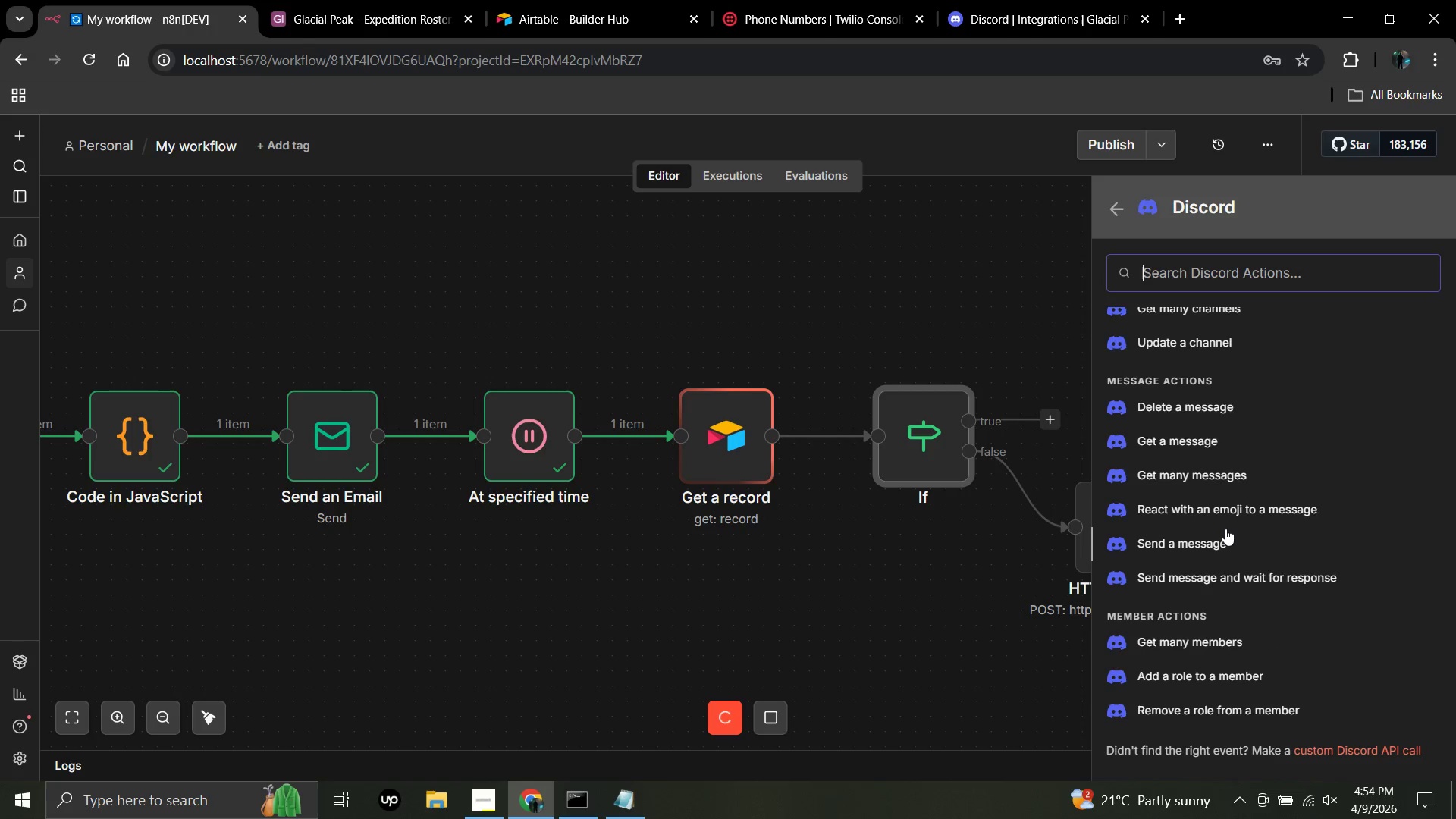 
key(Enter)
 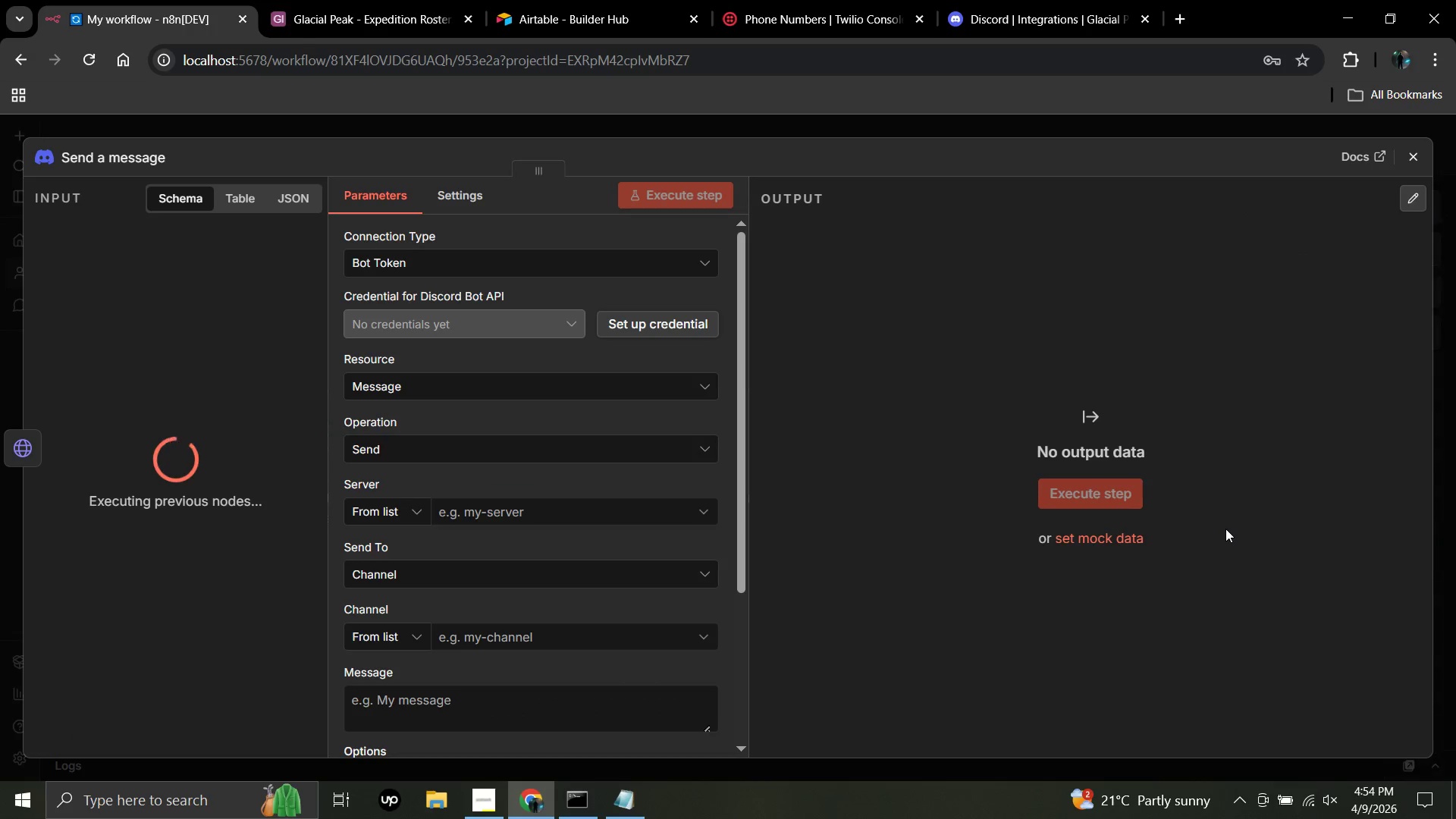 
mouse_move([525, 261])
 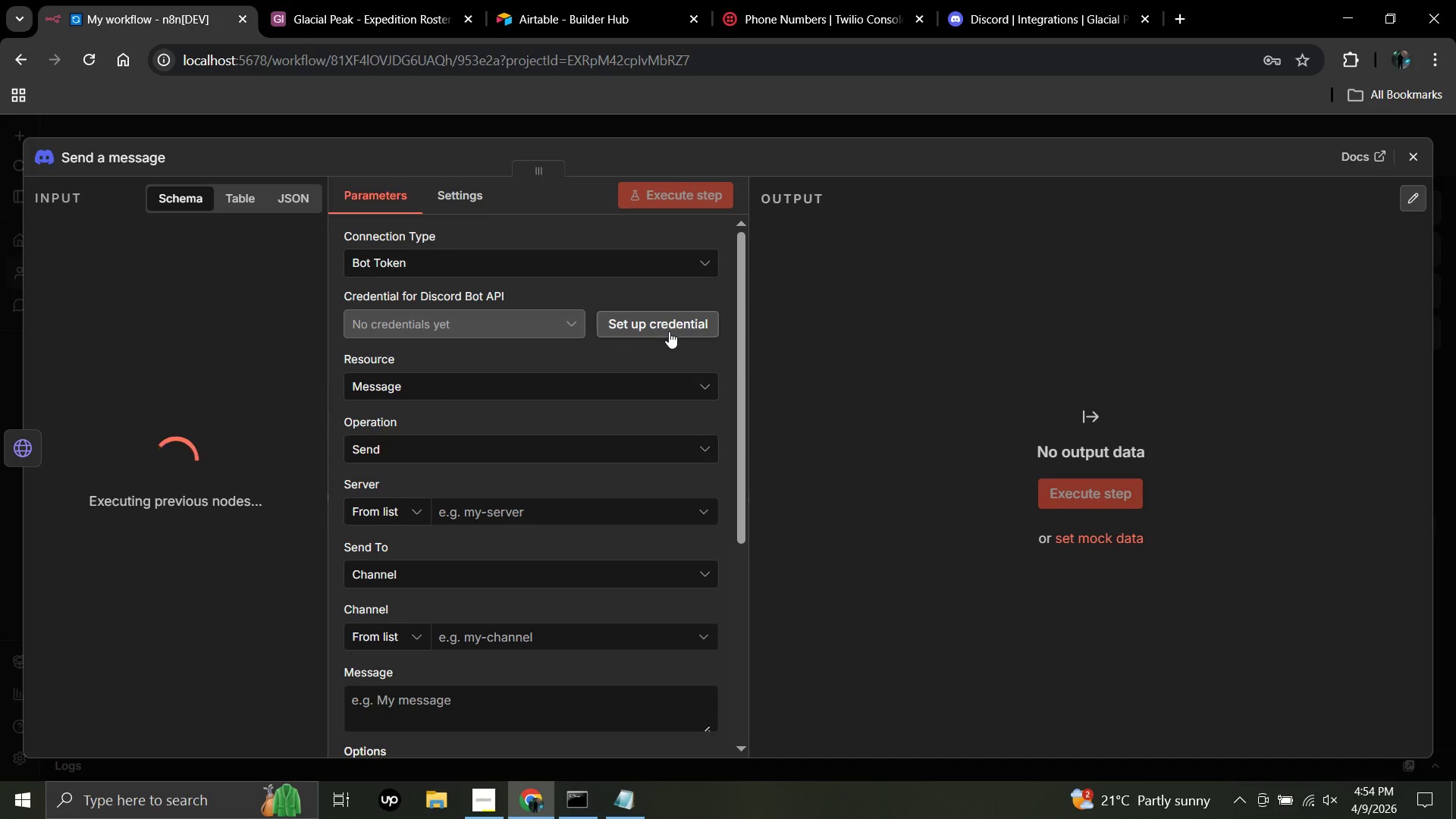 
left_click([669, 331])
 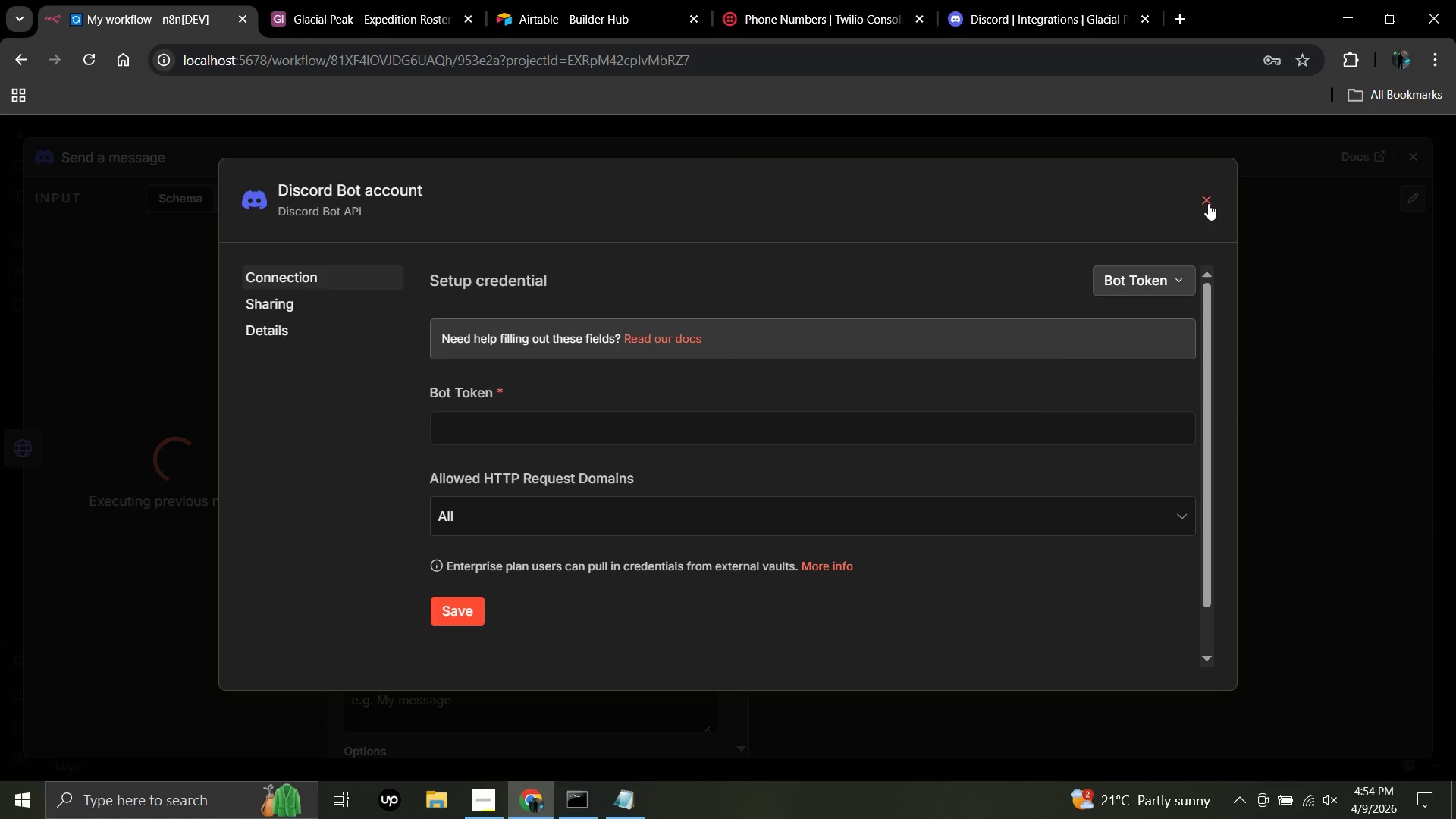 
left_click([1146, 287])
 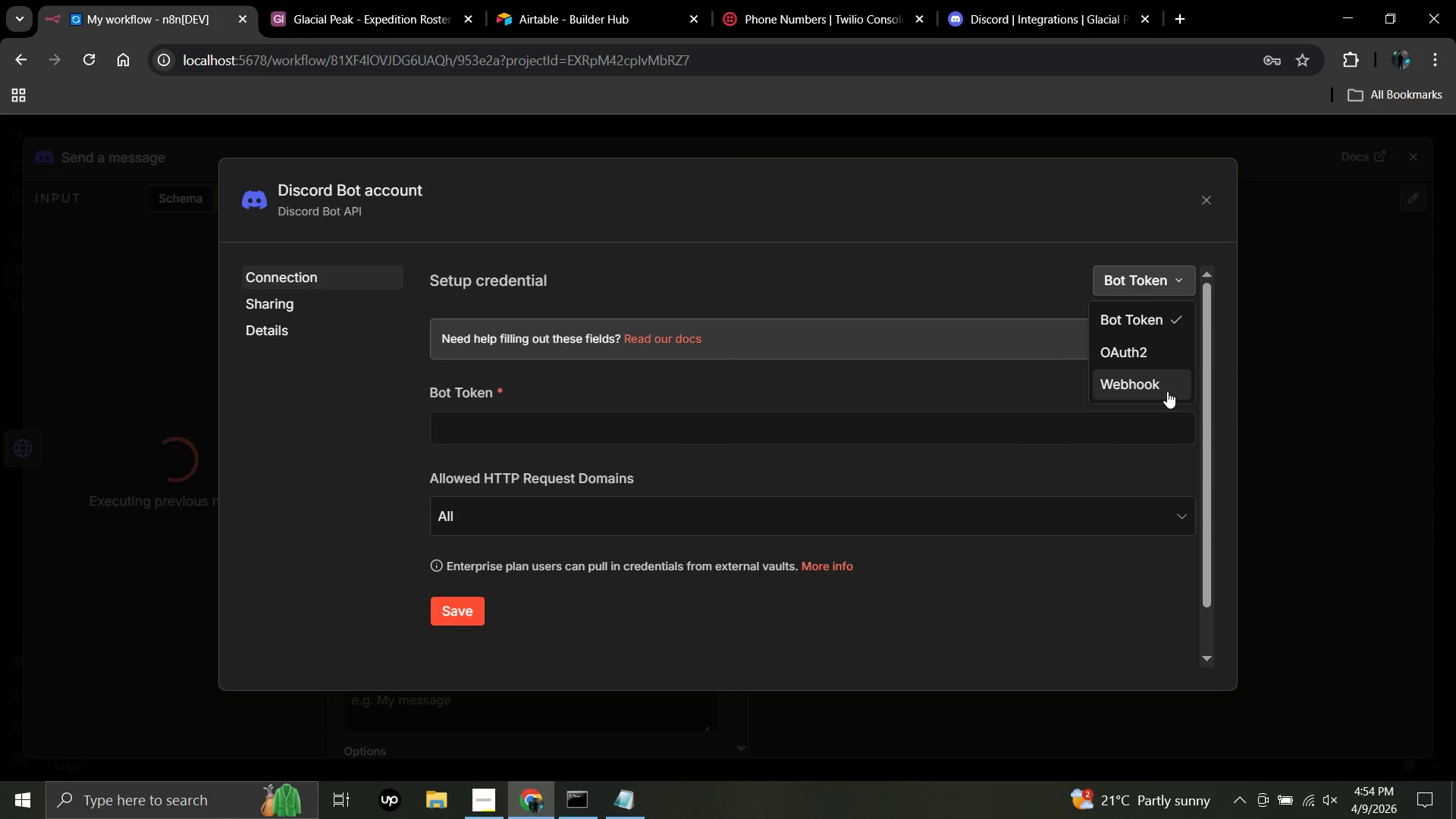 
left_click([1167, 391])
 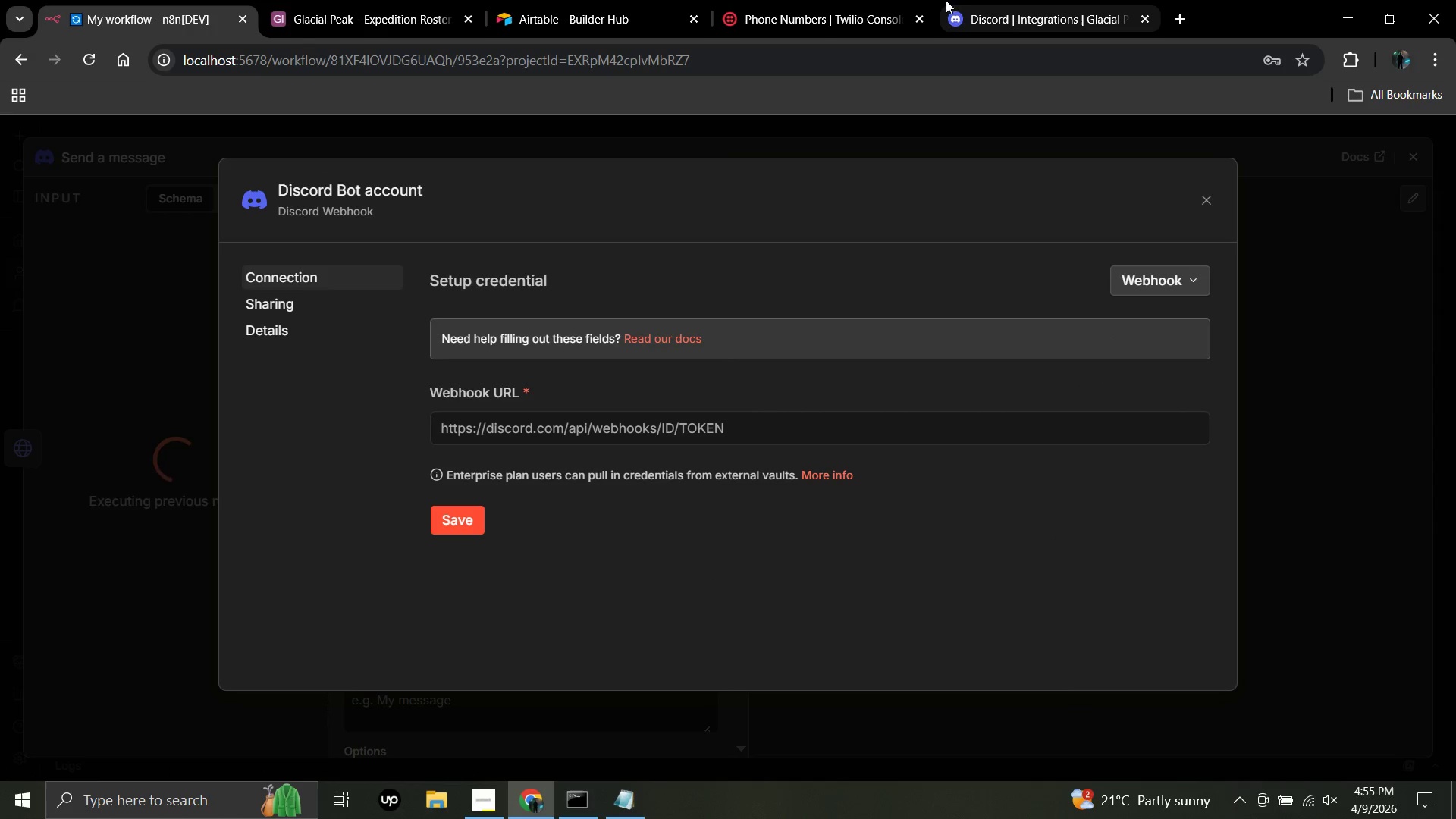 
left_click([1051, 0])
 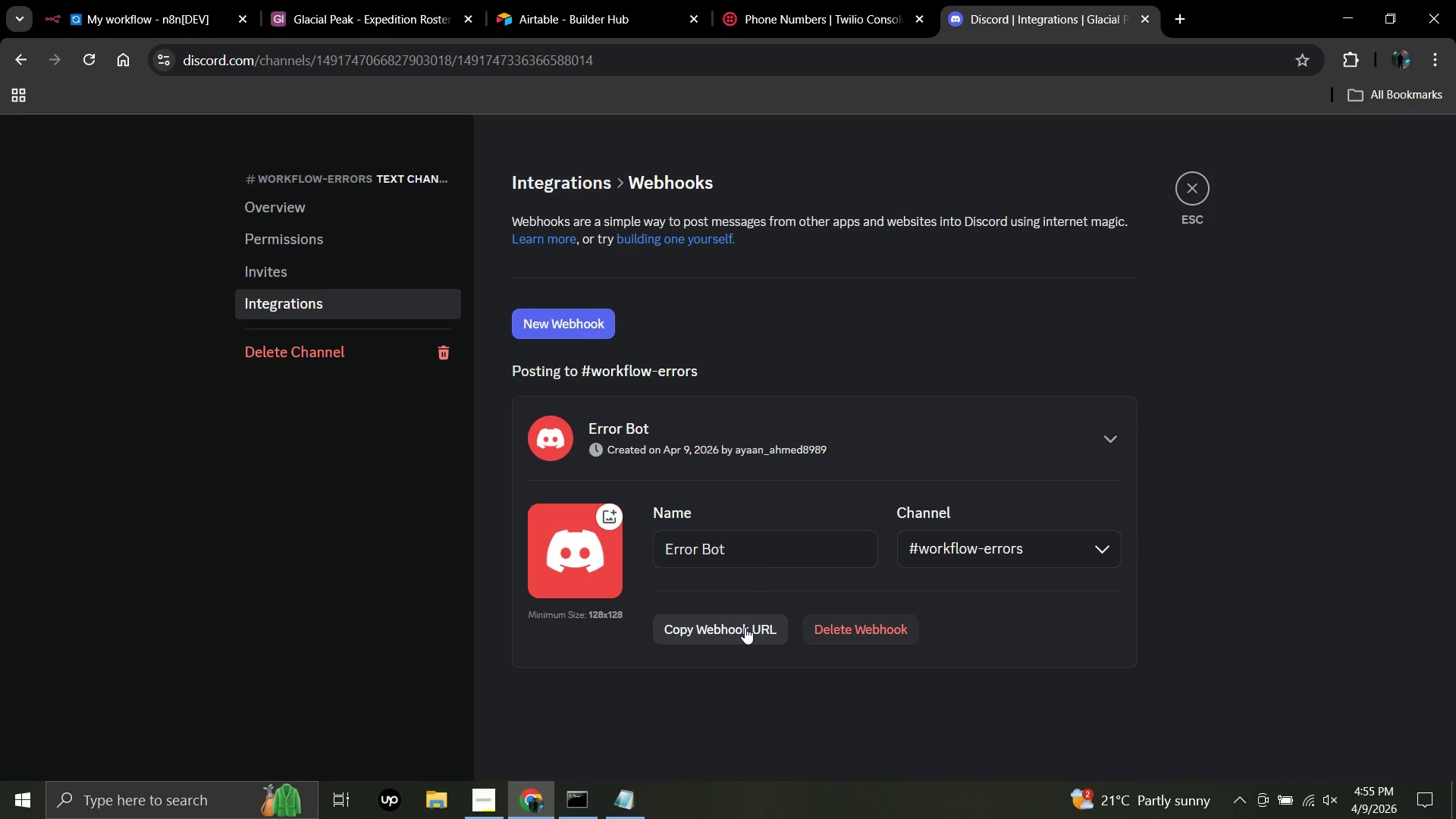 
left_click([745, 633])
 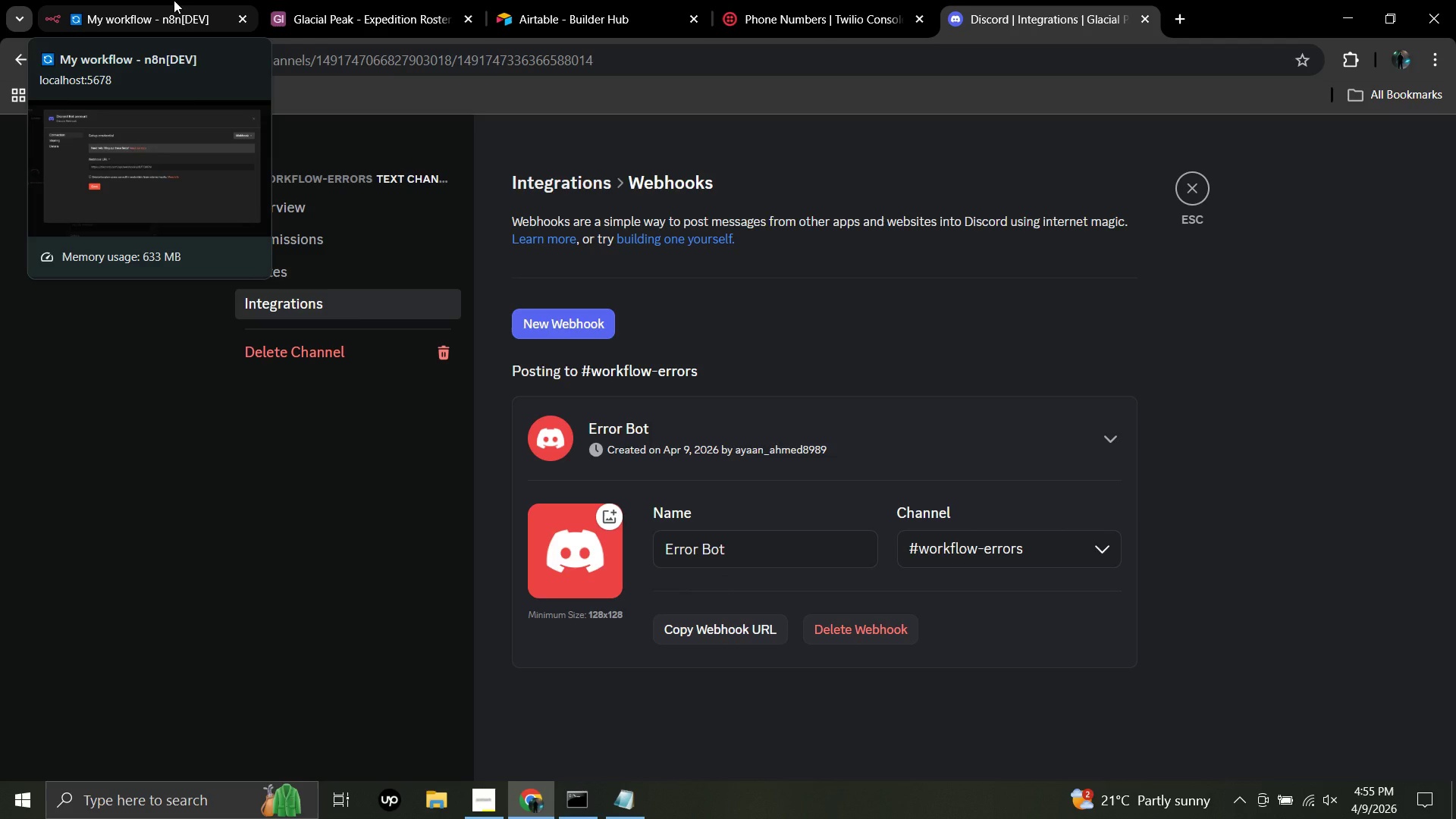 
wait(8.83)
 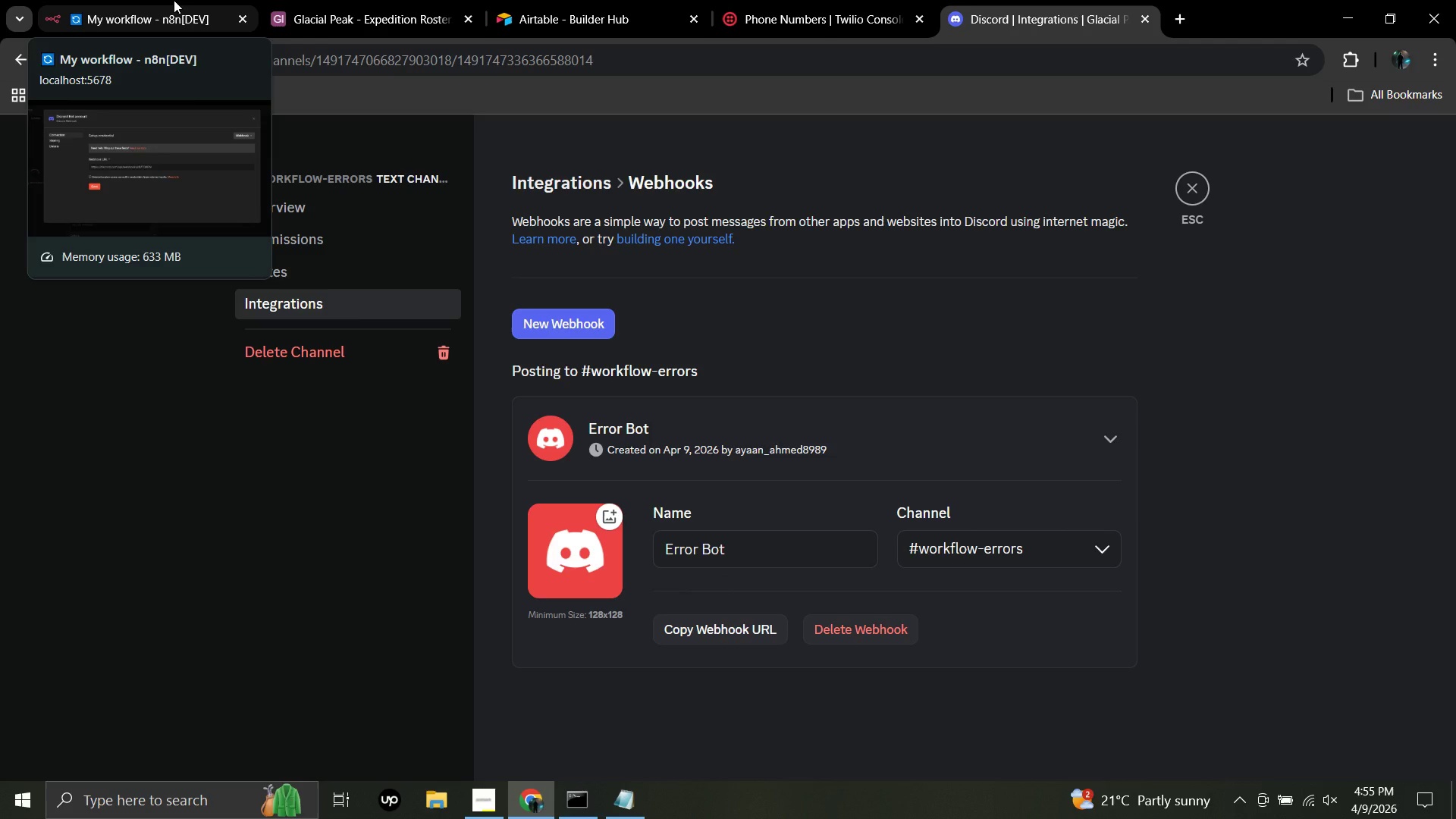 
left_click([281, 493])
 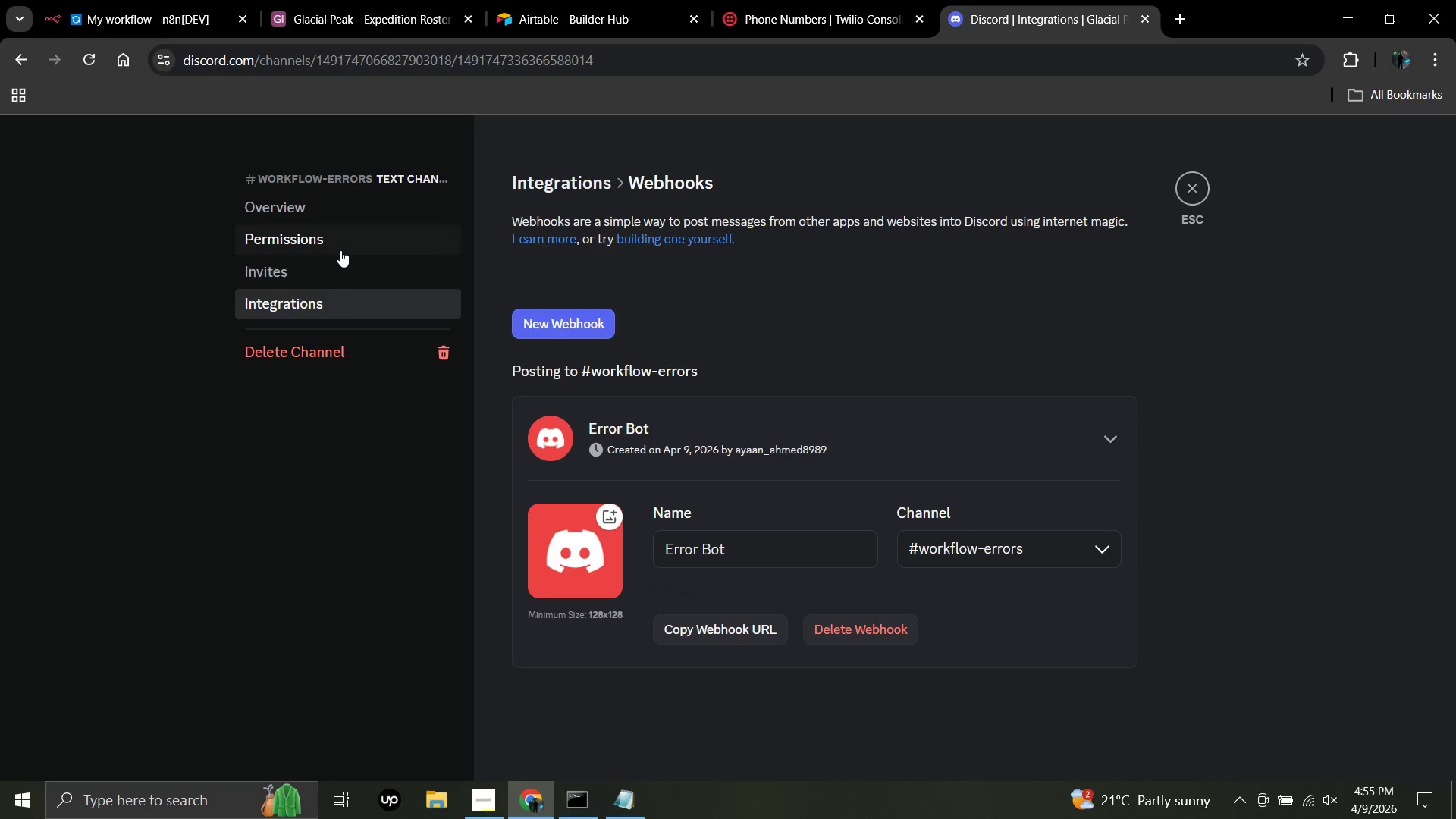 
scroll: coordinate [340, 250], scroll_direction: up, amount: 2.0
 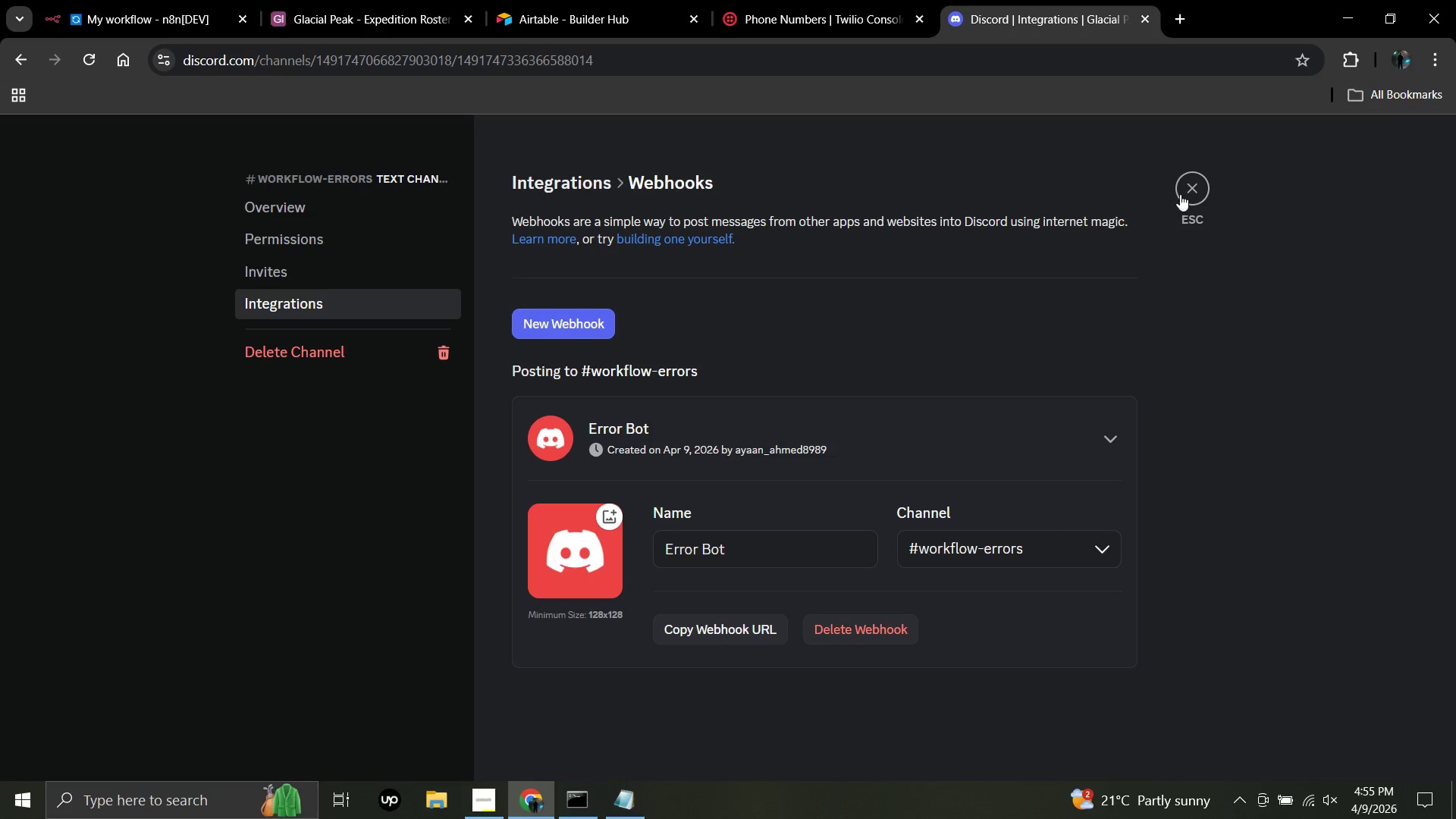 
left_click([1207, 192])
 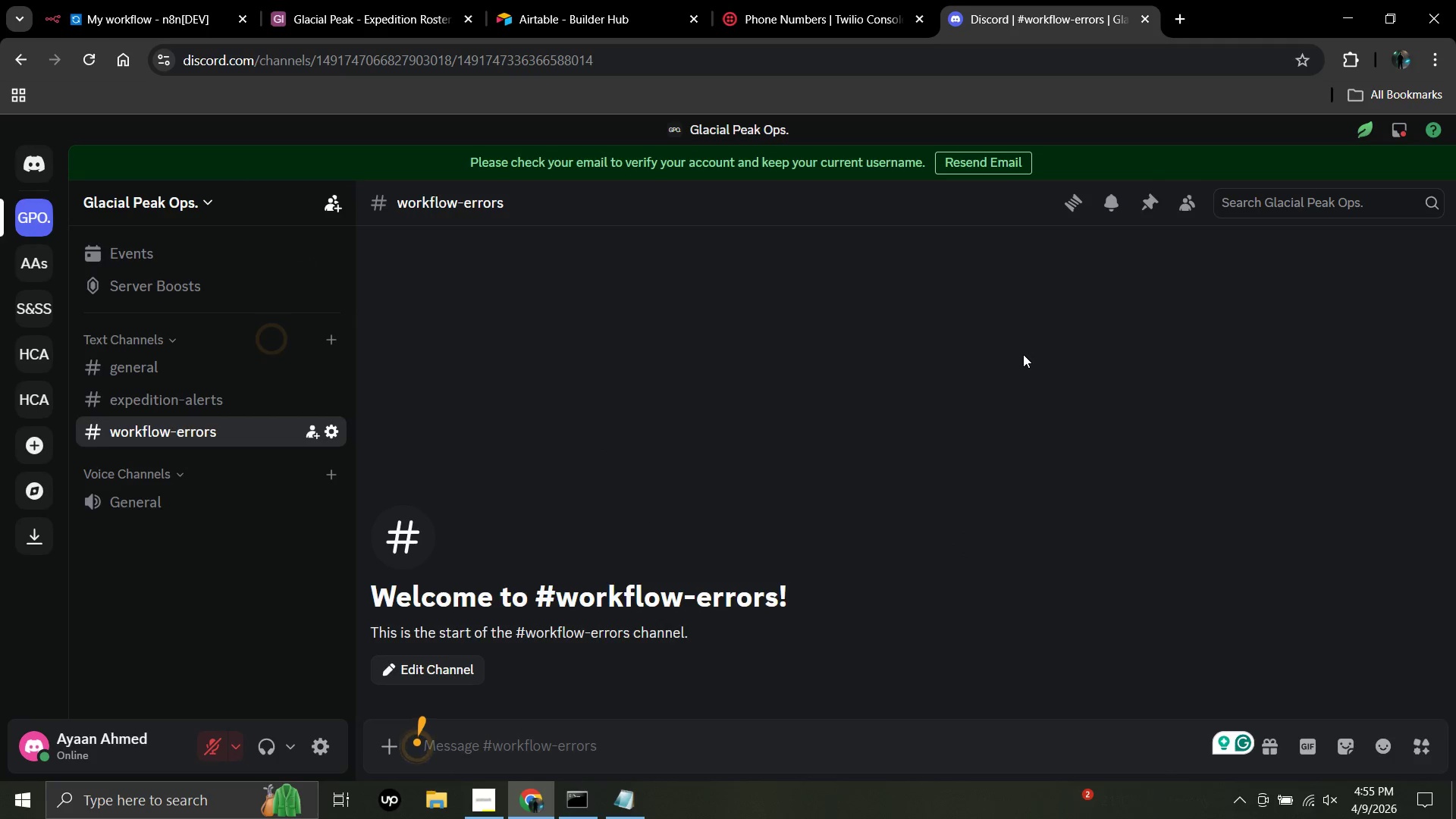 
wait(9.23)
 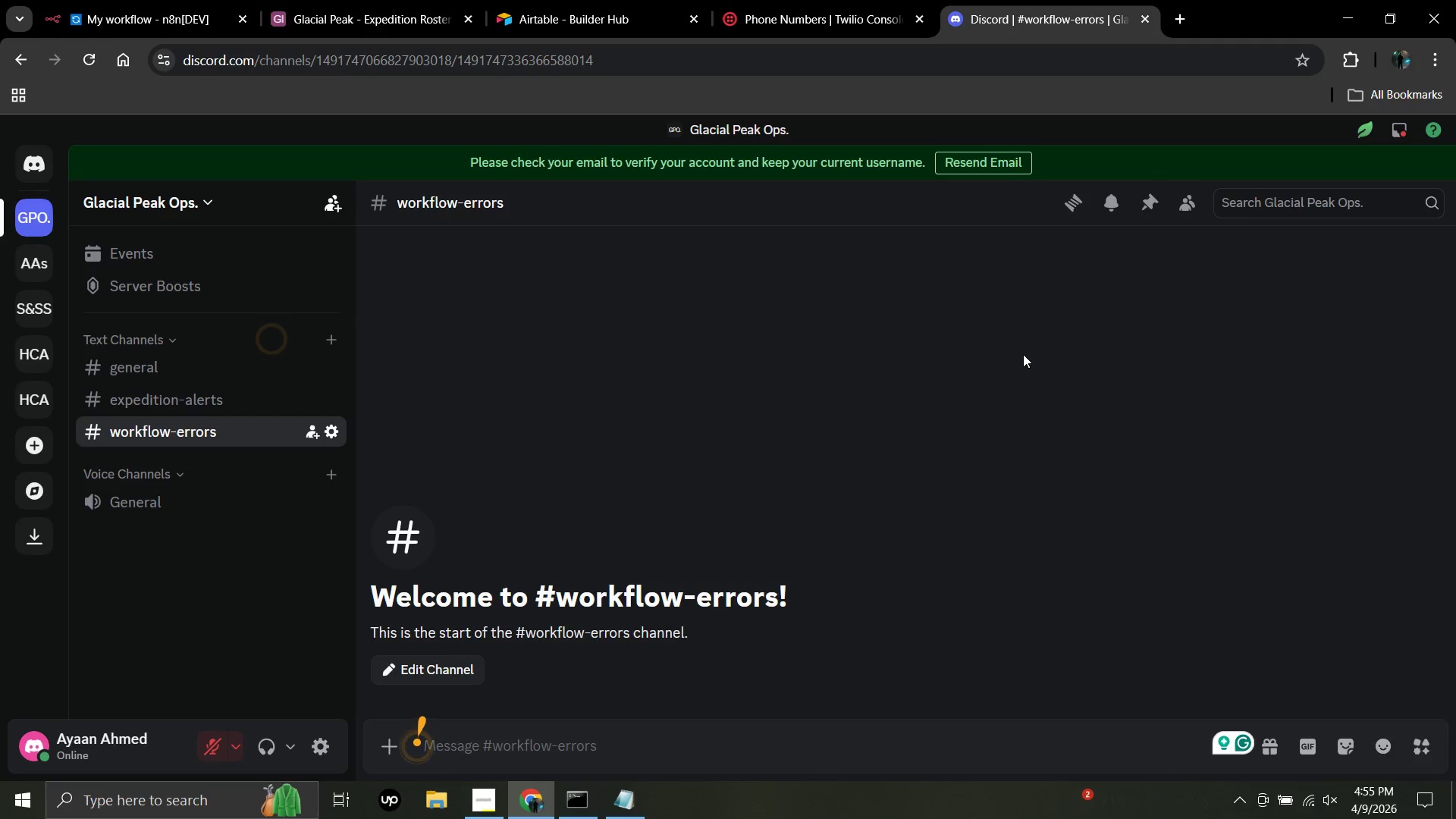 
left_click([204, 408])
 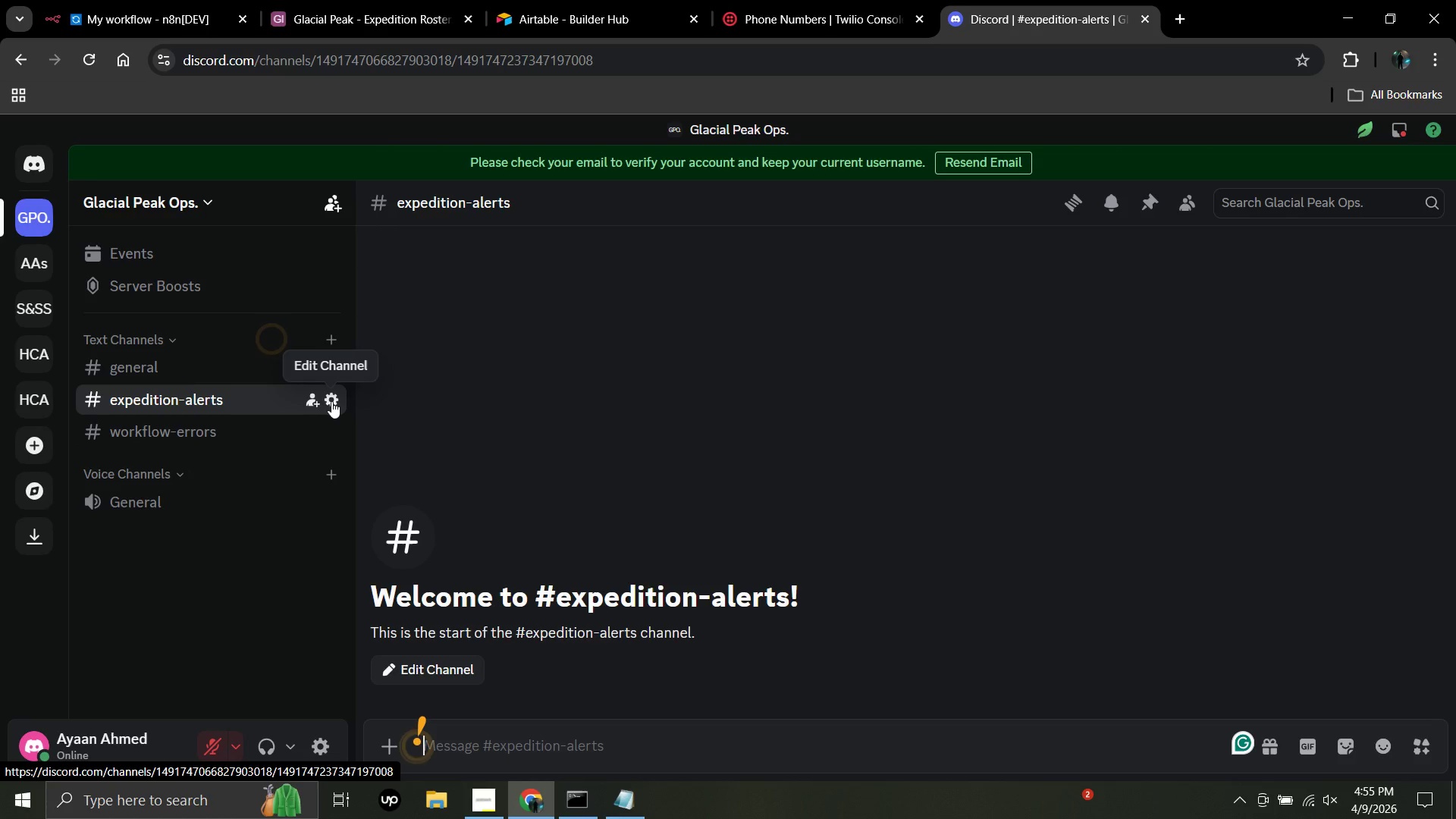 
left_click([331, 401])
 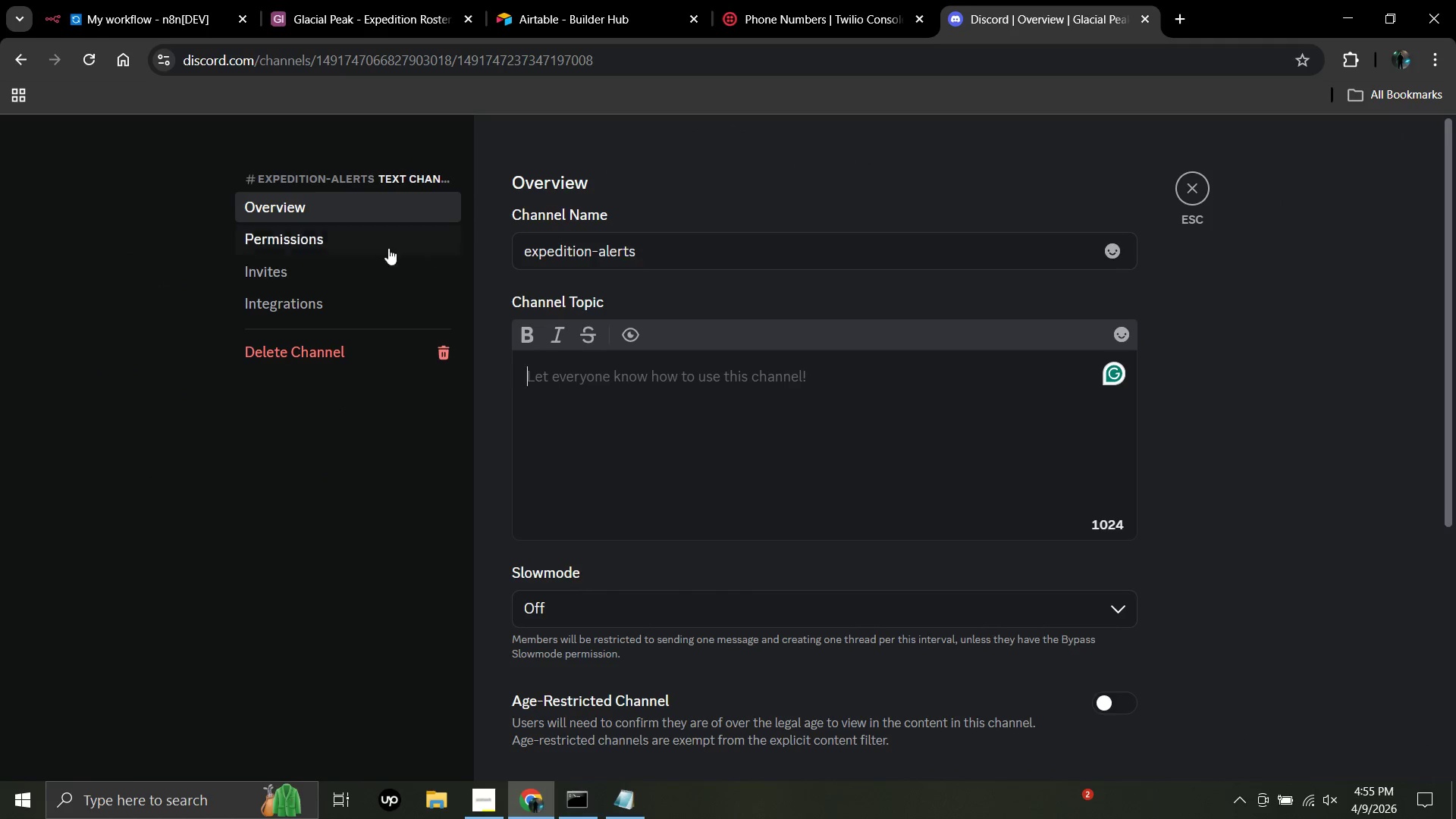 
left_click([321, 313])
 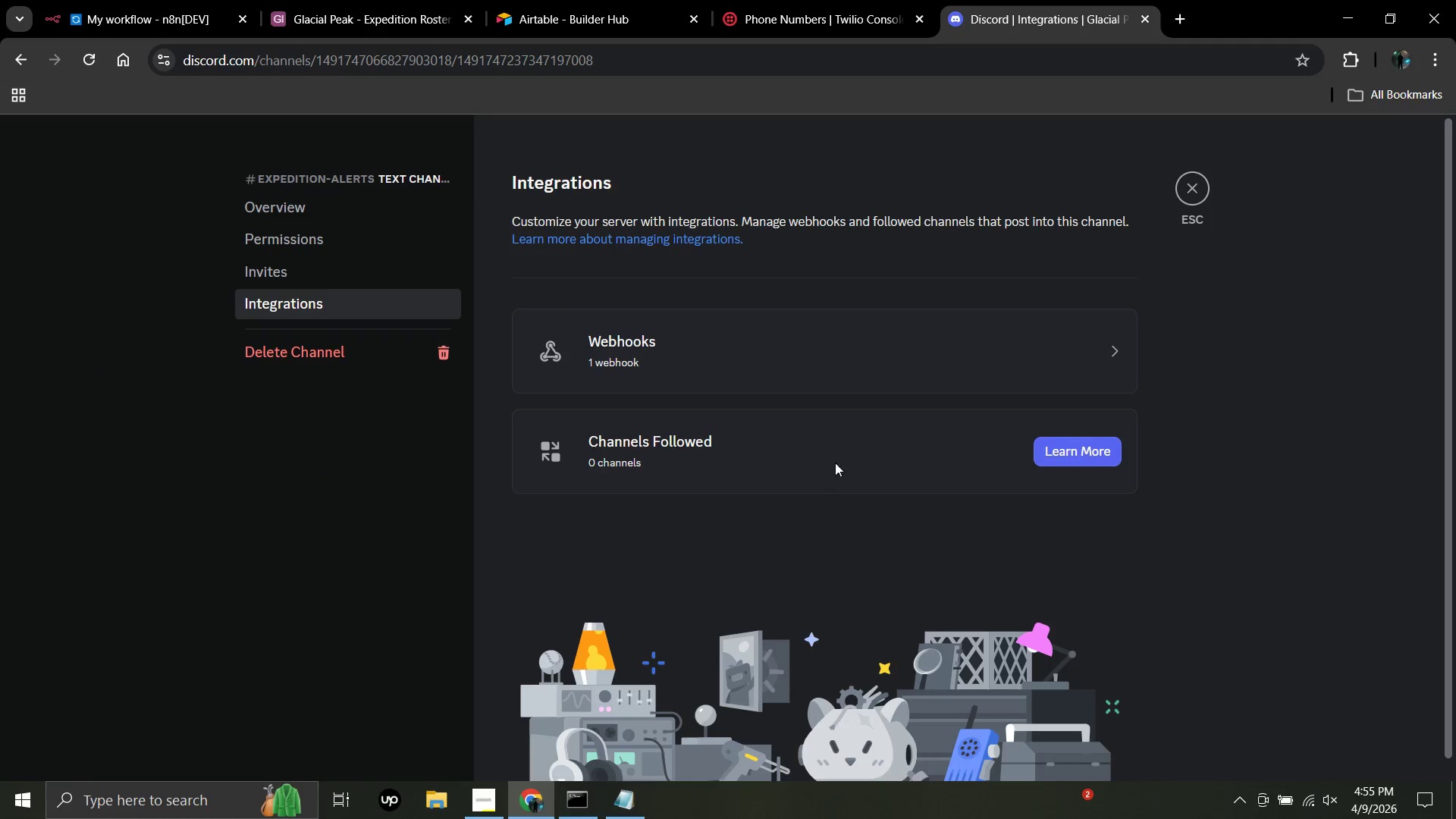 
left_click([800, 373])
 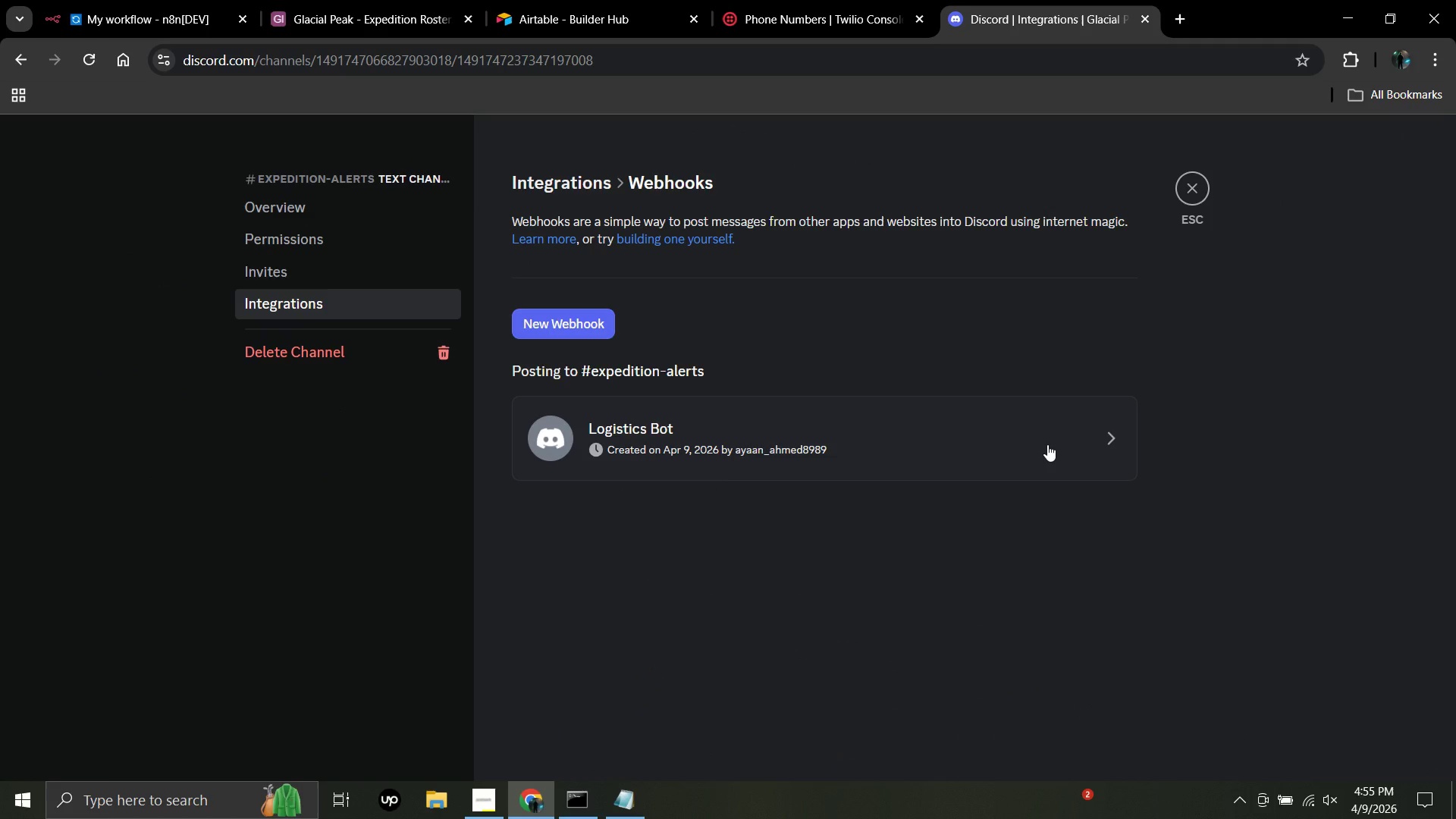 
left_click([1047, 444])
 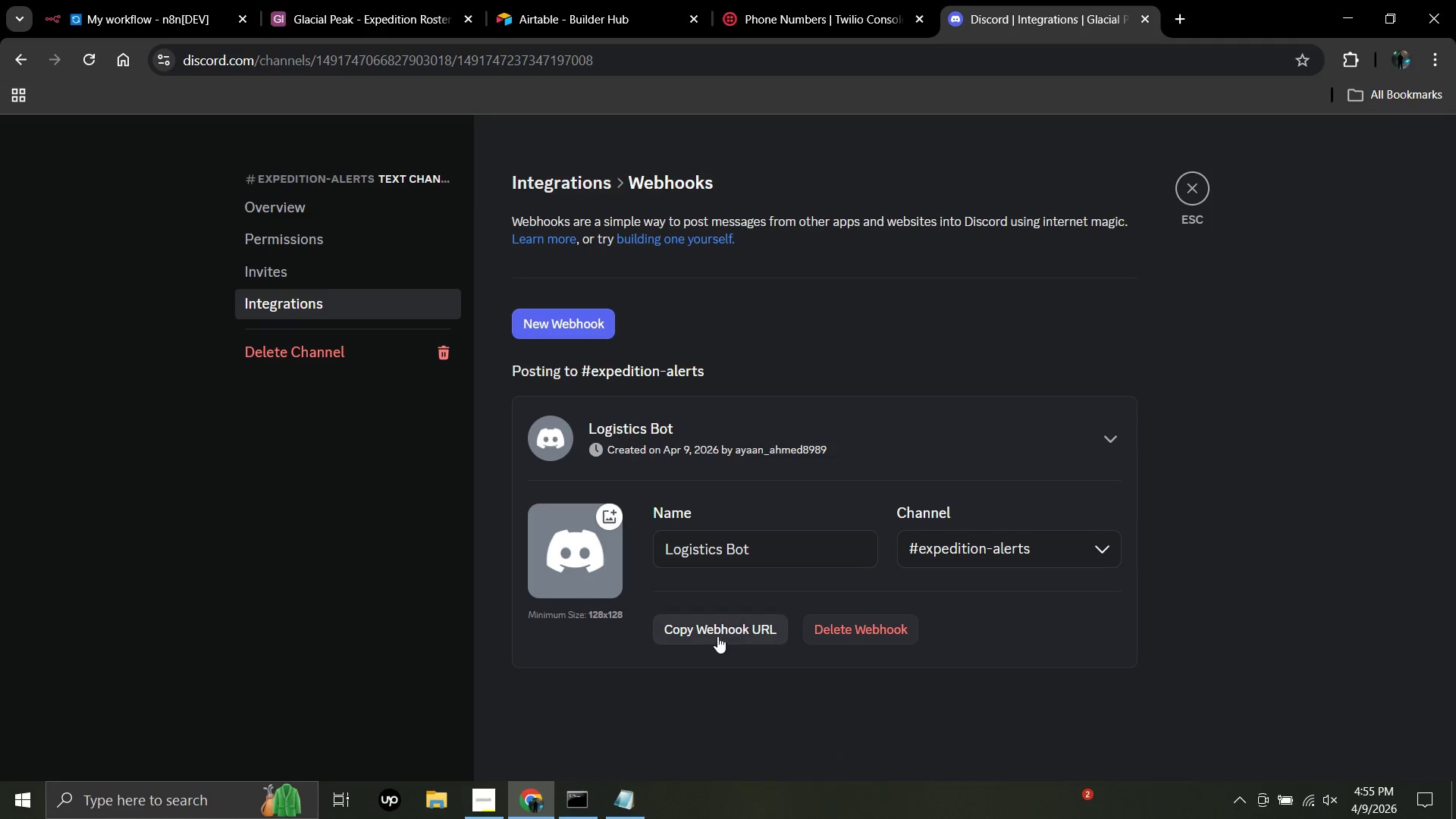 
left_click([716, 636])
 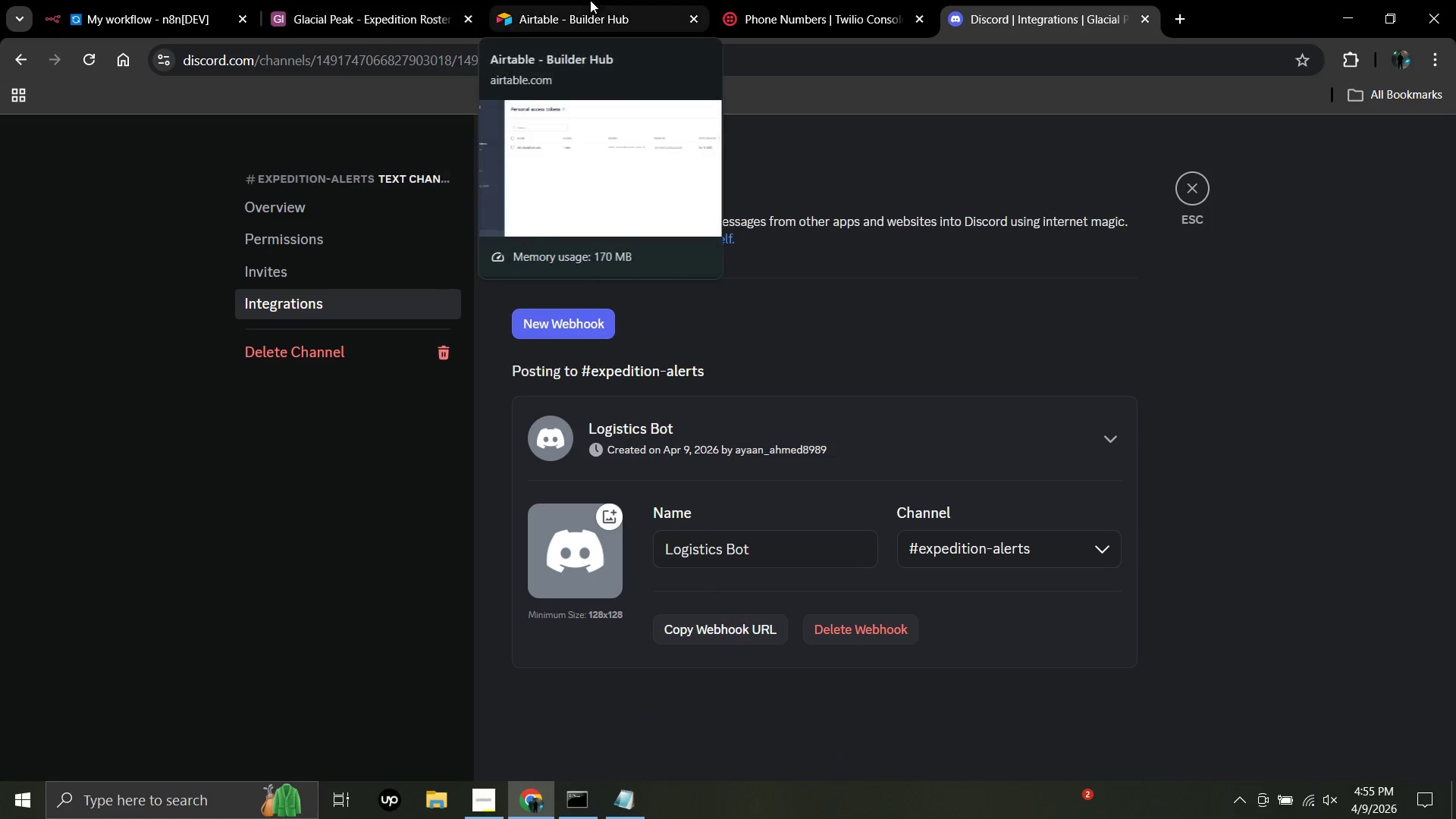 
left_click([131, 0])
 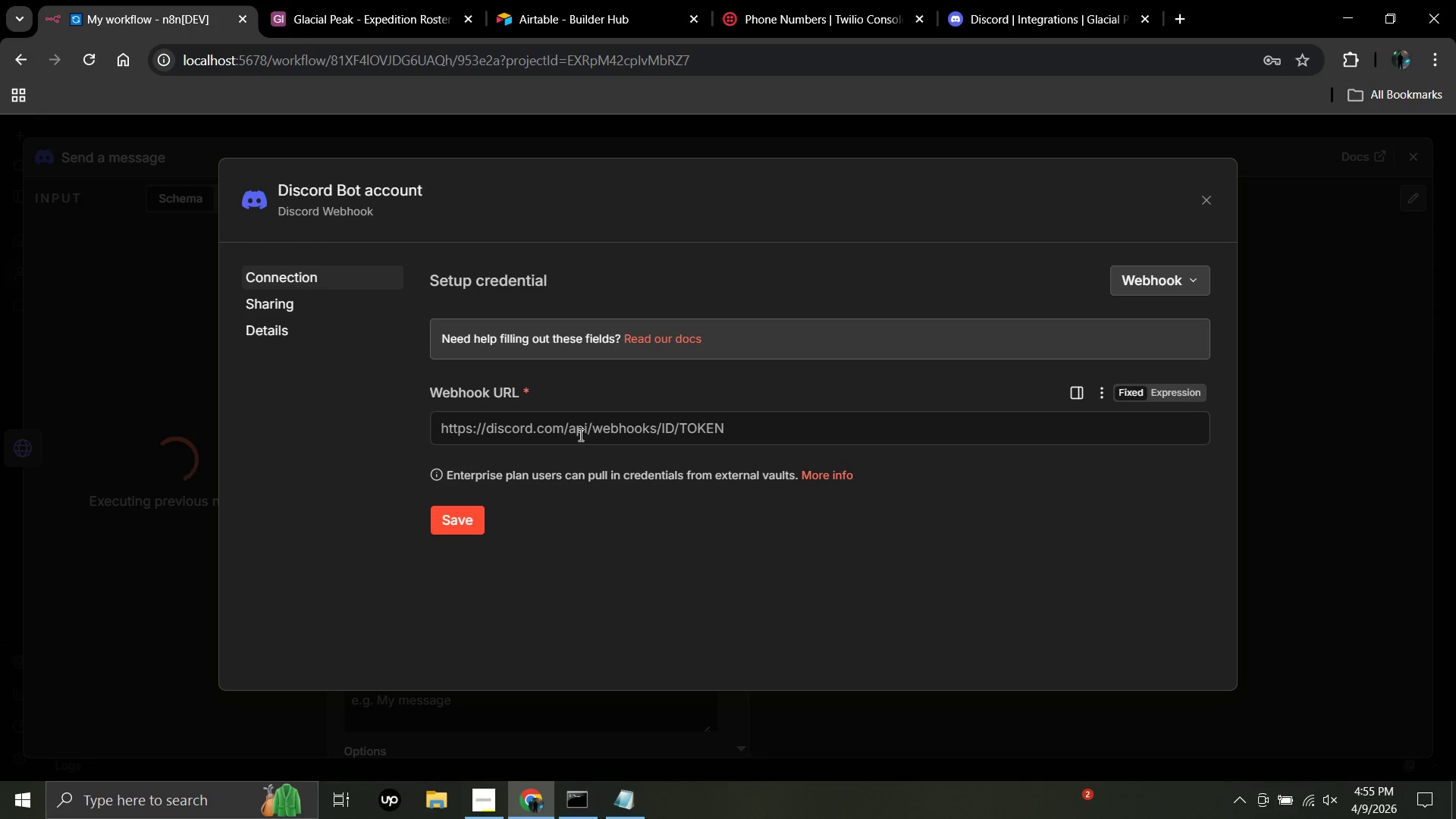 
left_click([579, 435])
 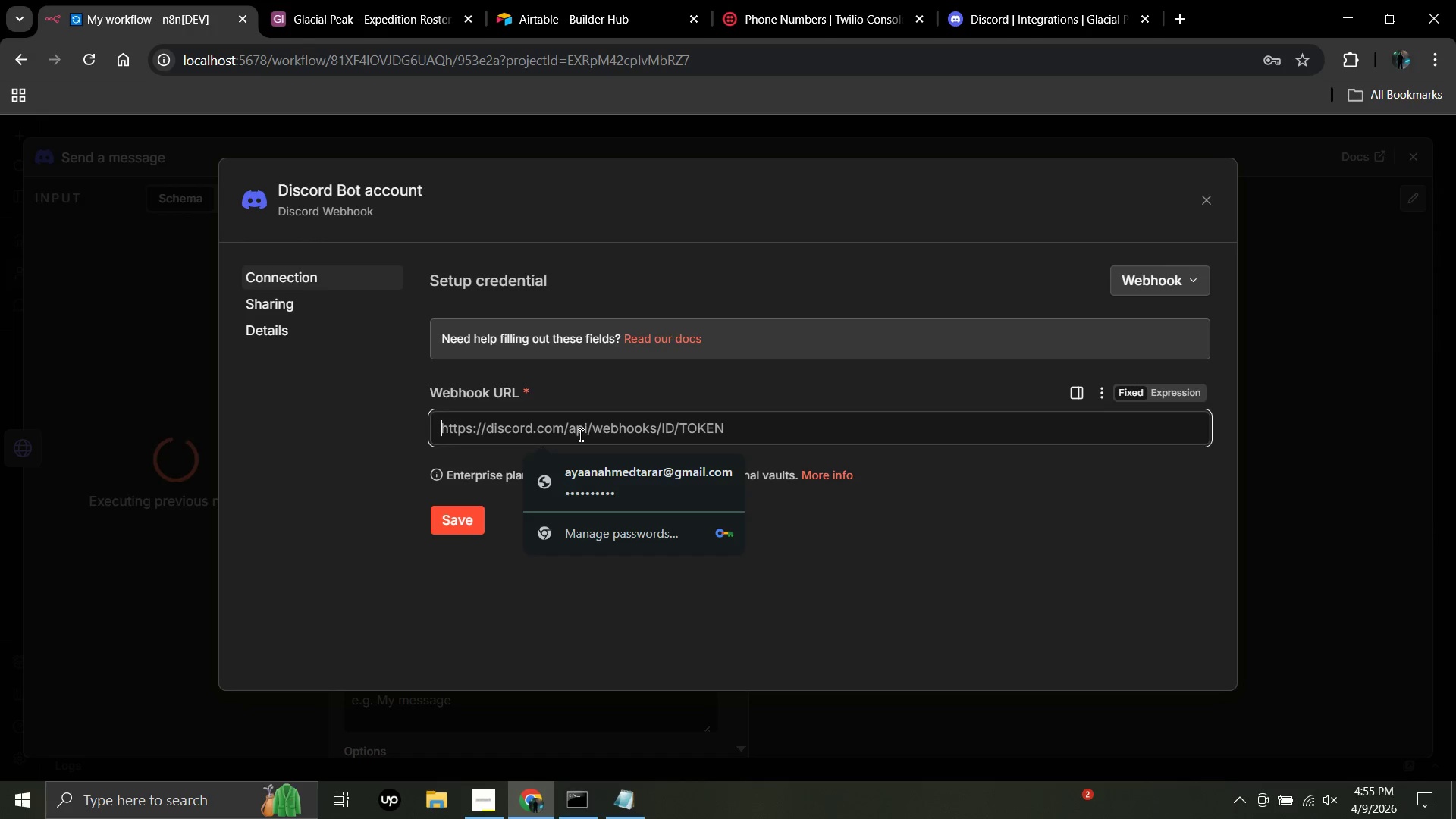 
key(Control+V)
 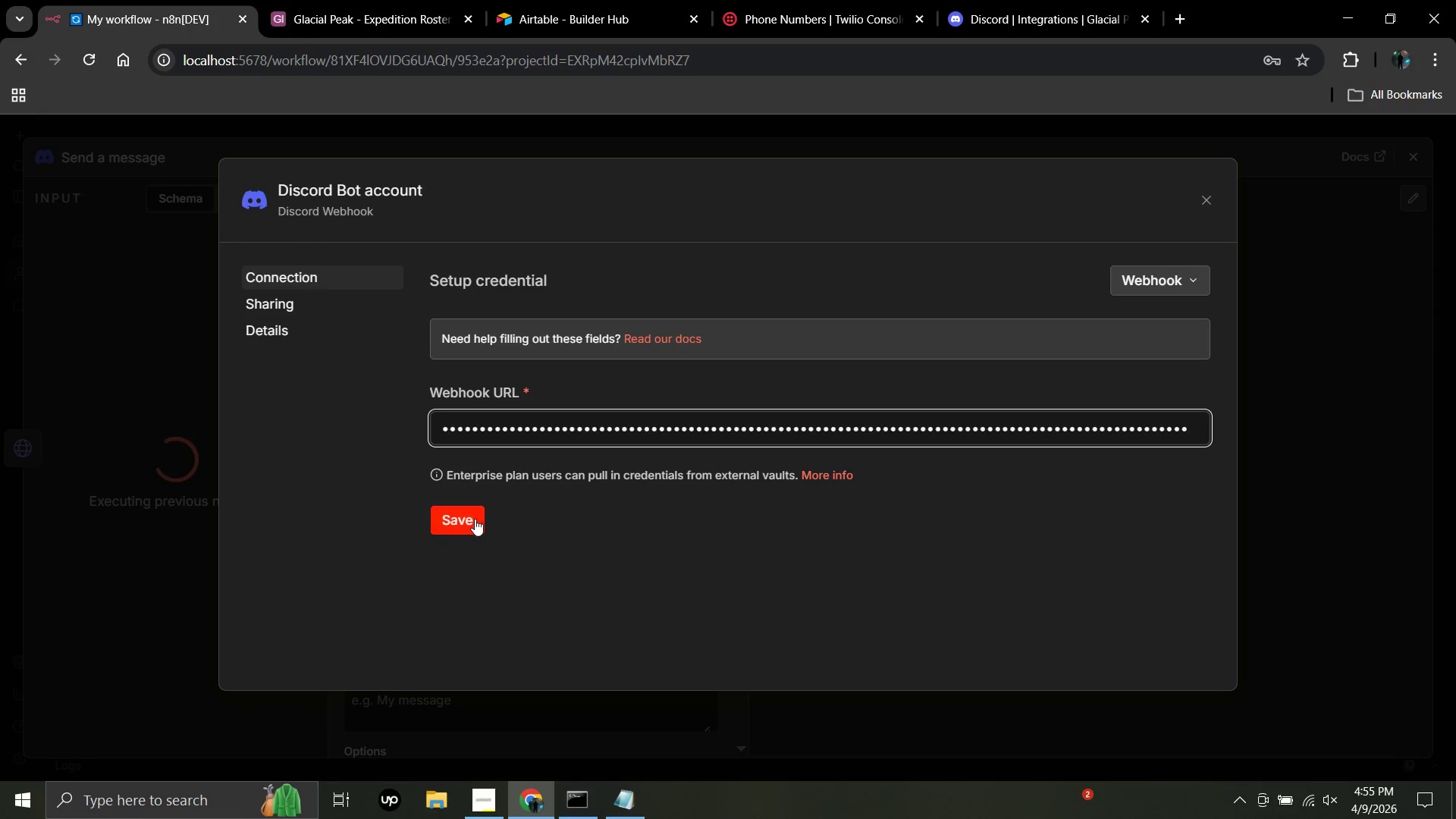 
left_click([475, 519])
 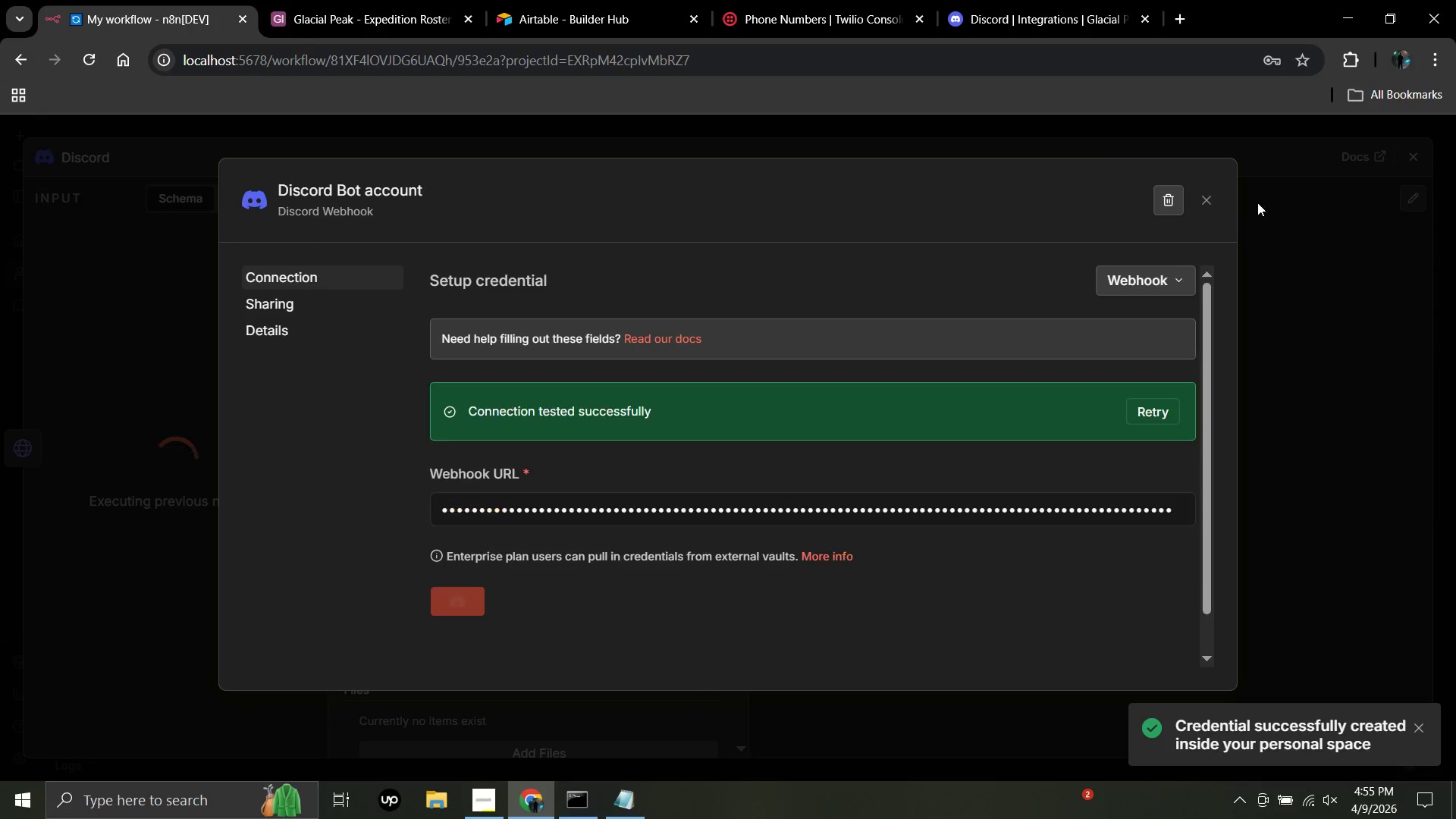 
left_click([1208, 198])
 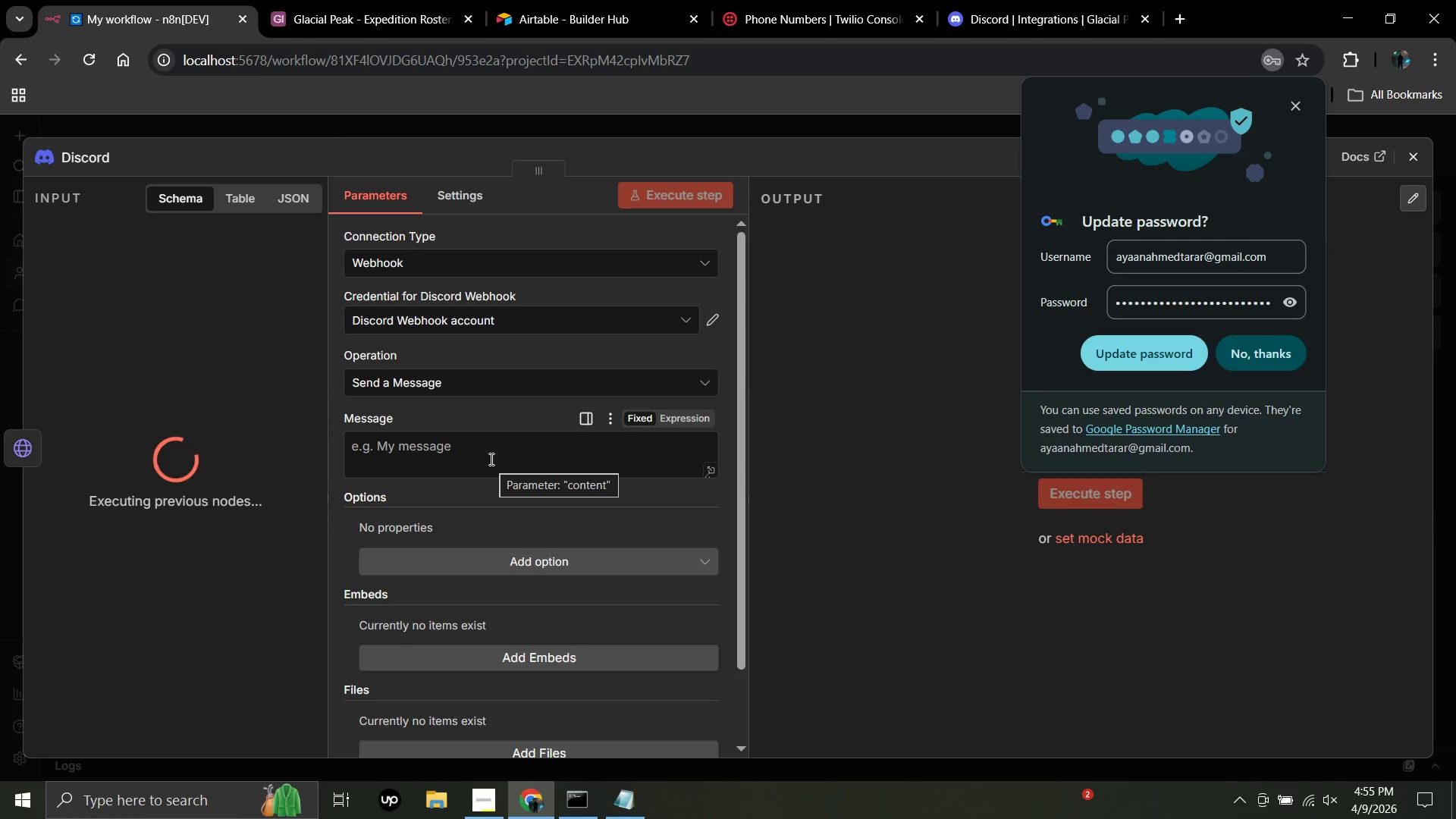 
wait(6.47)
 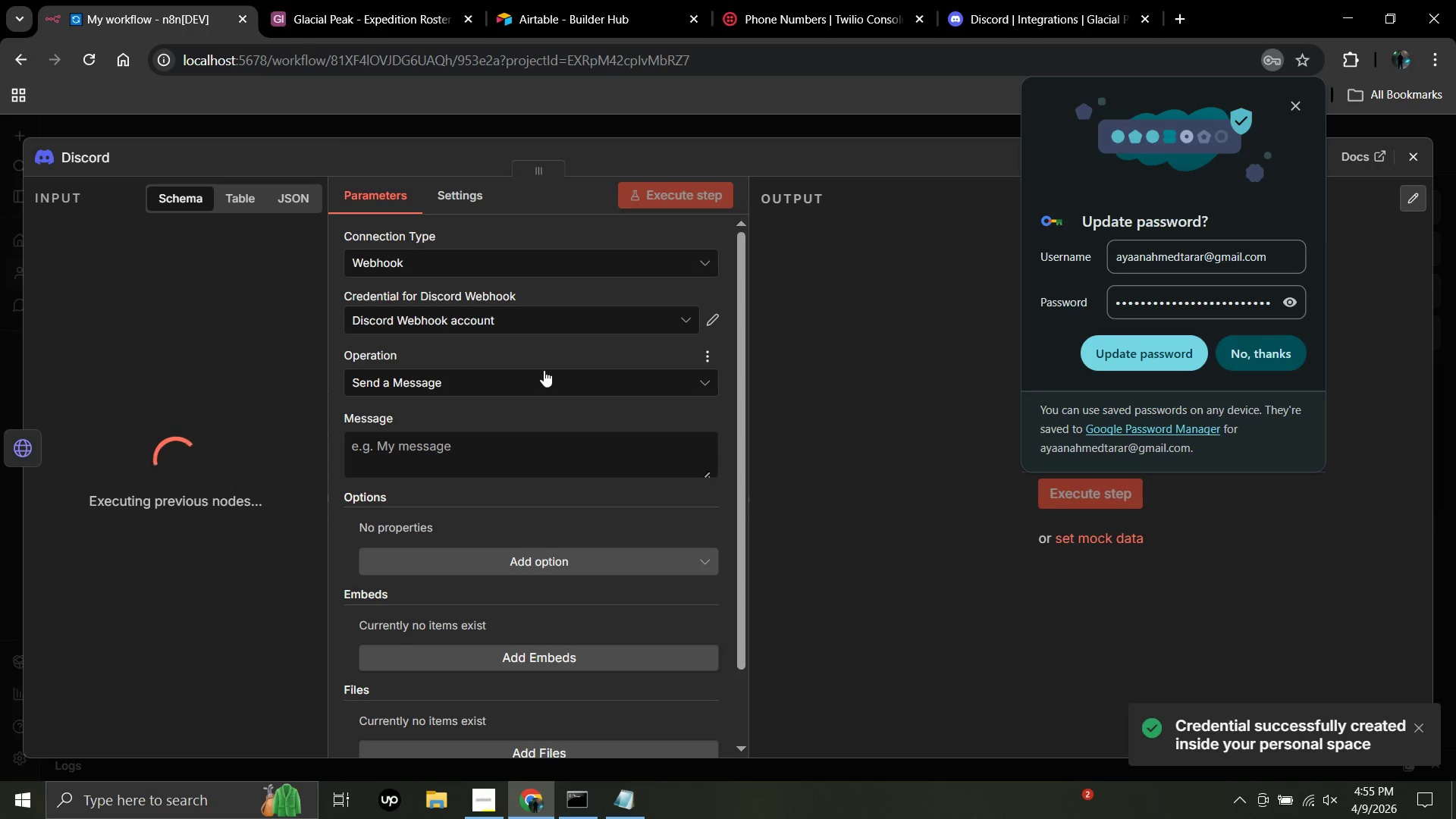 
left_click([490, 459])
 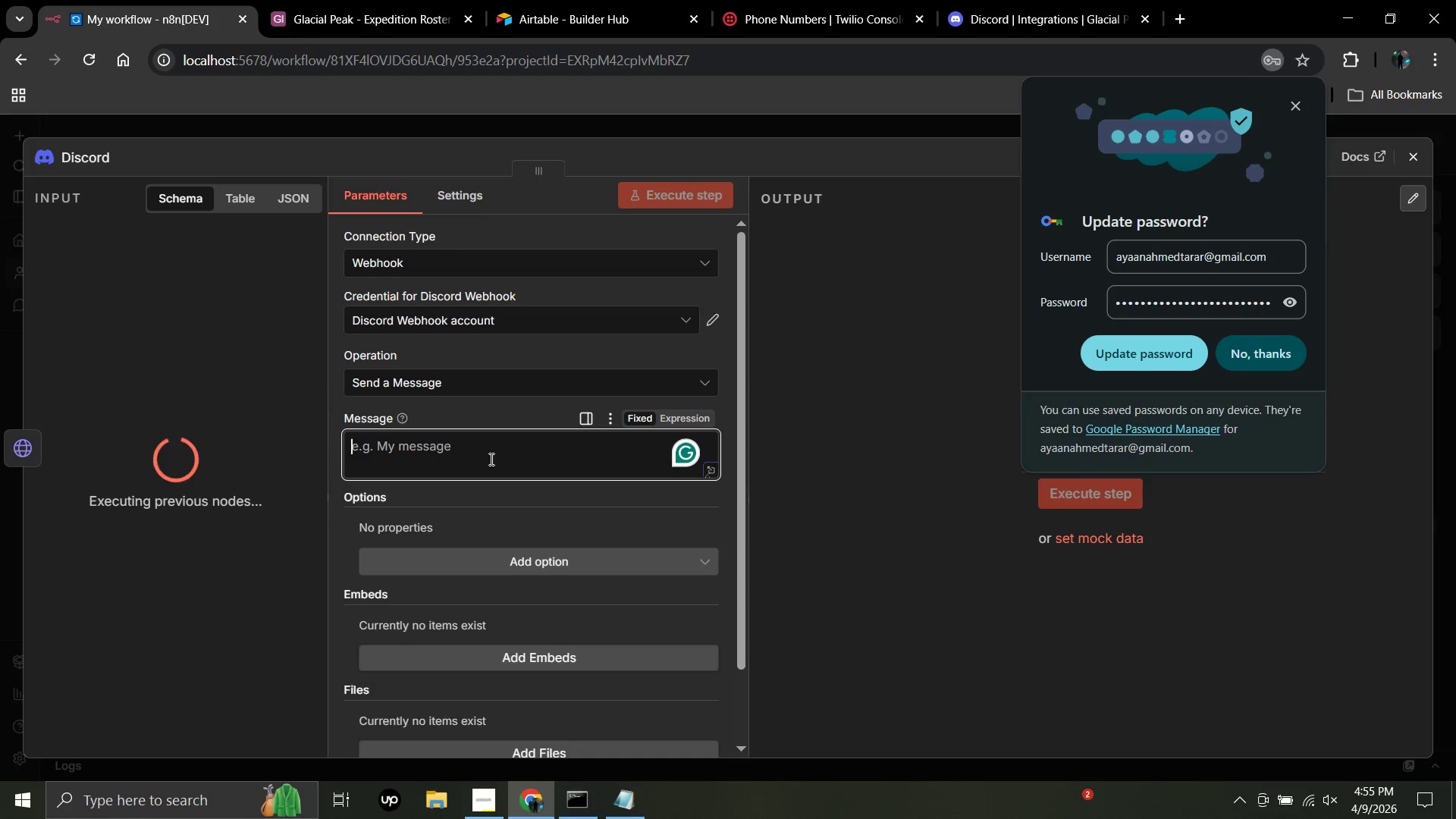 
hold_key(key=ShiftLeft, duration=1.52)
 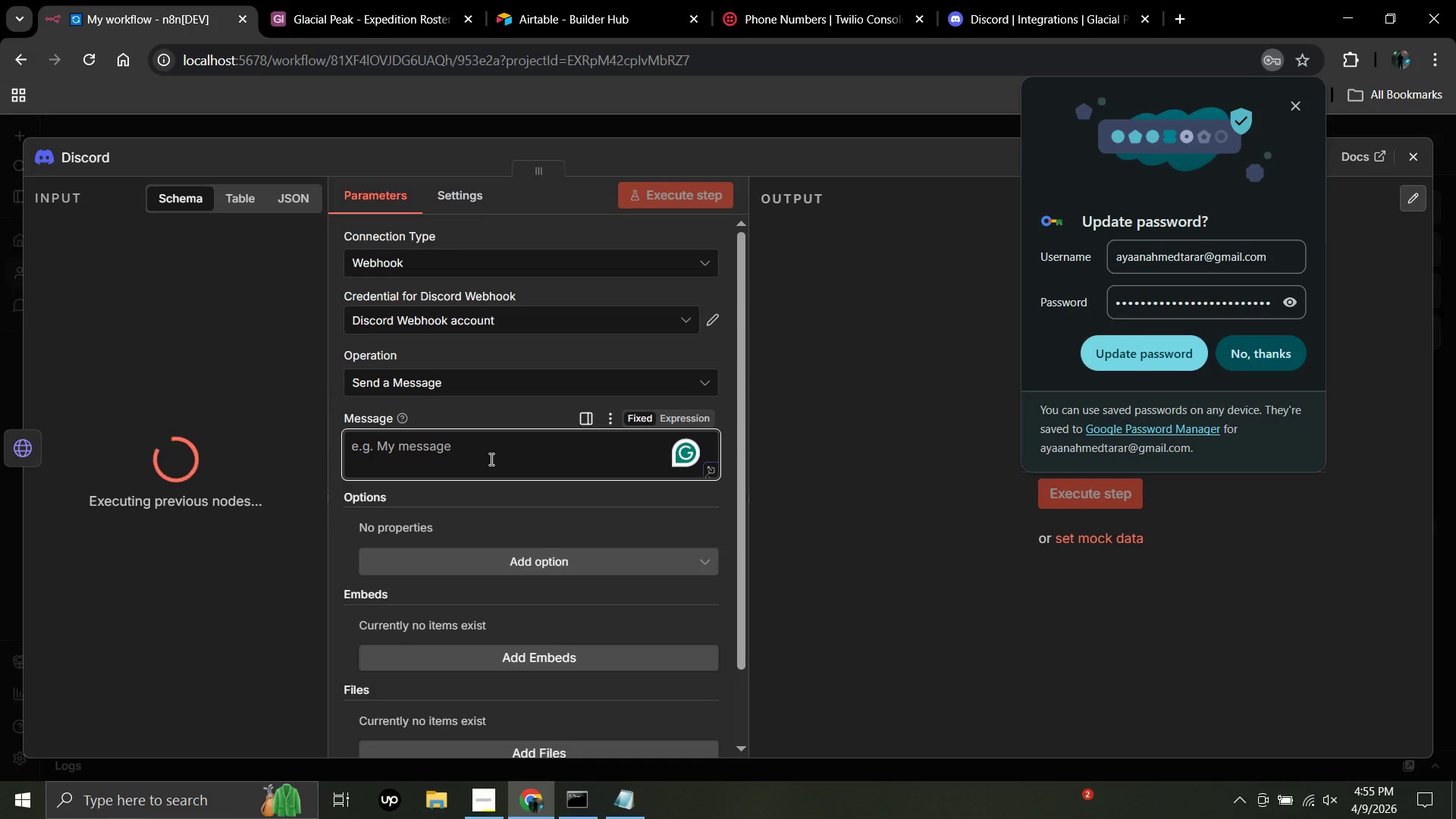 
type(__)
key(Backspace)
key(Backspace)
type(**Ur)
key(Backspace)
type(RD)
key(Backspace)
type(GENT ESCALATION**)
 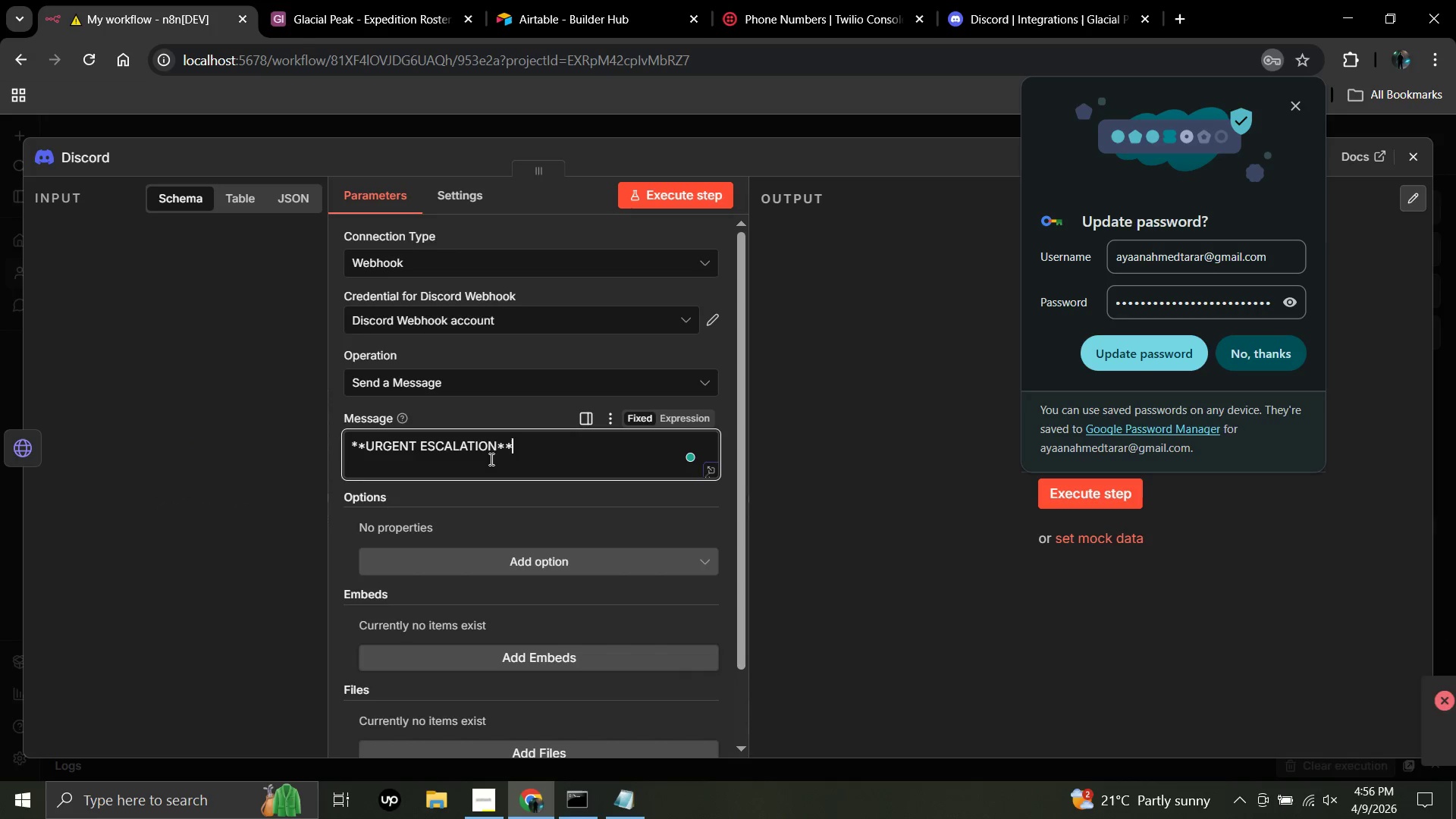 
hold_key(key=ArrowLeft, duration=1.3)
 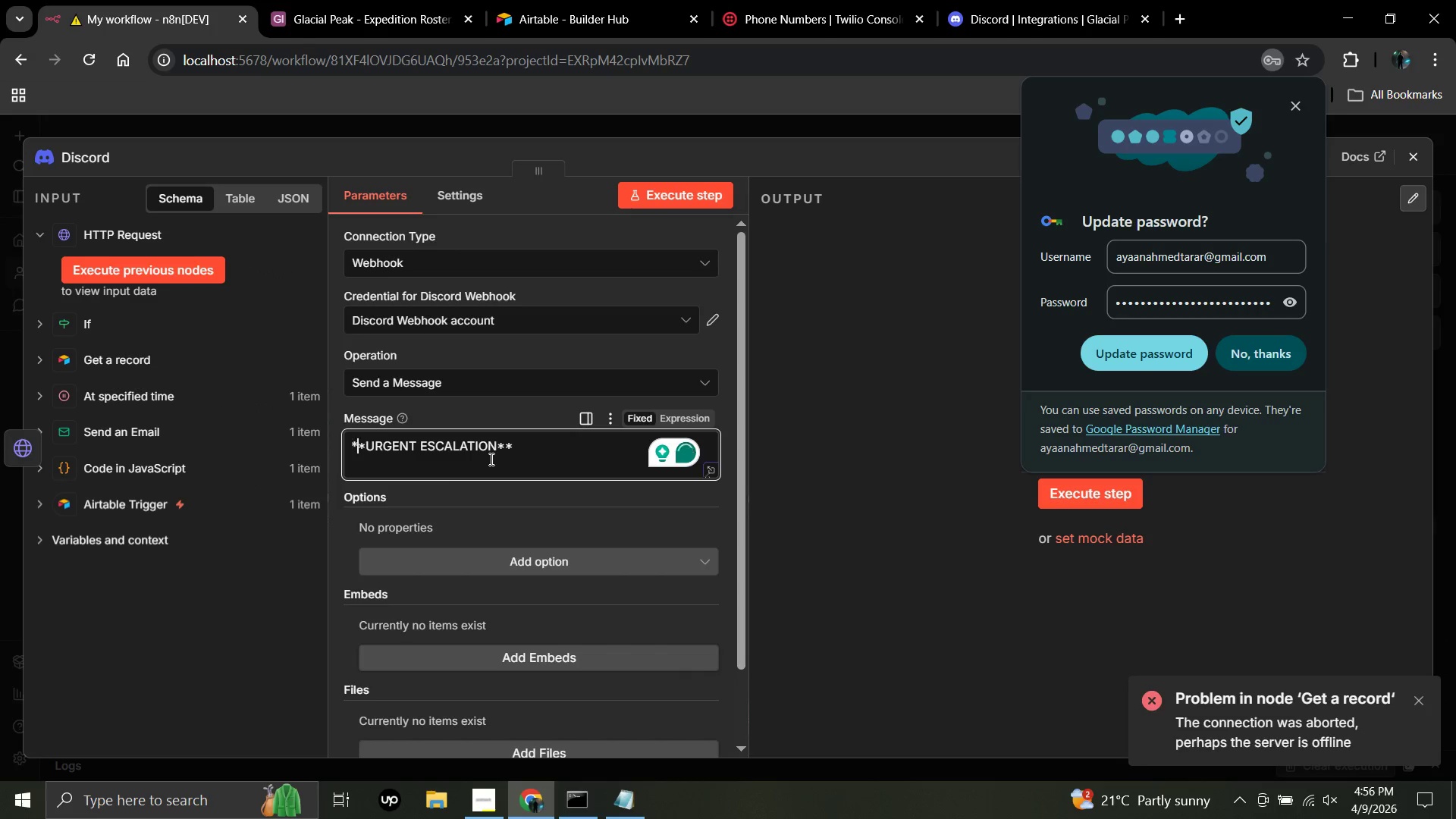 
key(ArrowRight)
 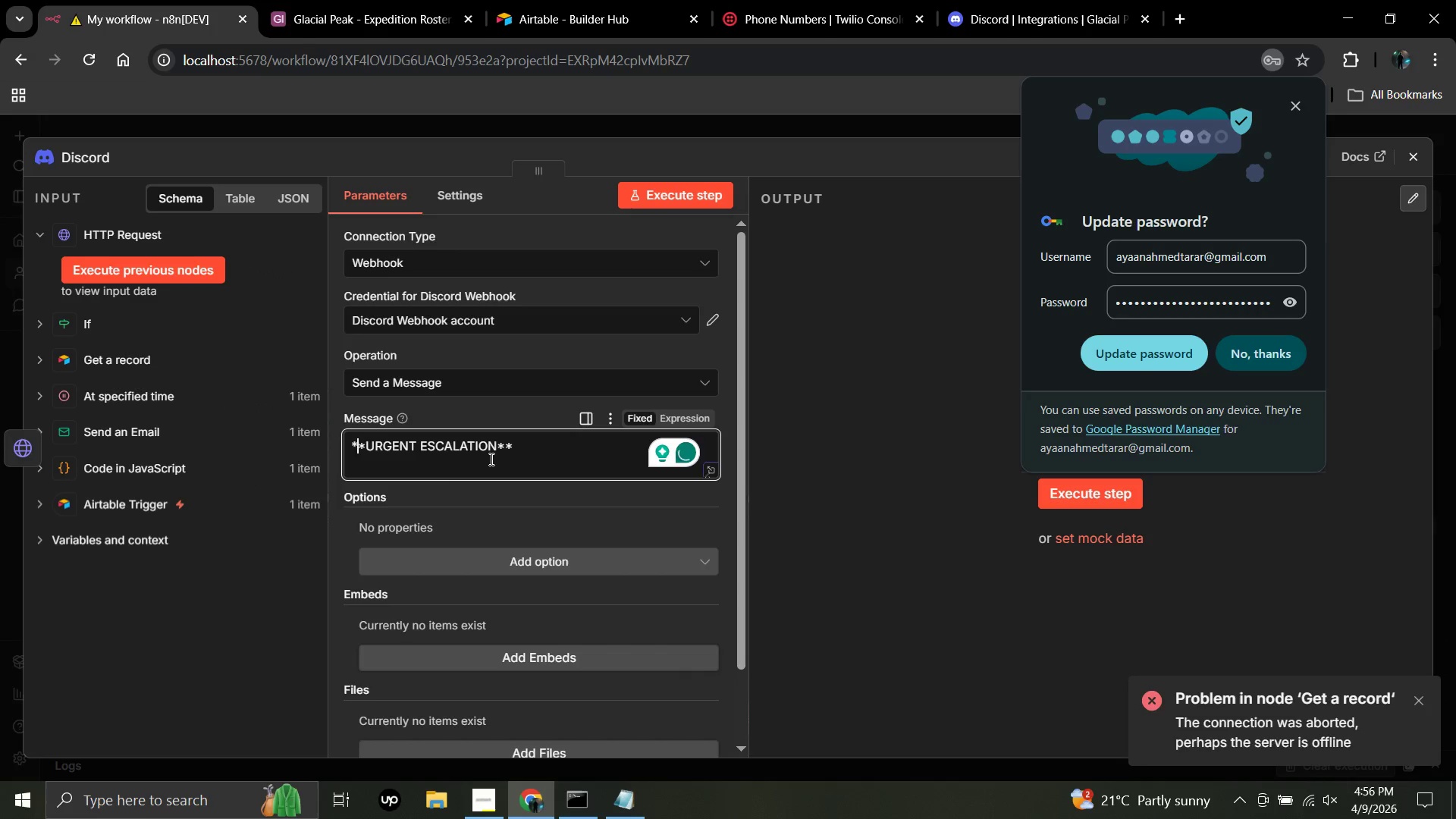 
key(Backspace)
 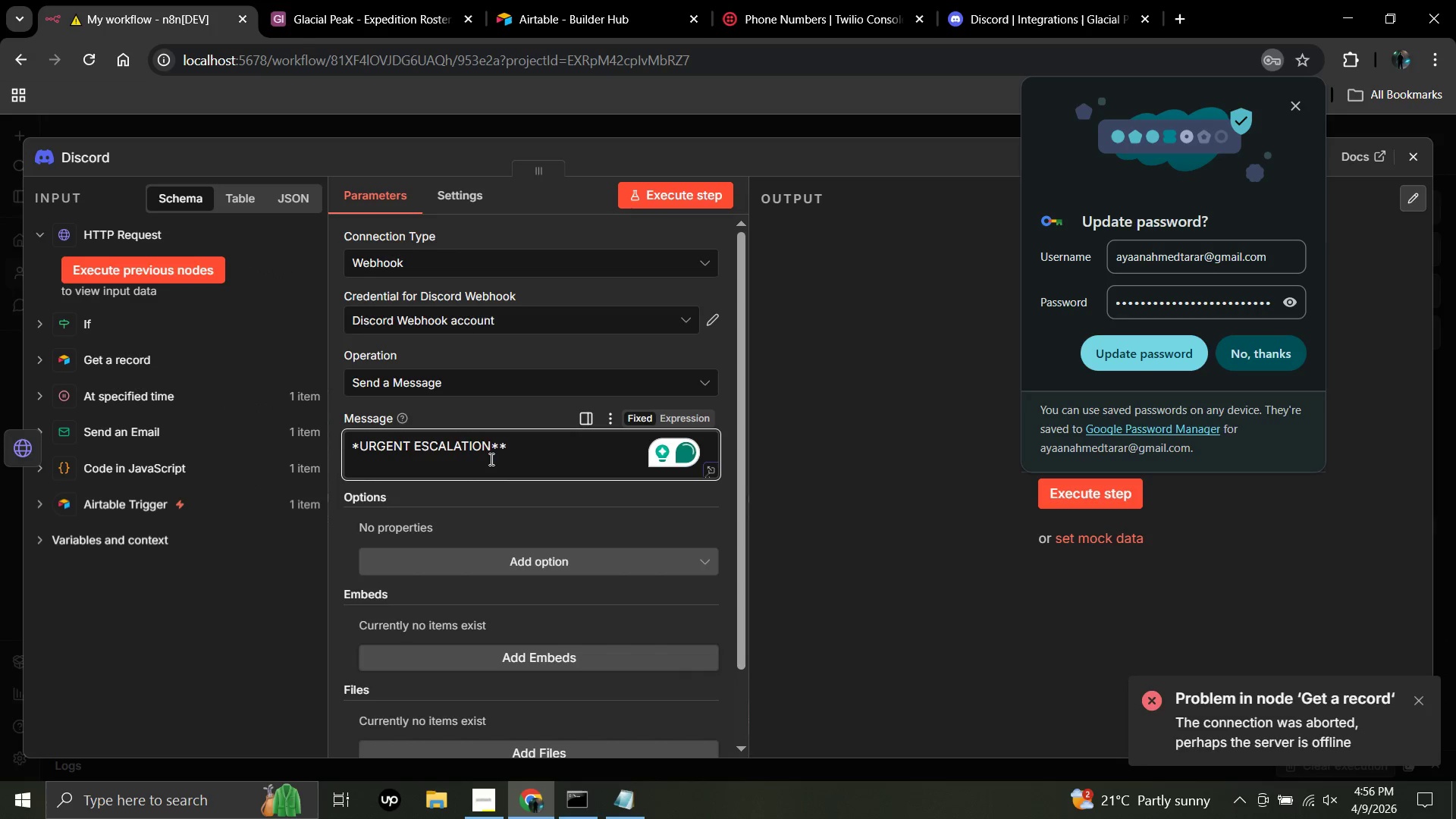 
hold_key(key=ShiftLeft, duration=0.31)
 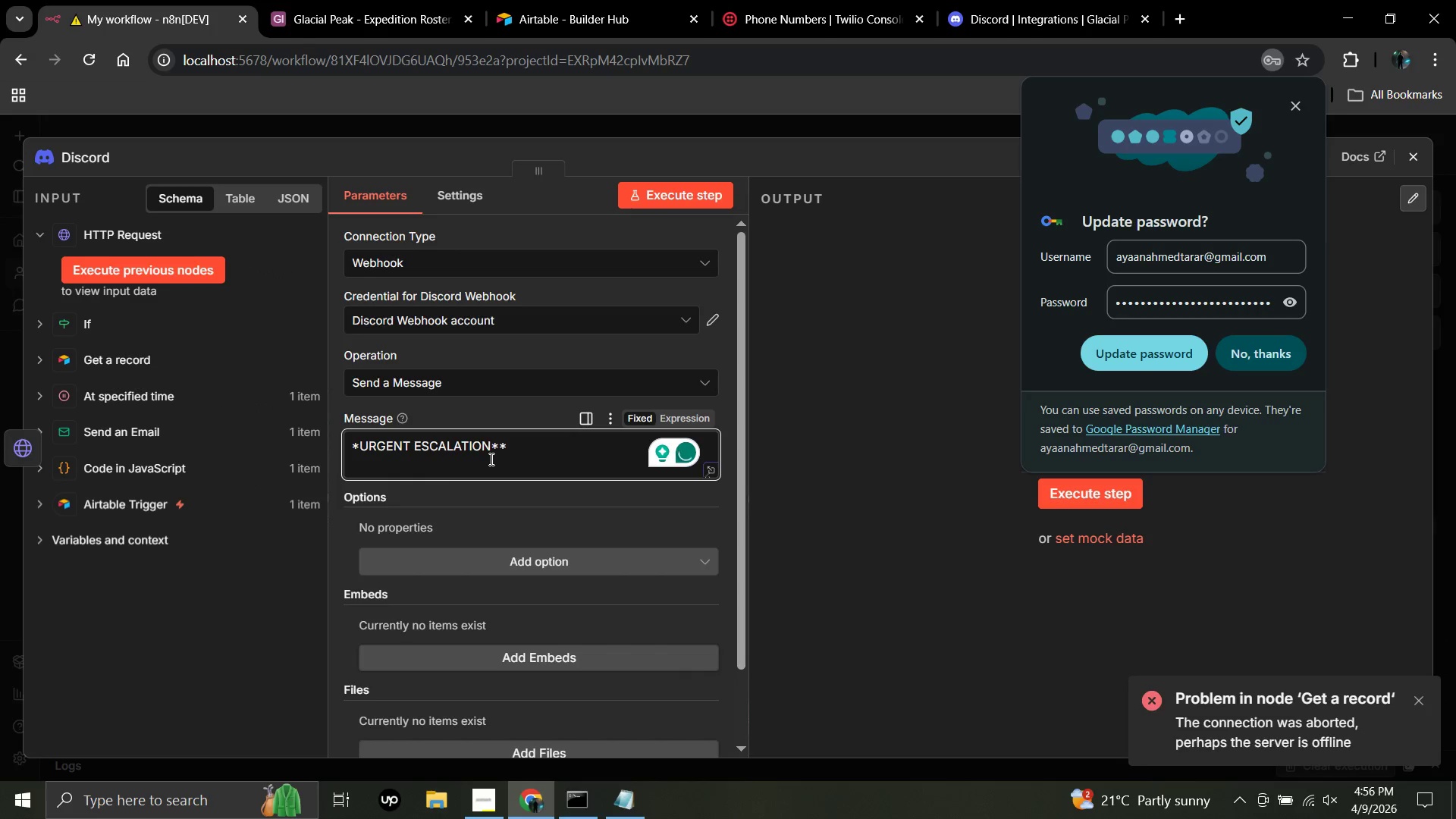 
key(NumpadMultiply)
 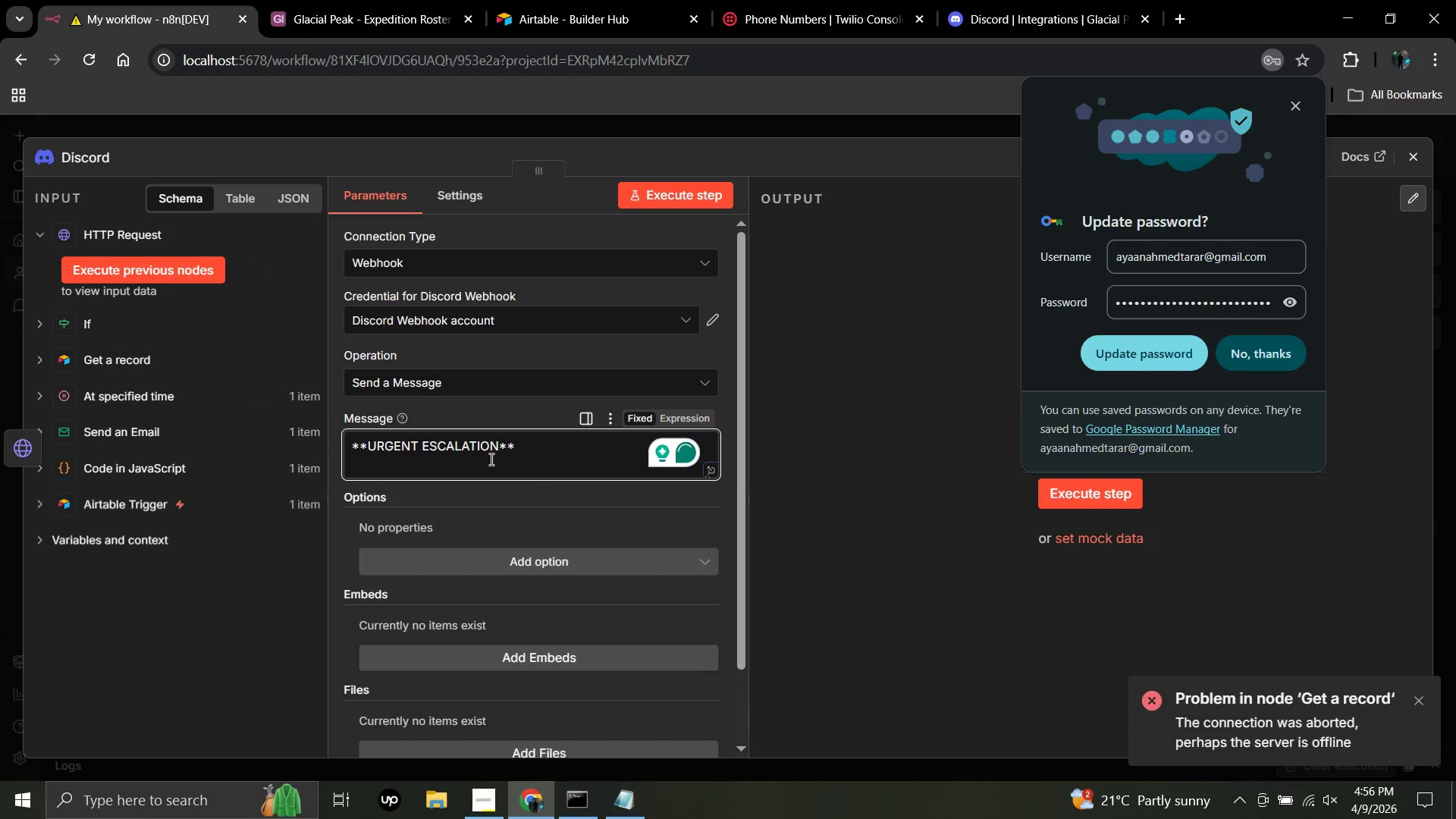 
hold_key(key=Numpad0, duration=1.06)
 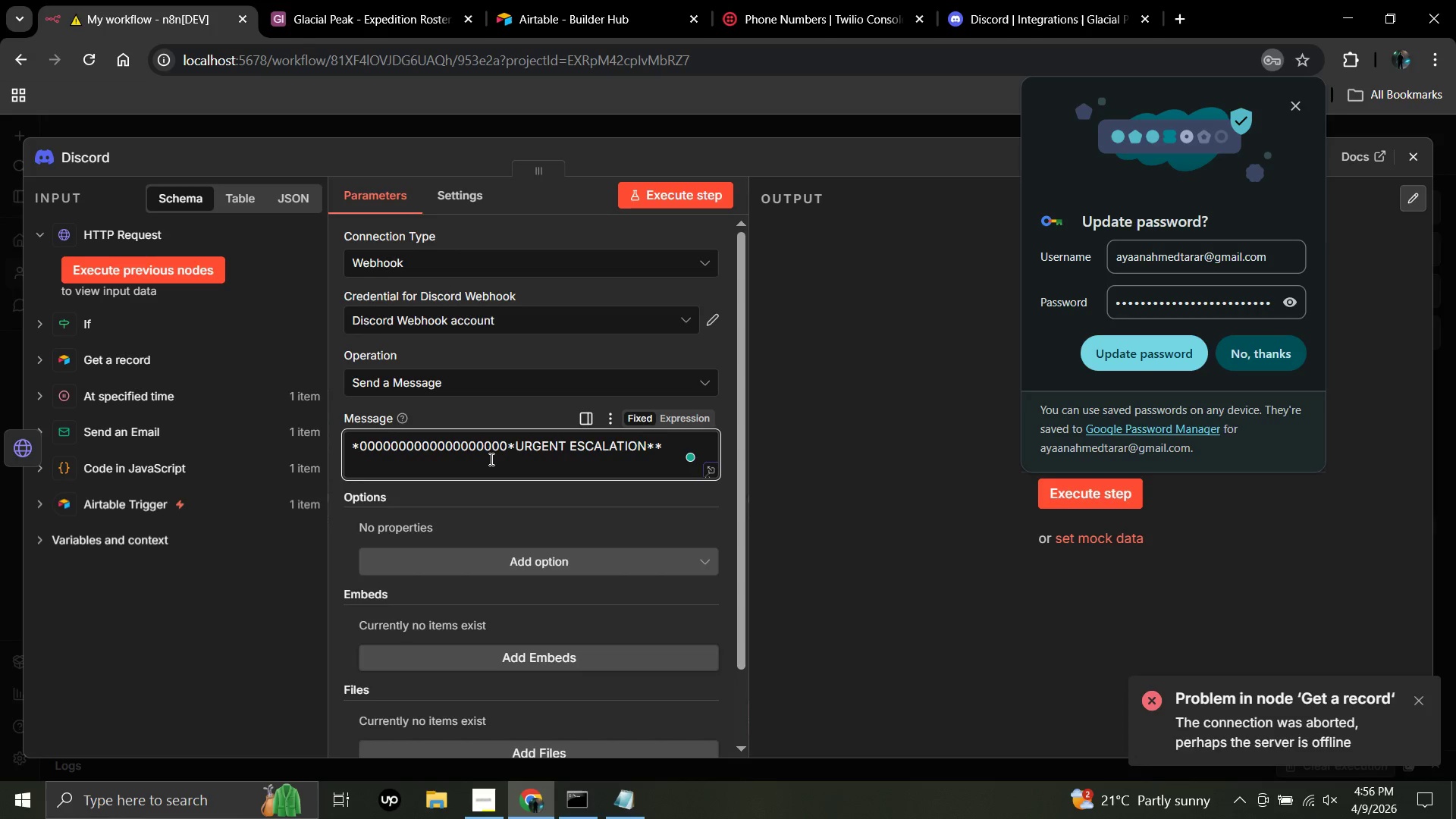 
hold_key(key=Backspace, duration=0.97)
 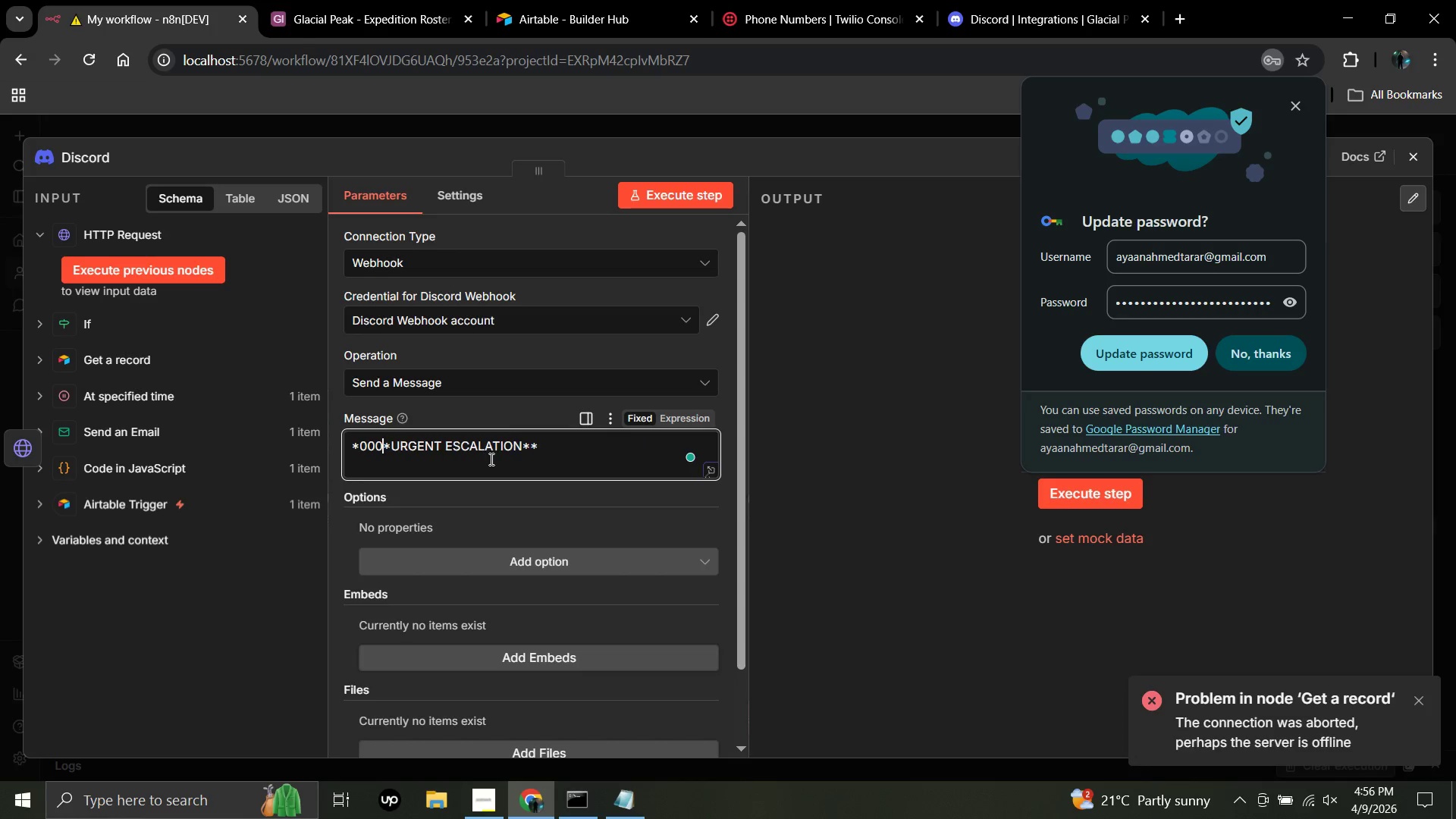 
key(Backspace)
 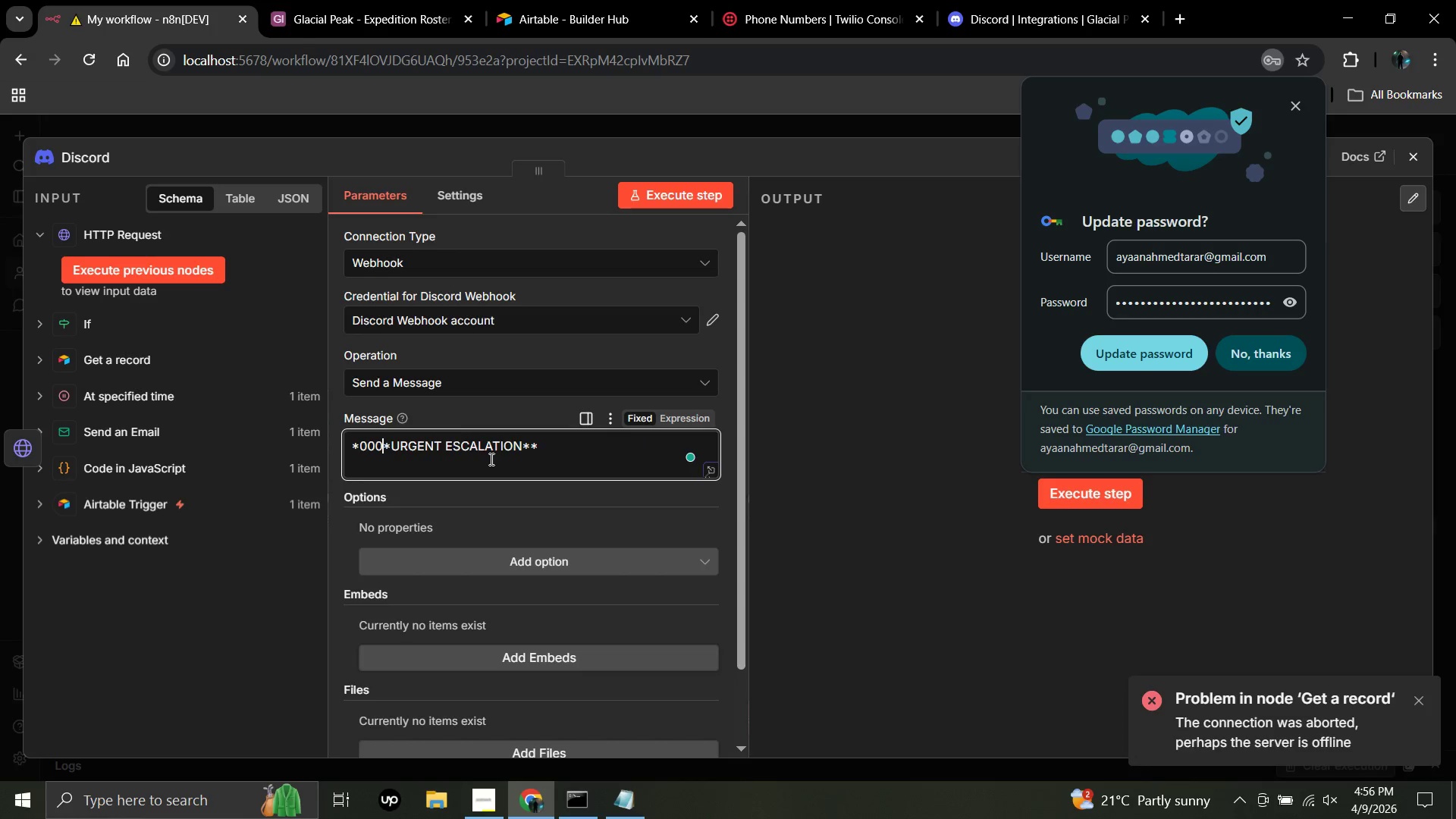 
key(Backspace)
 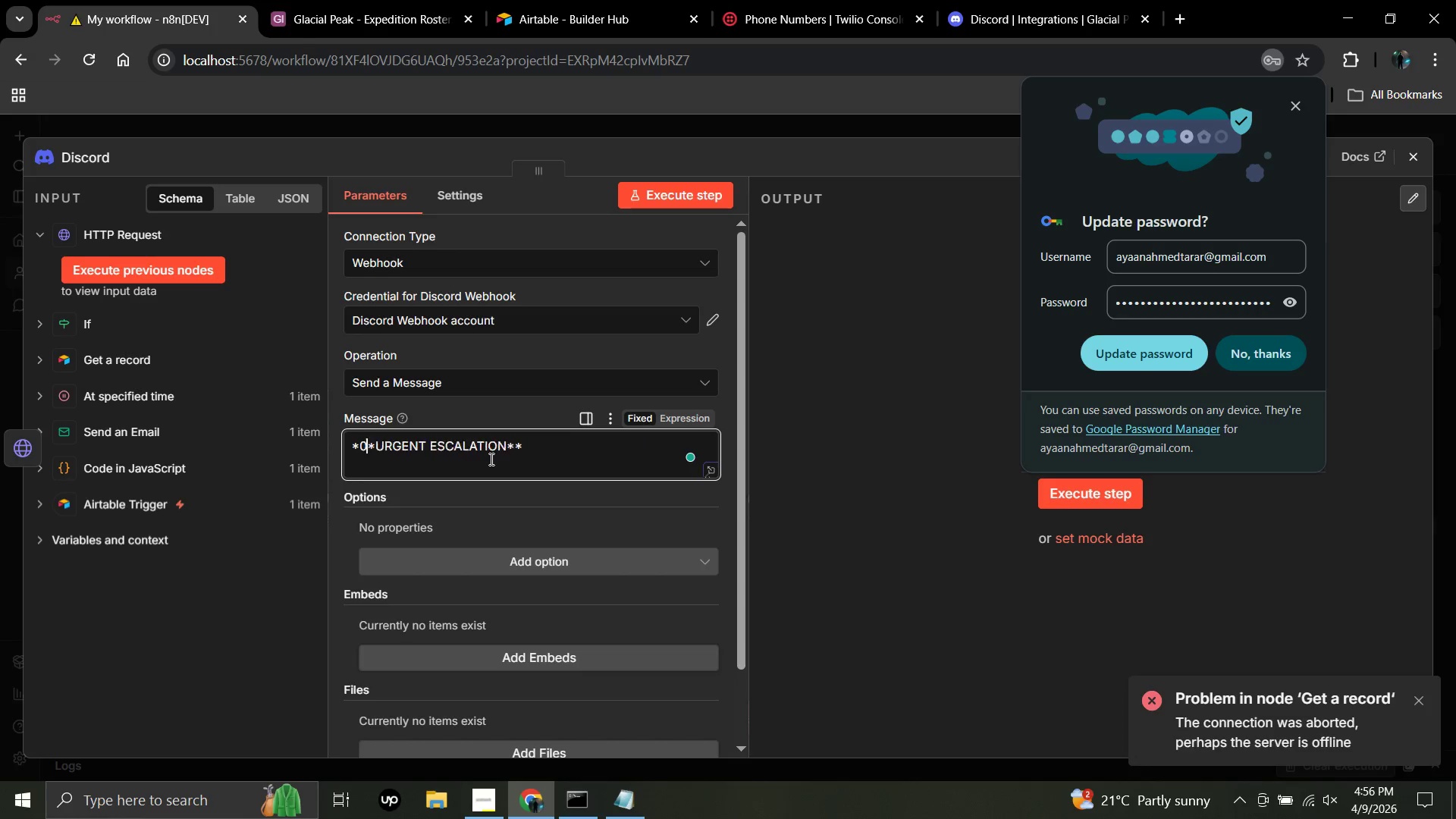 
key(Backspace)
 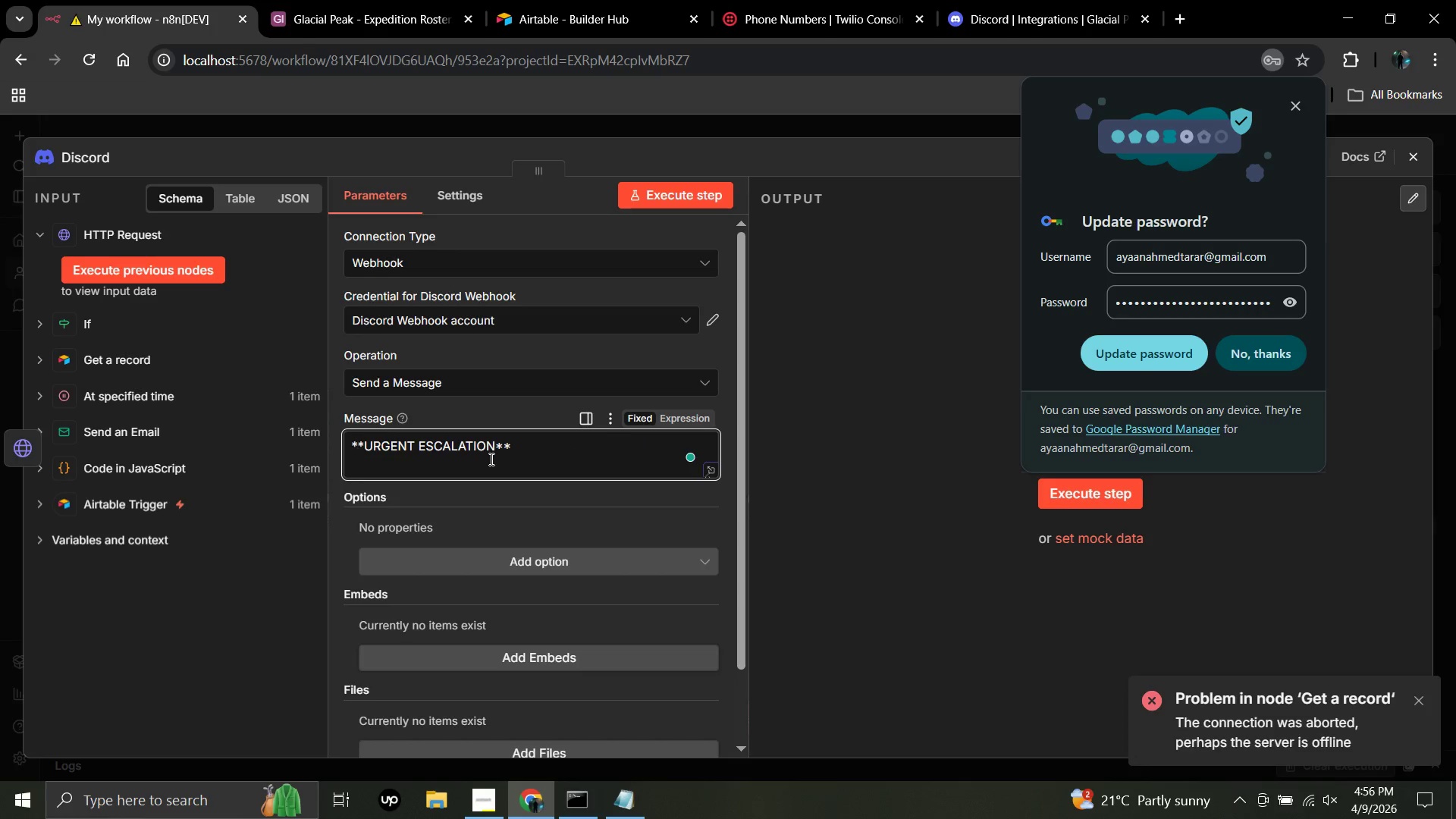 
key(Backspace)
 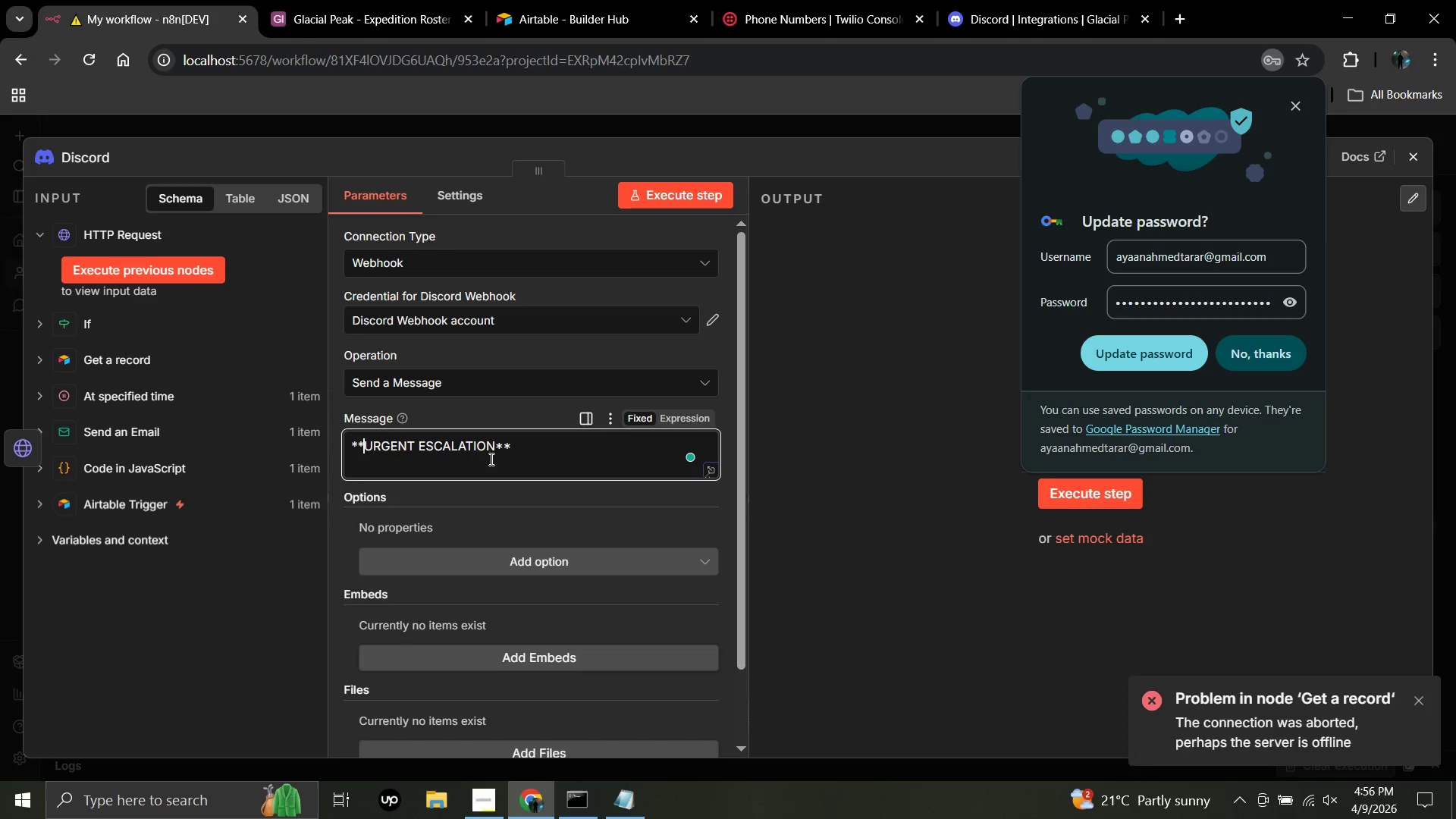 
hold_key(key=ArrowRight, duration=1.33)
 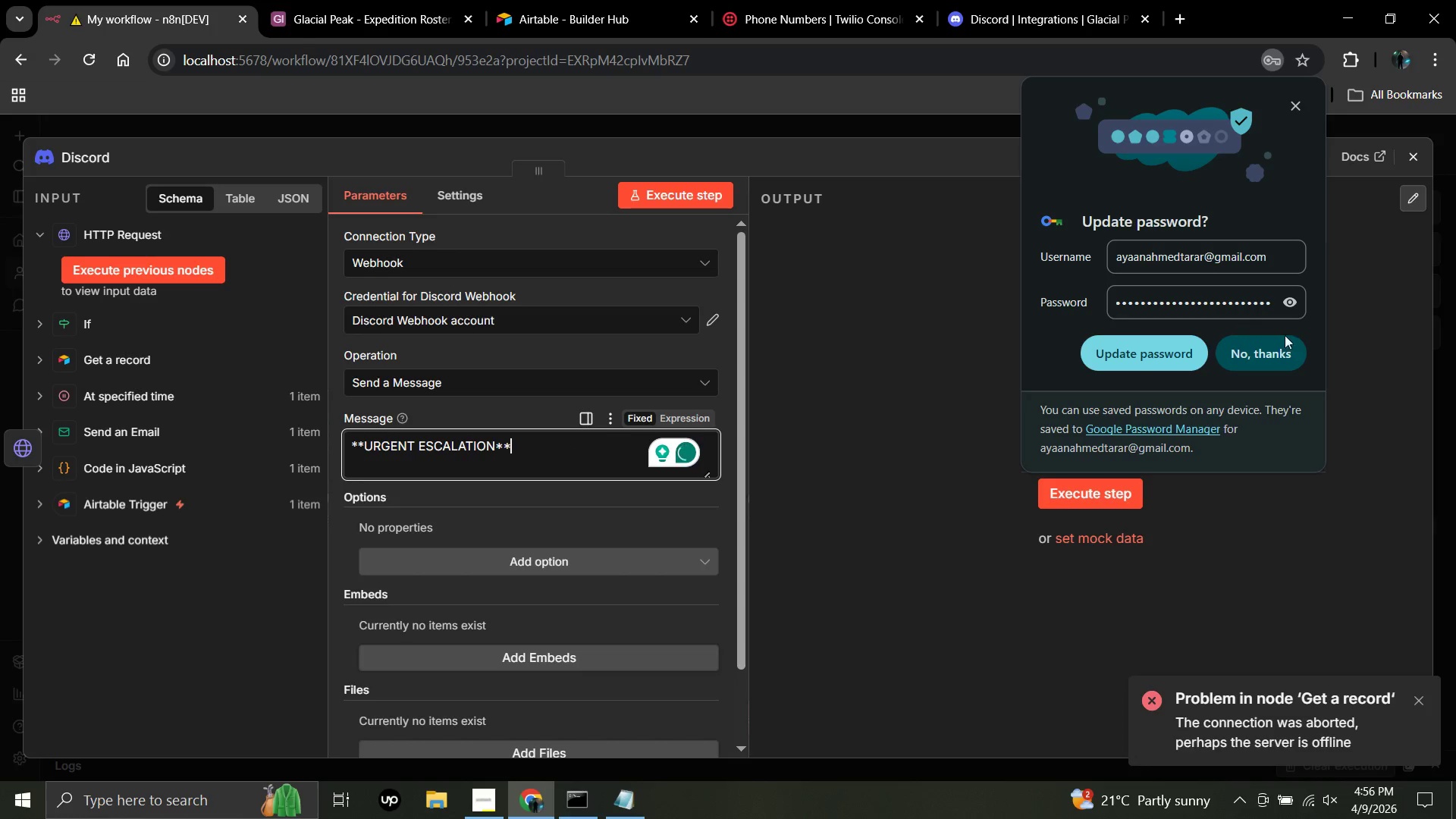 
left_click([1286, 345])
 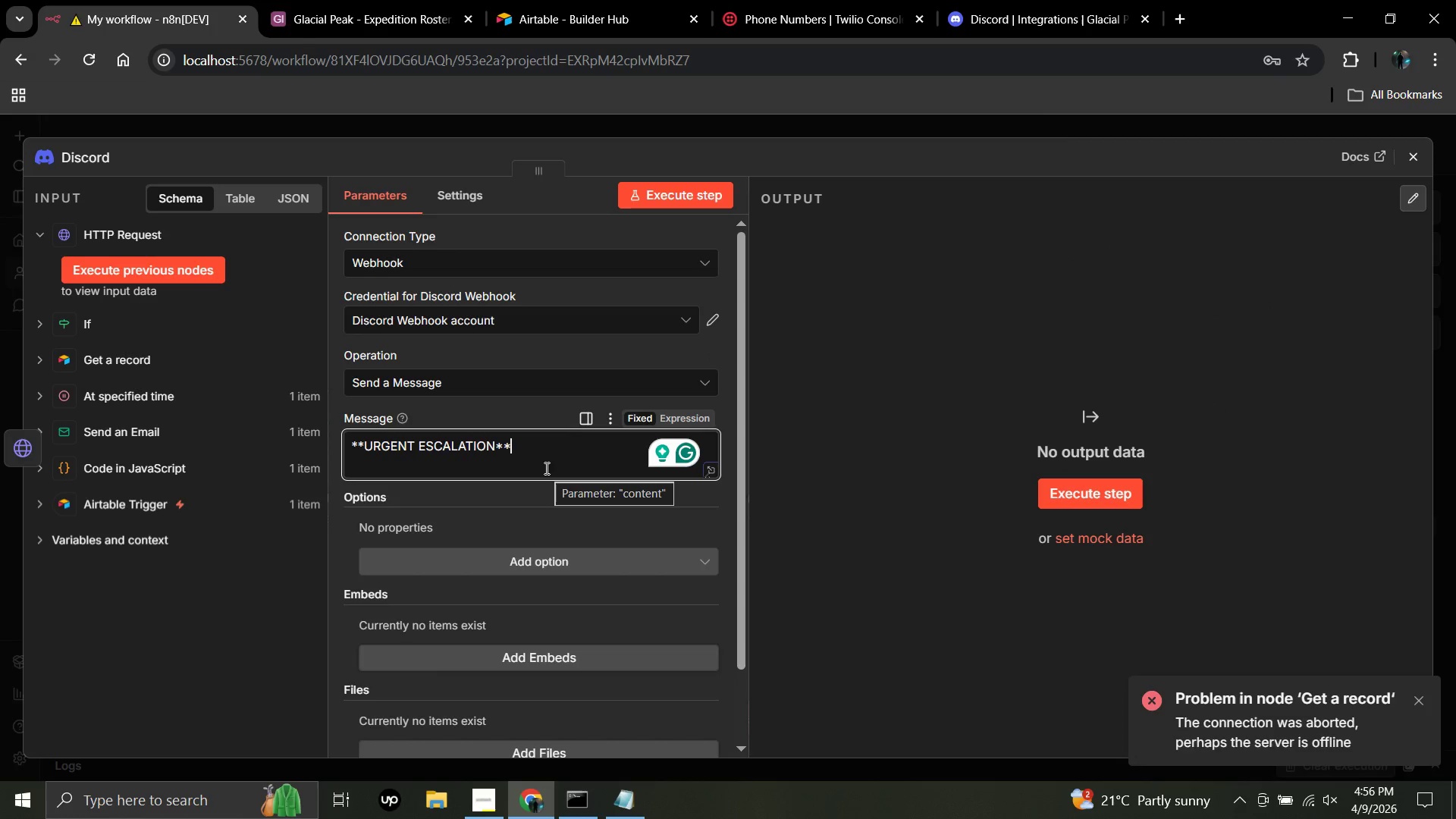 
key(Shift+Semicolon)
 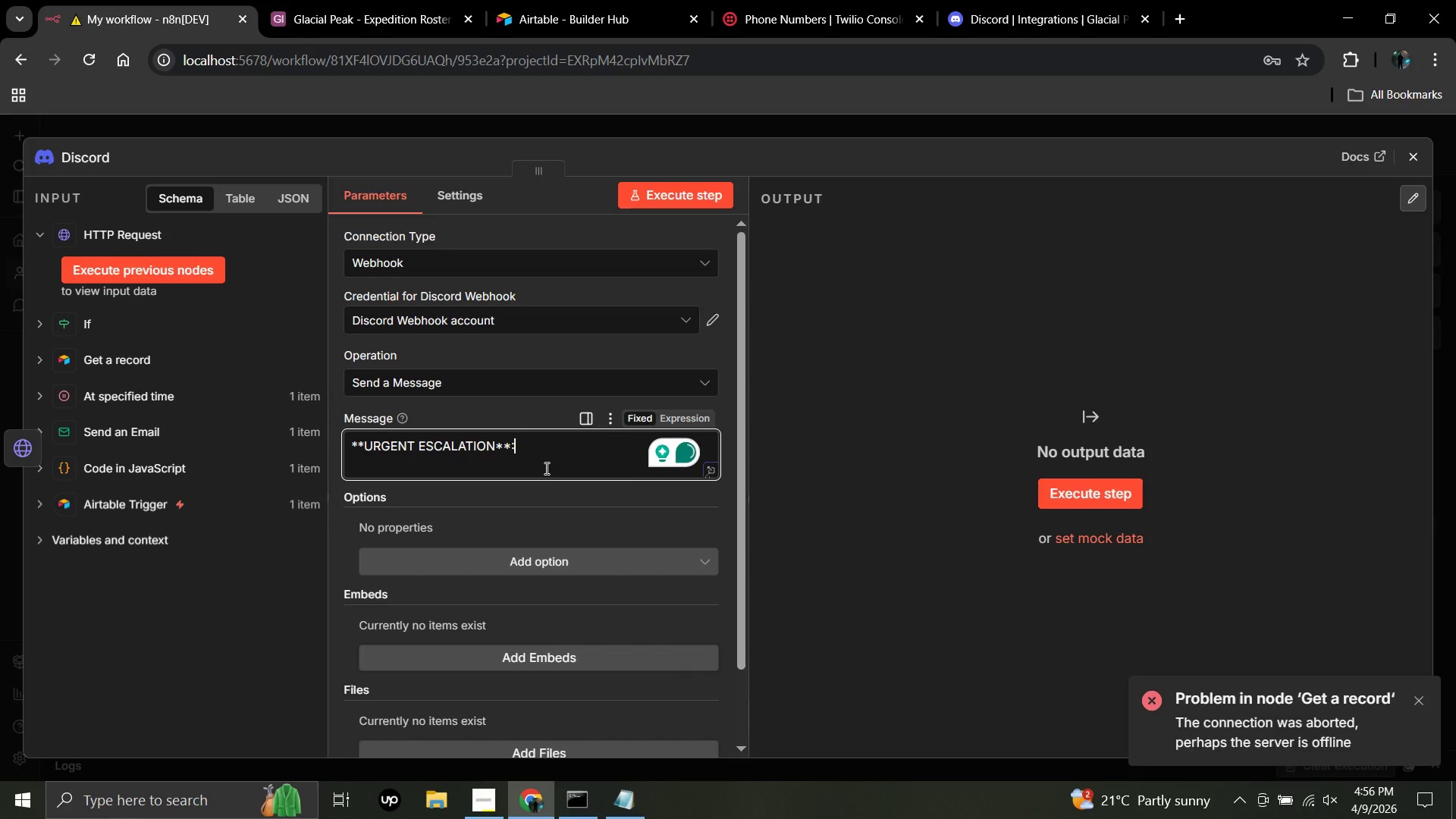 
key(Shift+Enter)
 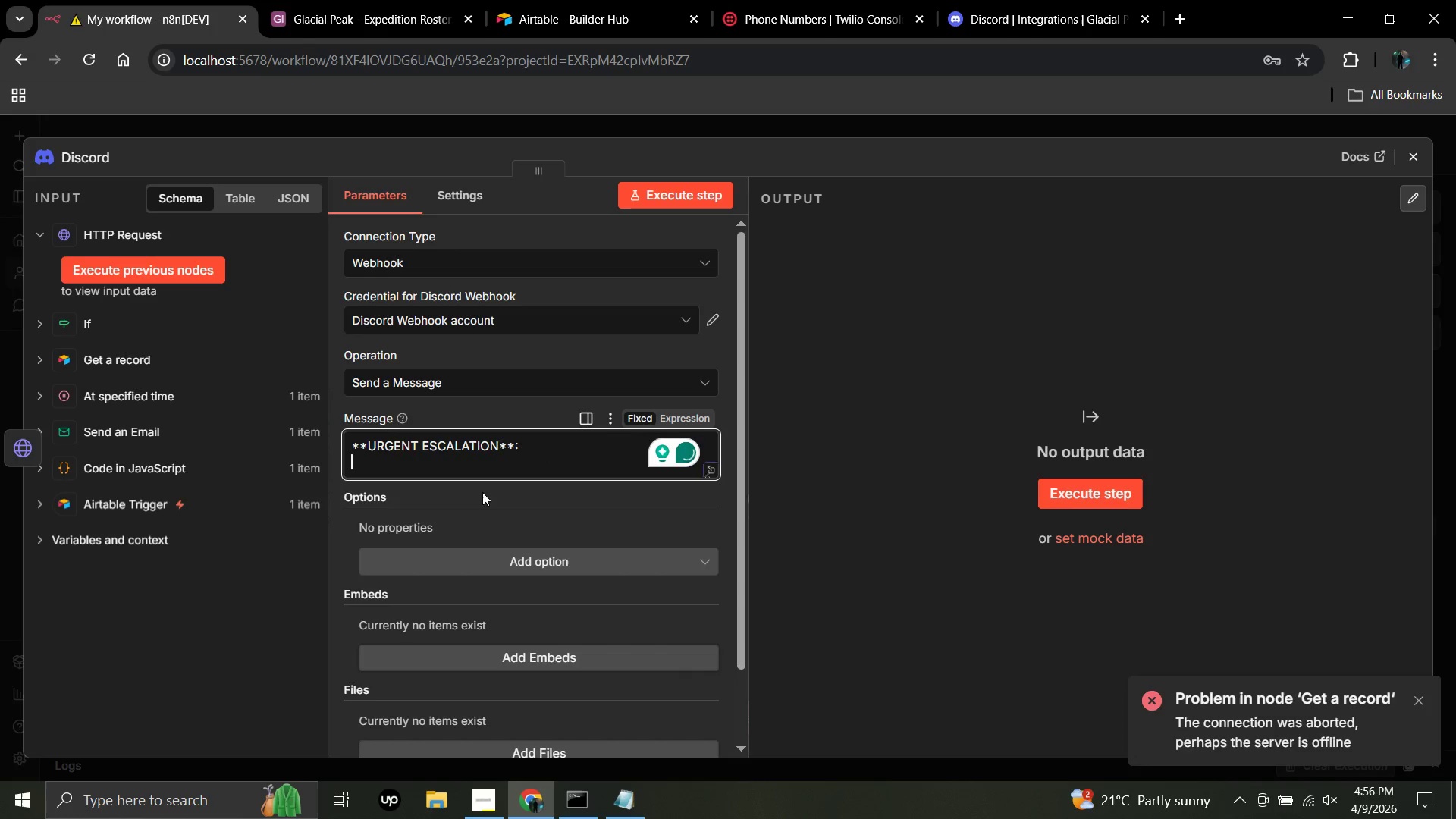 
wait(6.27)
 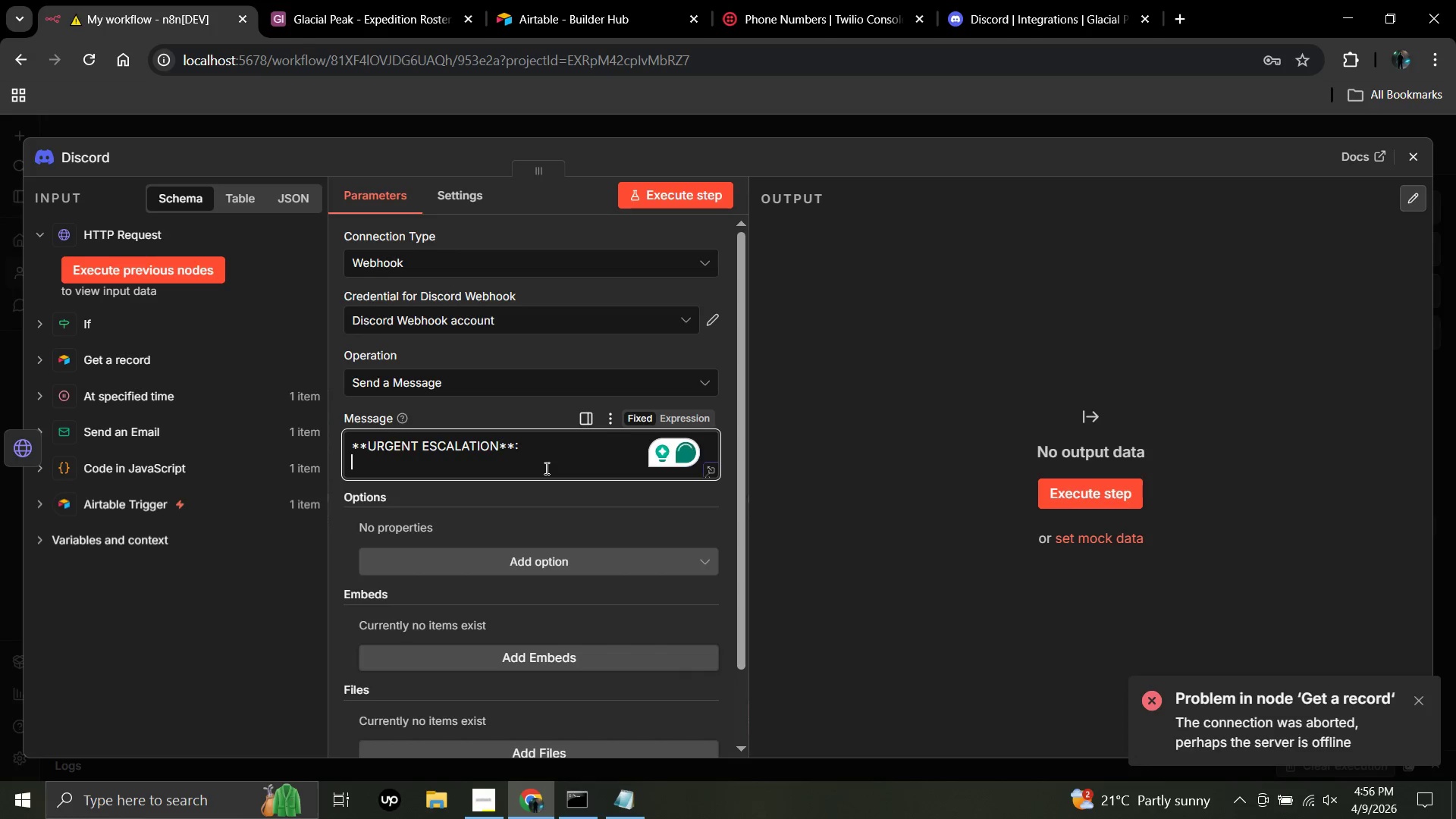 
left_click([42, 503])
 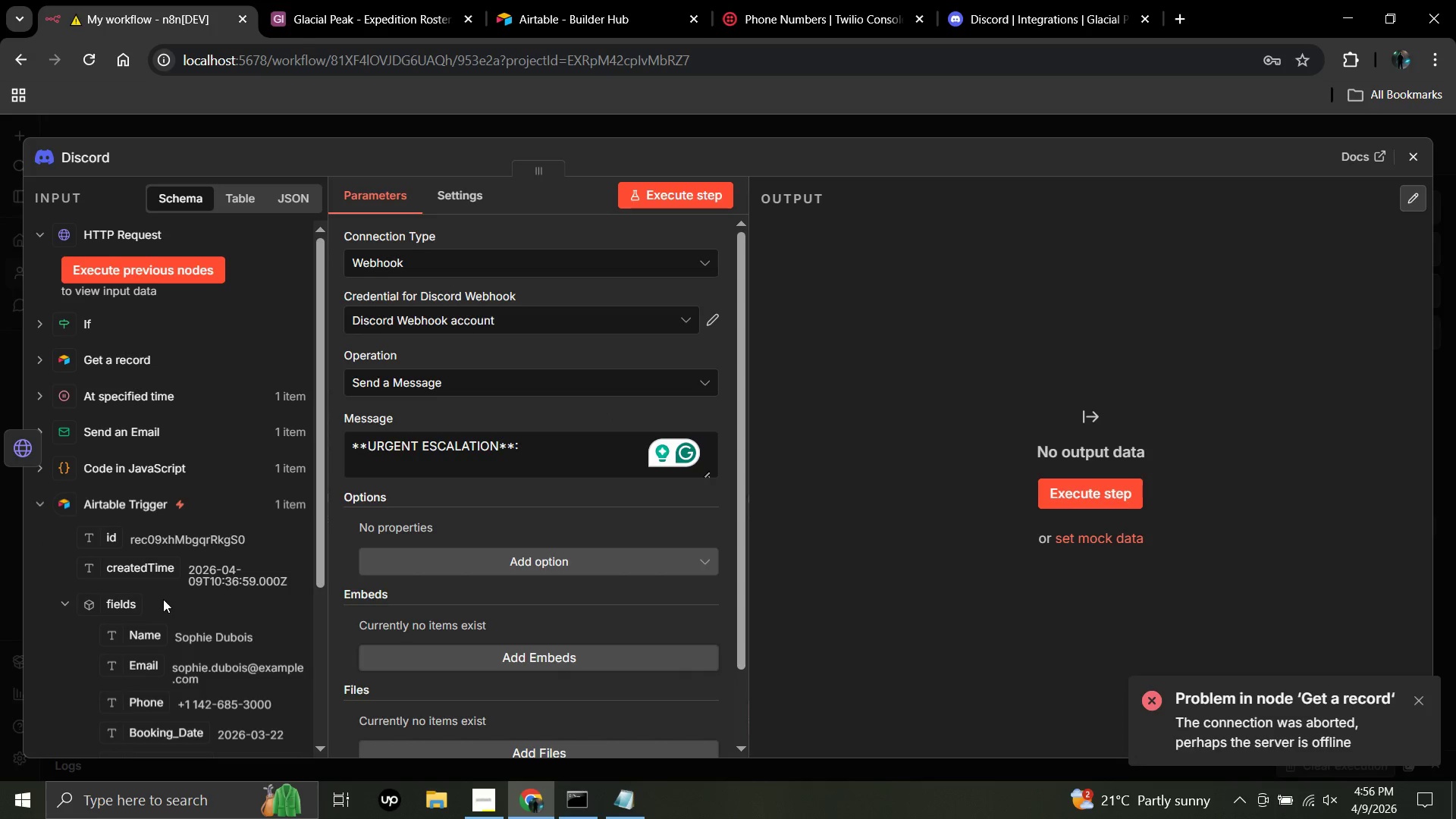 
scroll: coordinate [163, 599], scroll_direction: down, amount: 1.0
 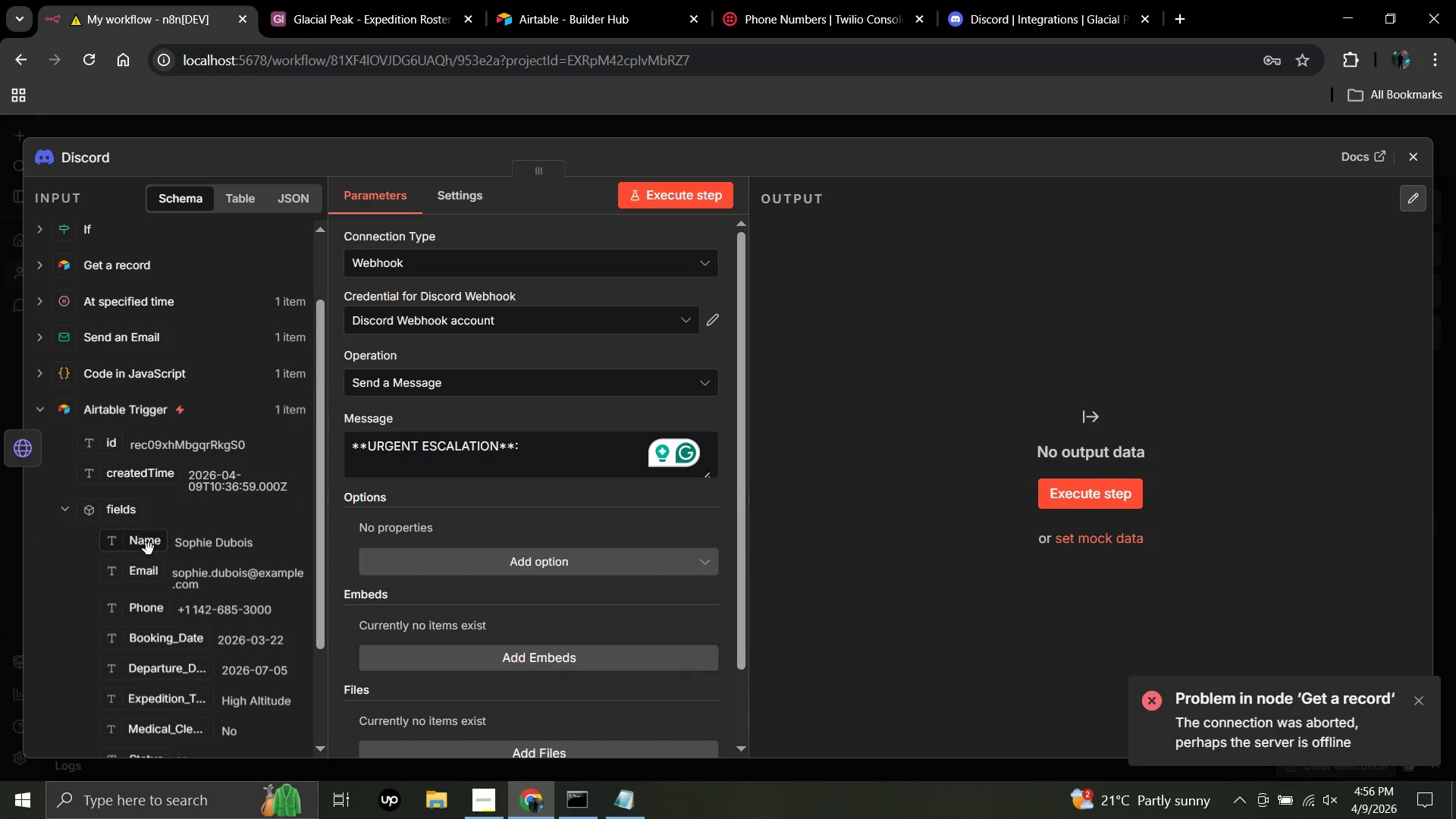 
left_click_drag(start_coordinate=[149, 549], to_coordinate=[538, 450])
 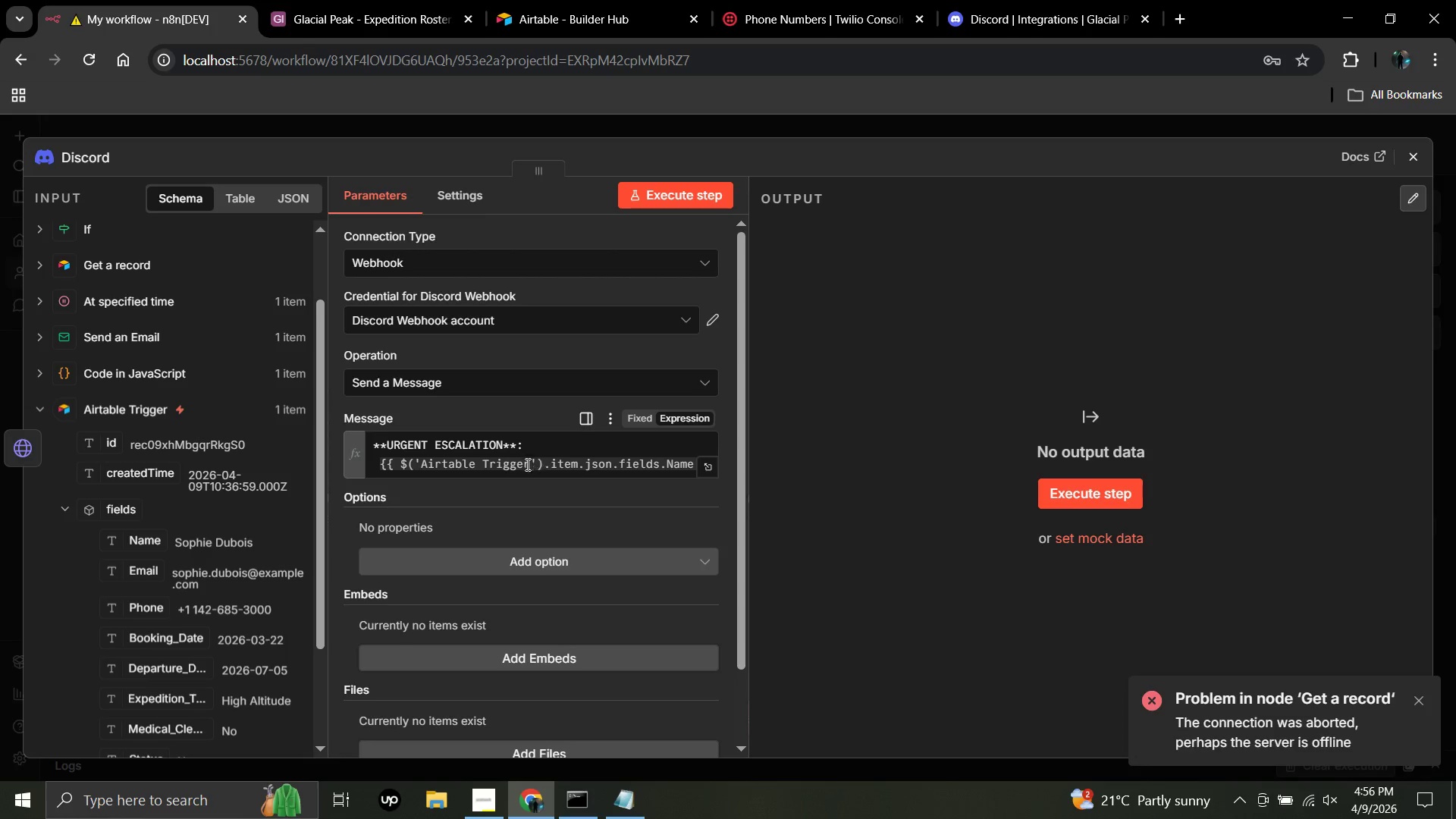 
scroll: coordinate [565, 444], scroll_direction: down, amount: 3.0
 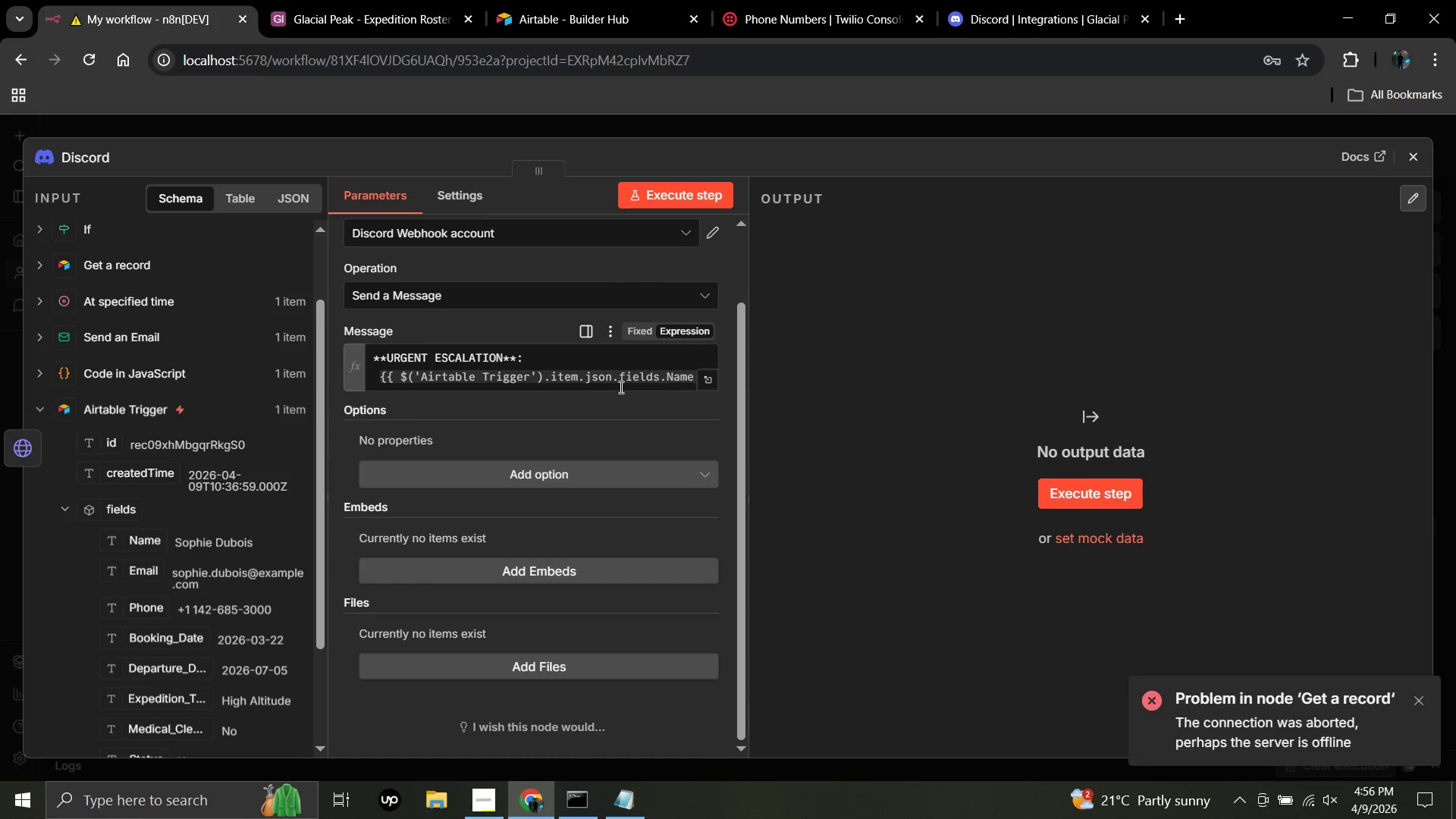 
left_click([620, 387])
 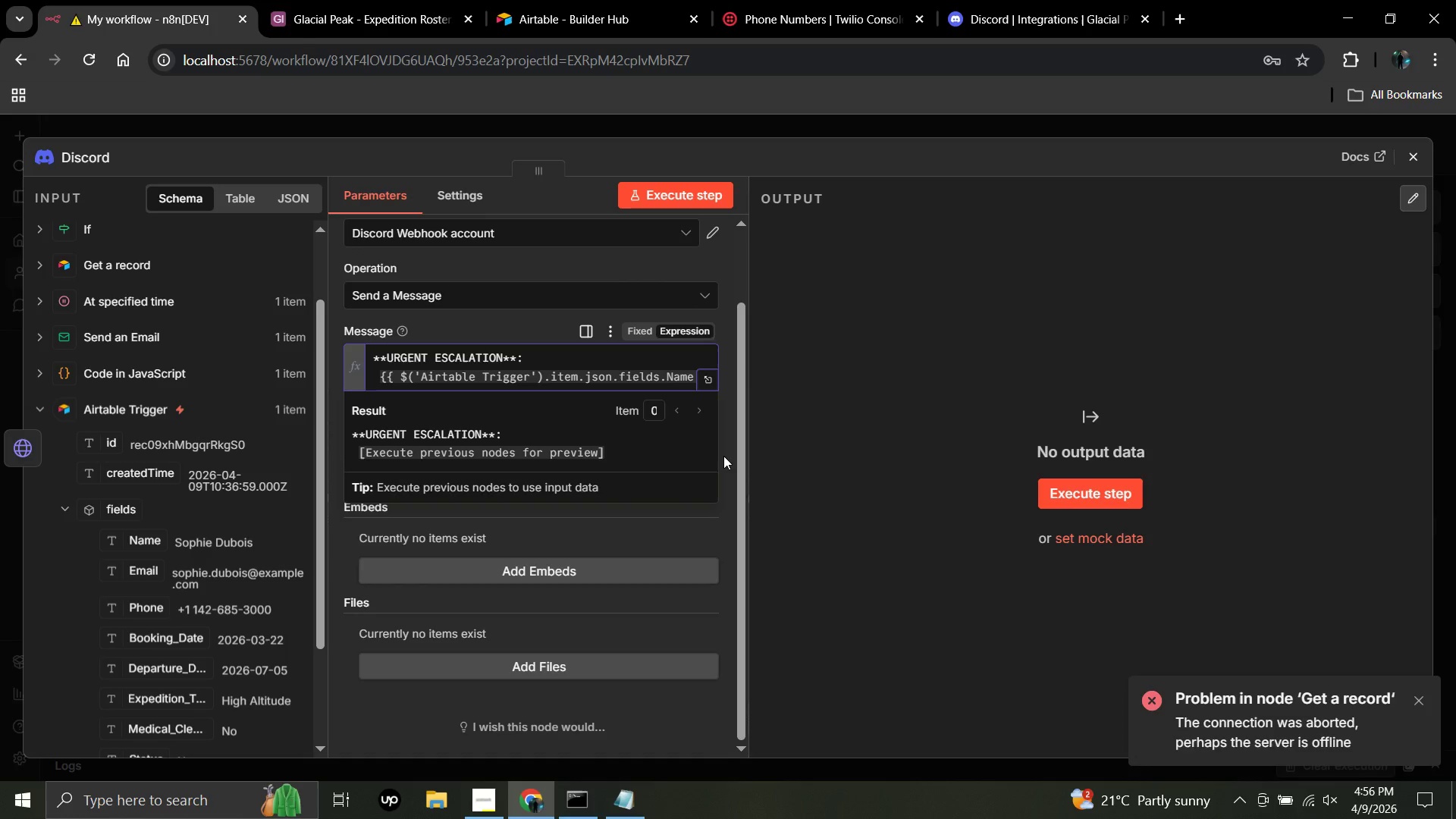 
hold_key(key=ArrowRight, duration=1.05)
 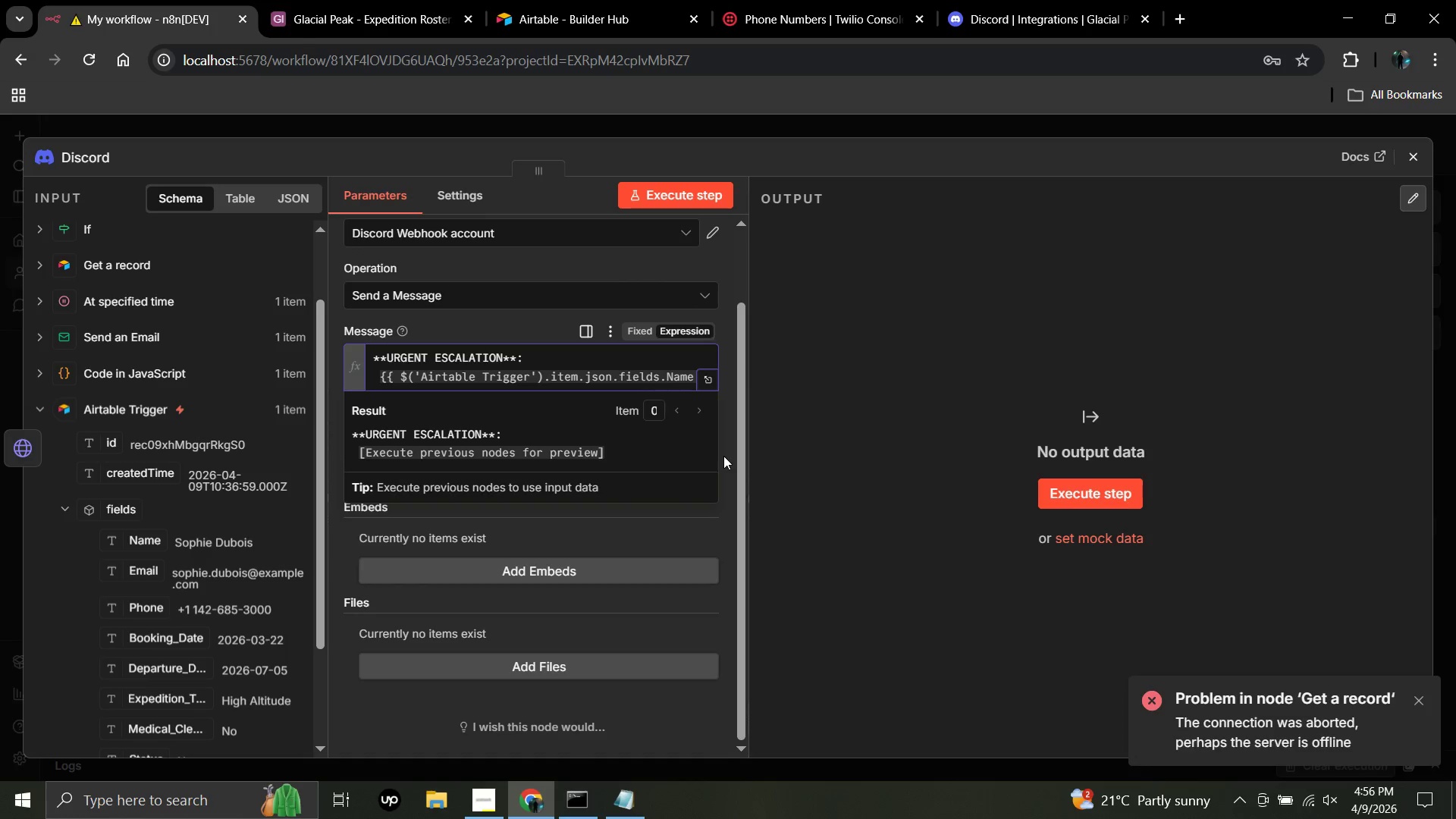 
key(ArrowDown)
 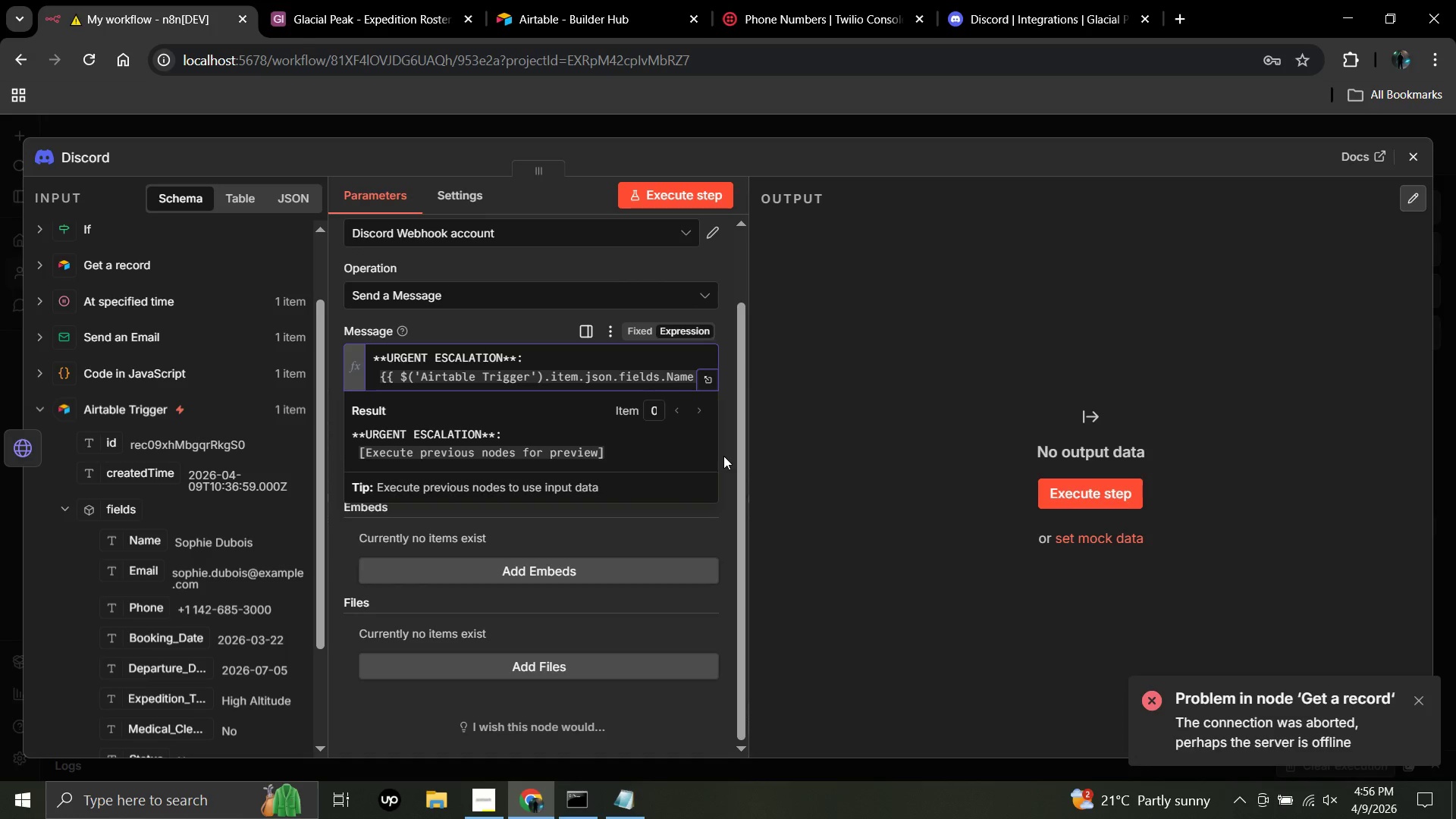 
key(ArrowDown)
 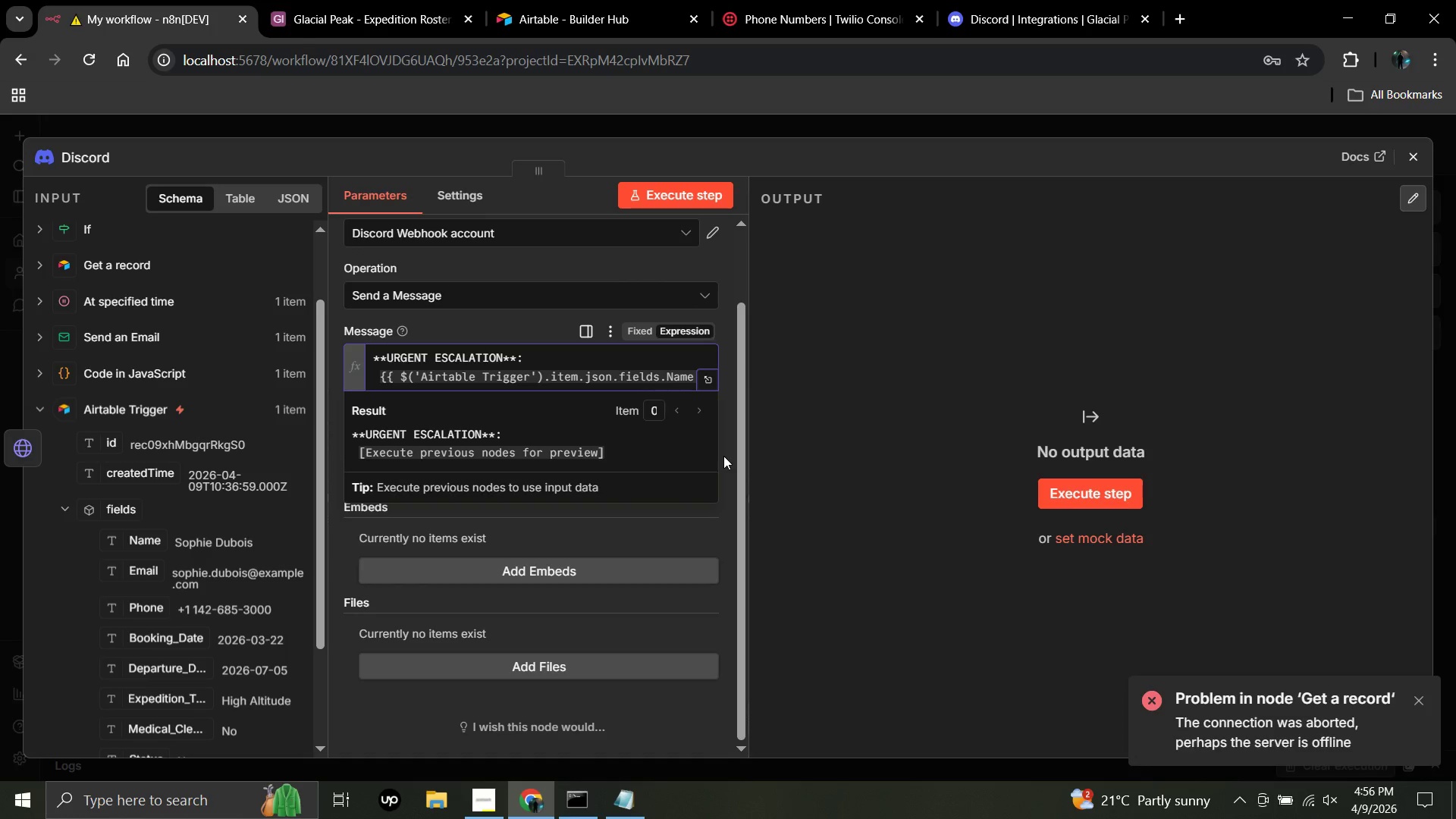 
key(ArrowDown)
 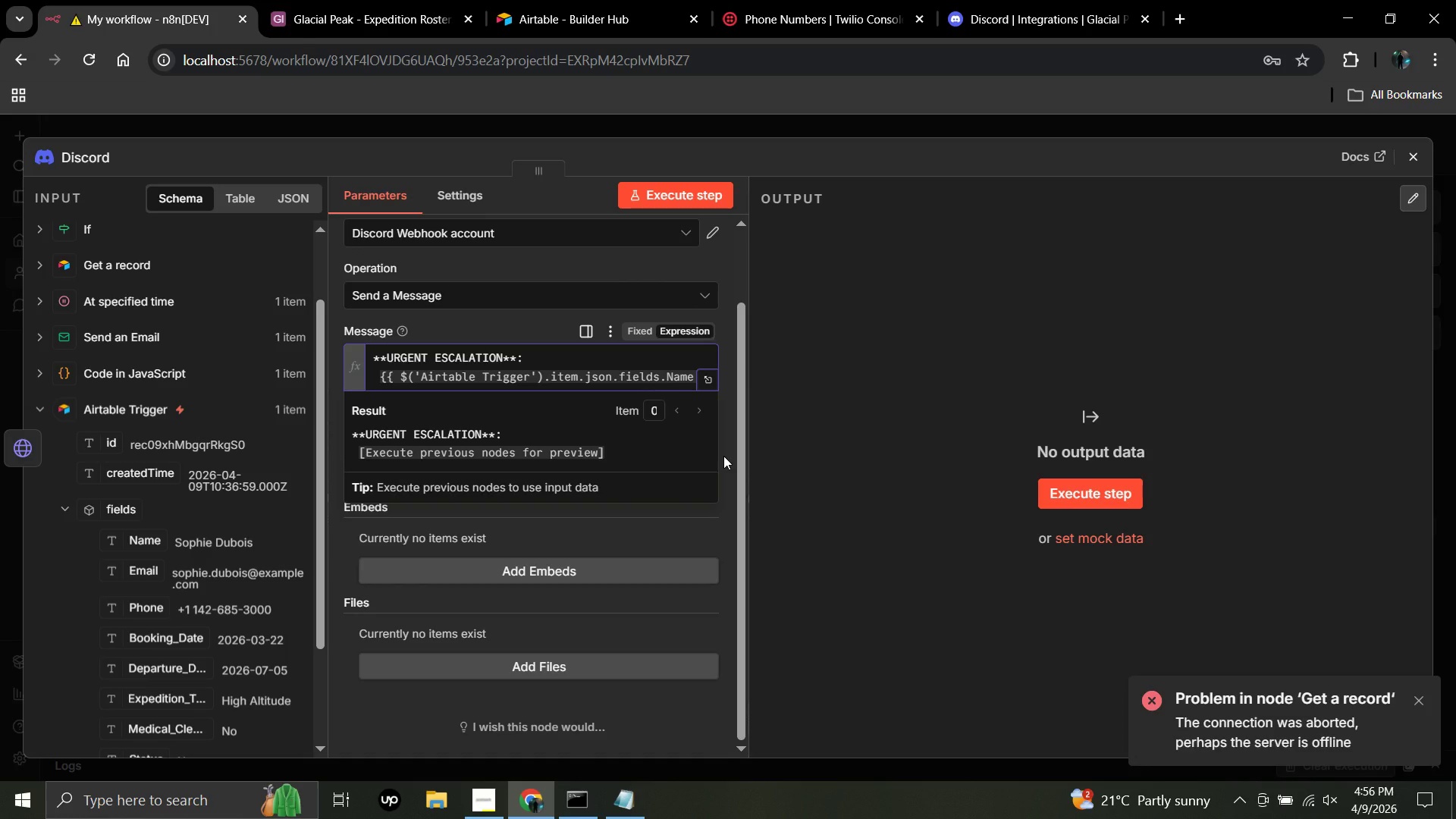 
key(ArrowDown)
 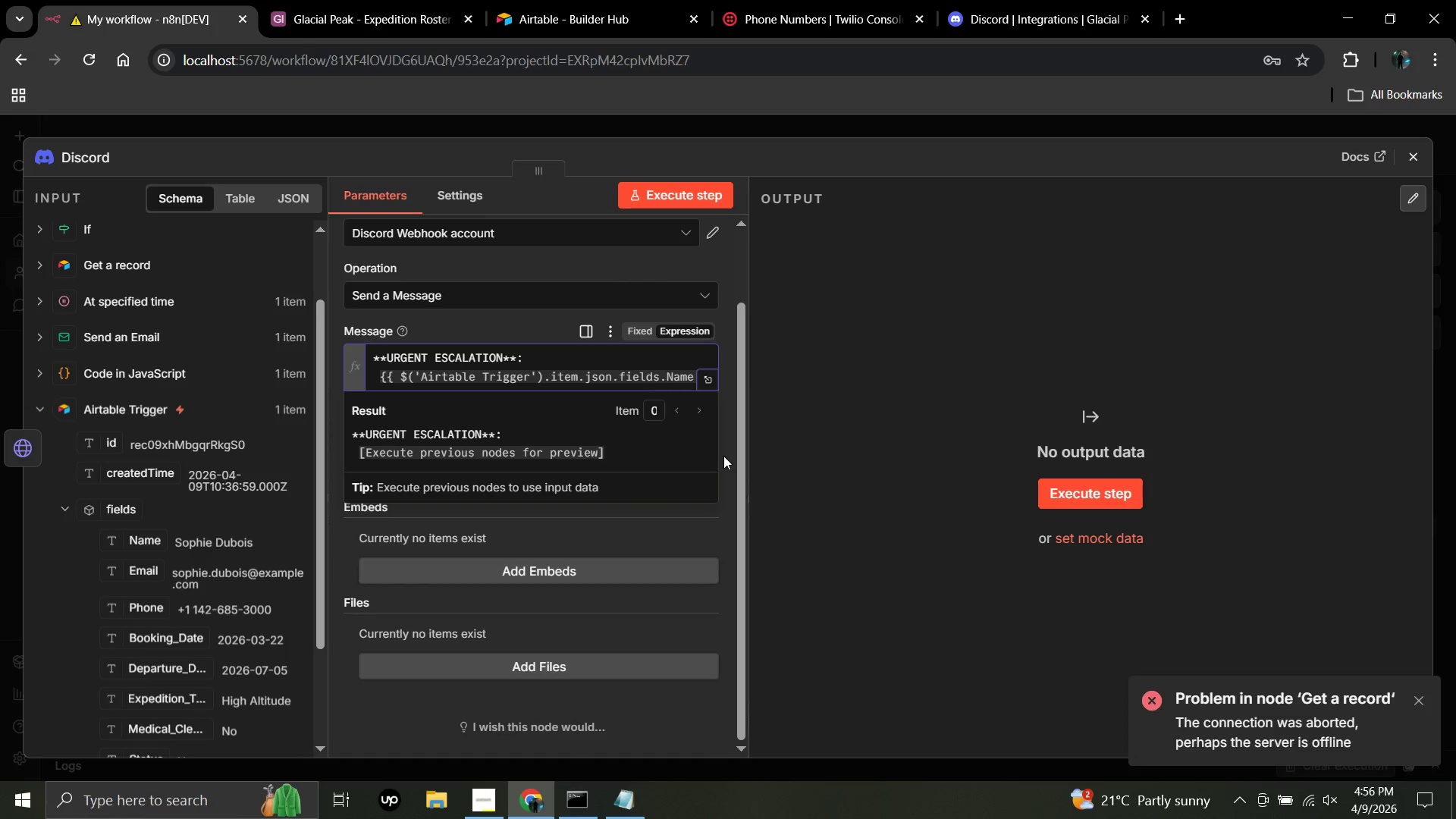 
hold_key(key=ArrowLeft, duration=0.81)
 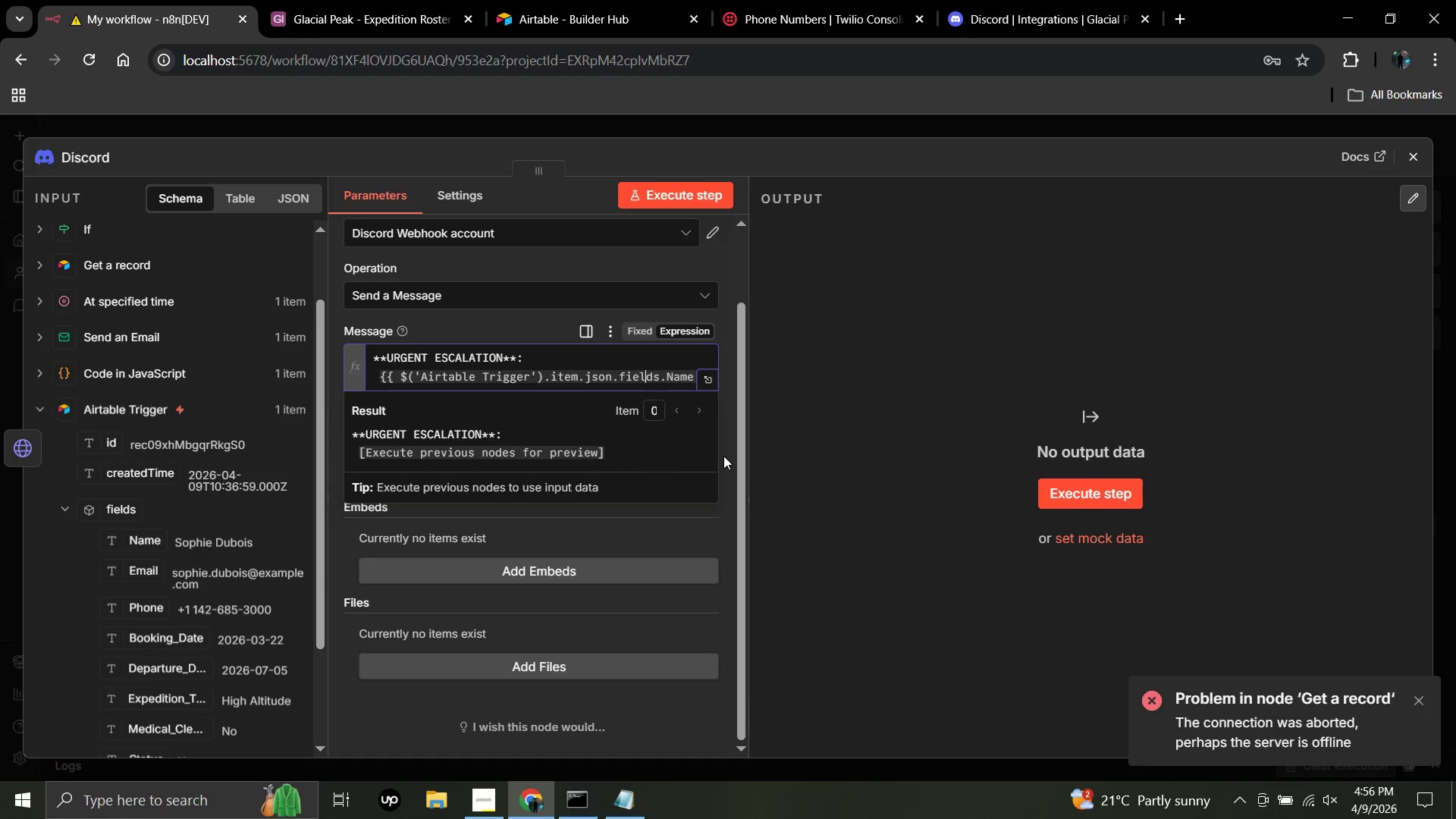 
hold_key(key=ArrowRight, duration=1.22)
 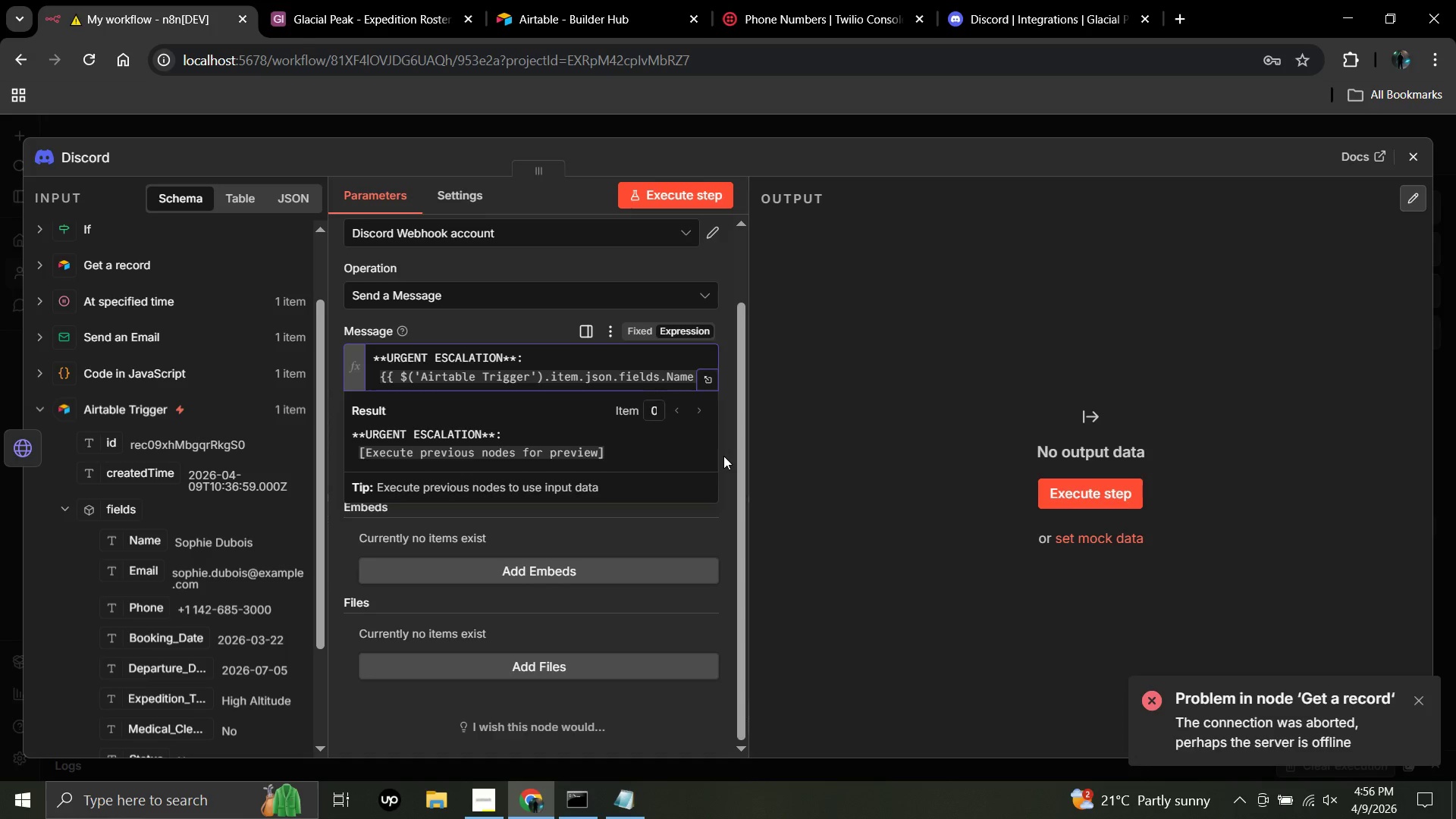 
key(Shift+Enter)
 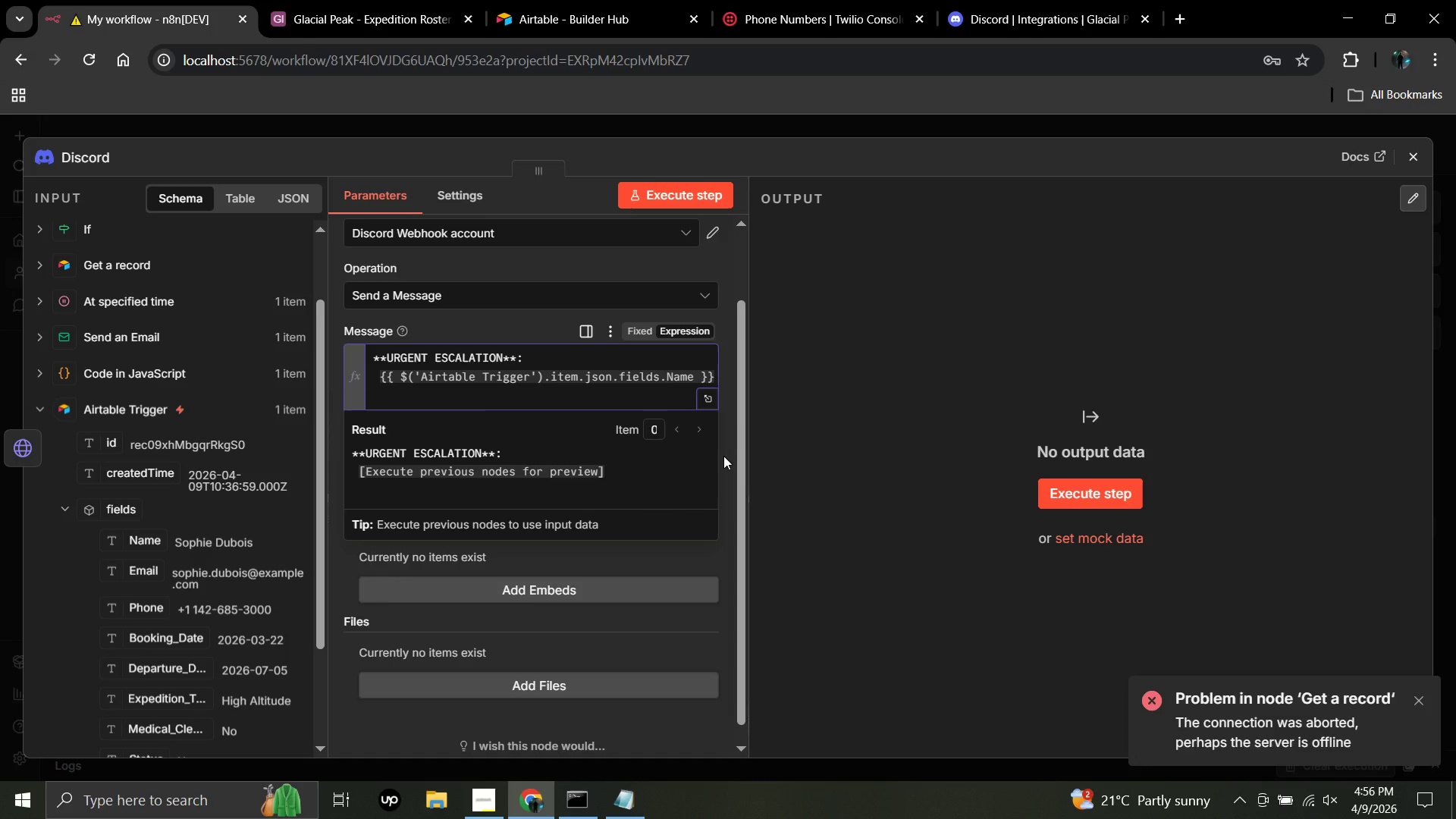 
wait(5.19)
 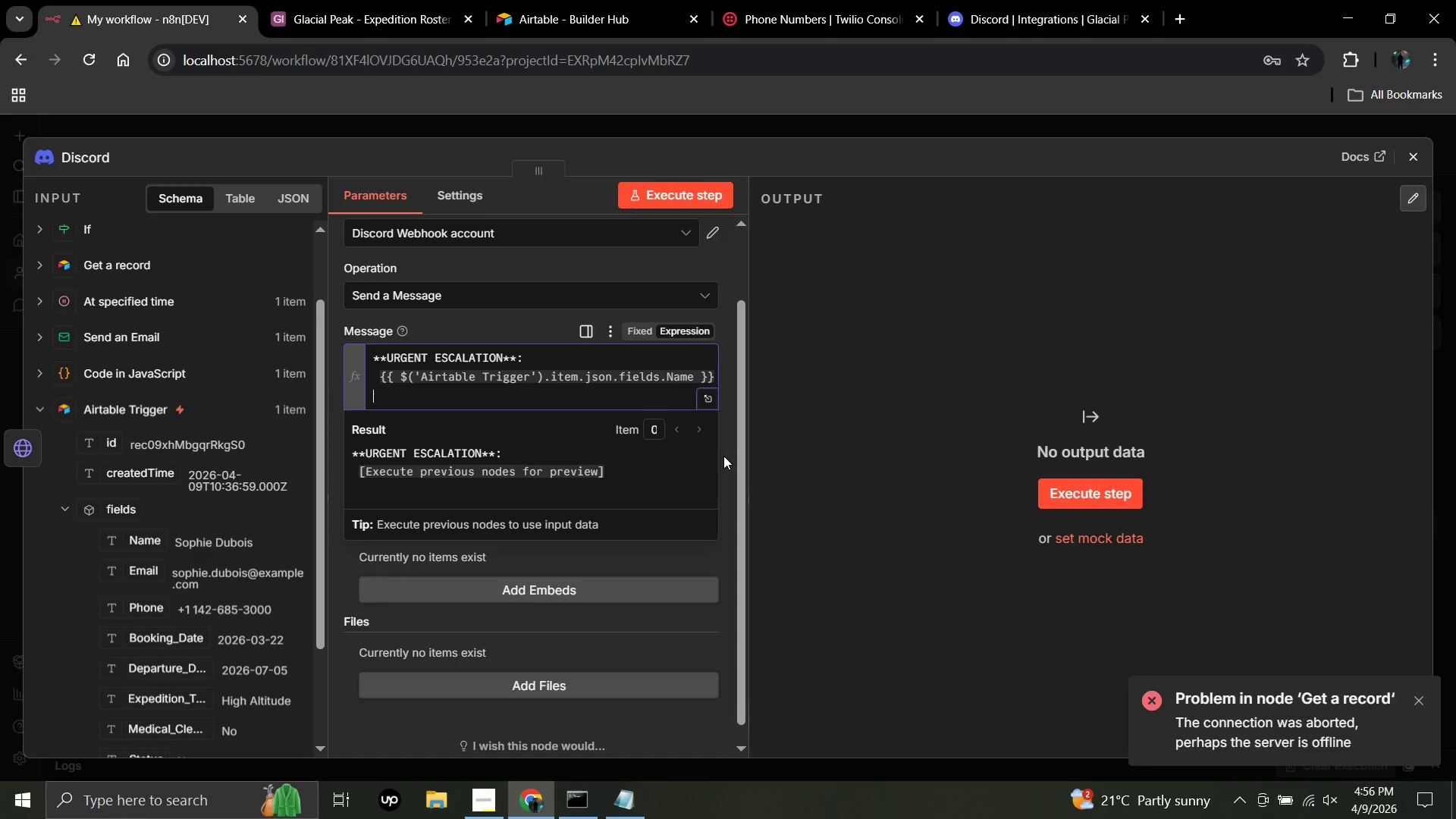 
key(ArrowLeft)
 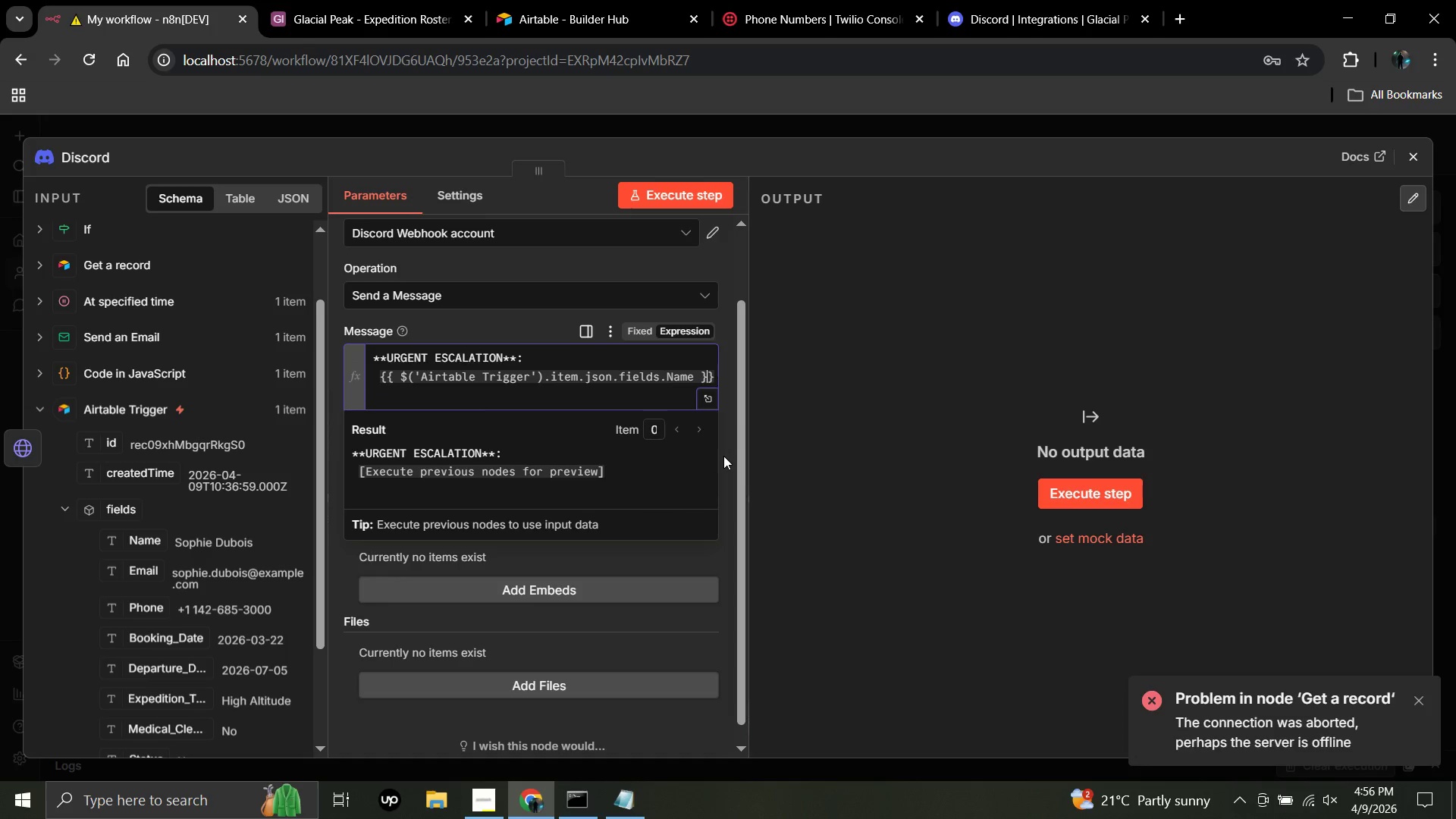 
key(ArrowLeft)
 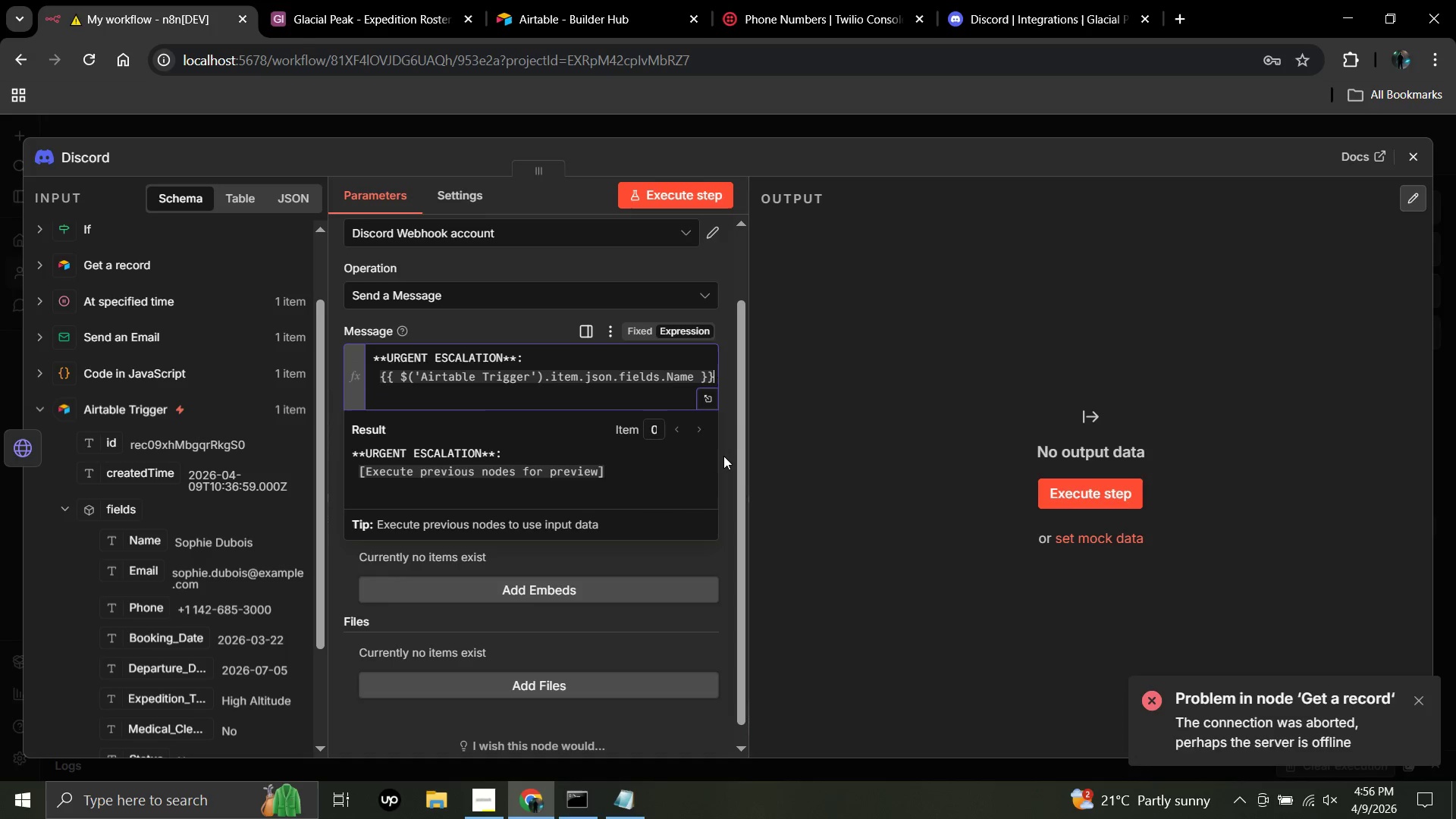 
key(ArrowRight)
 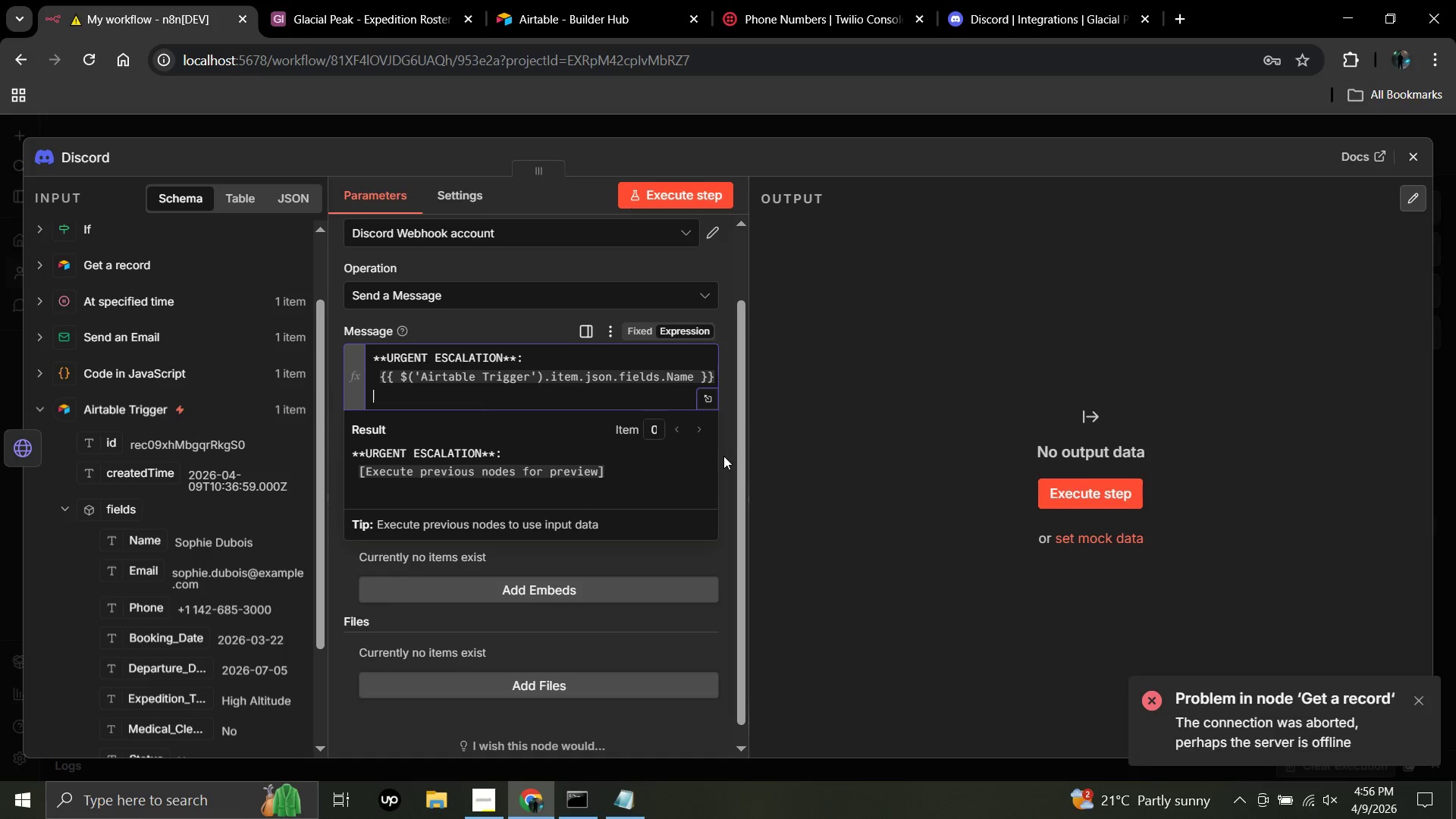 
key(ArrowRight)
 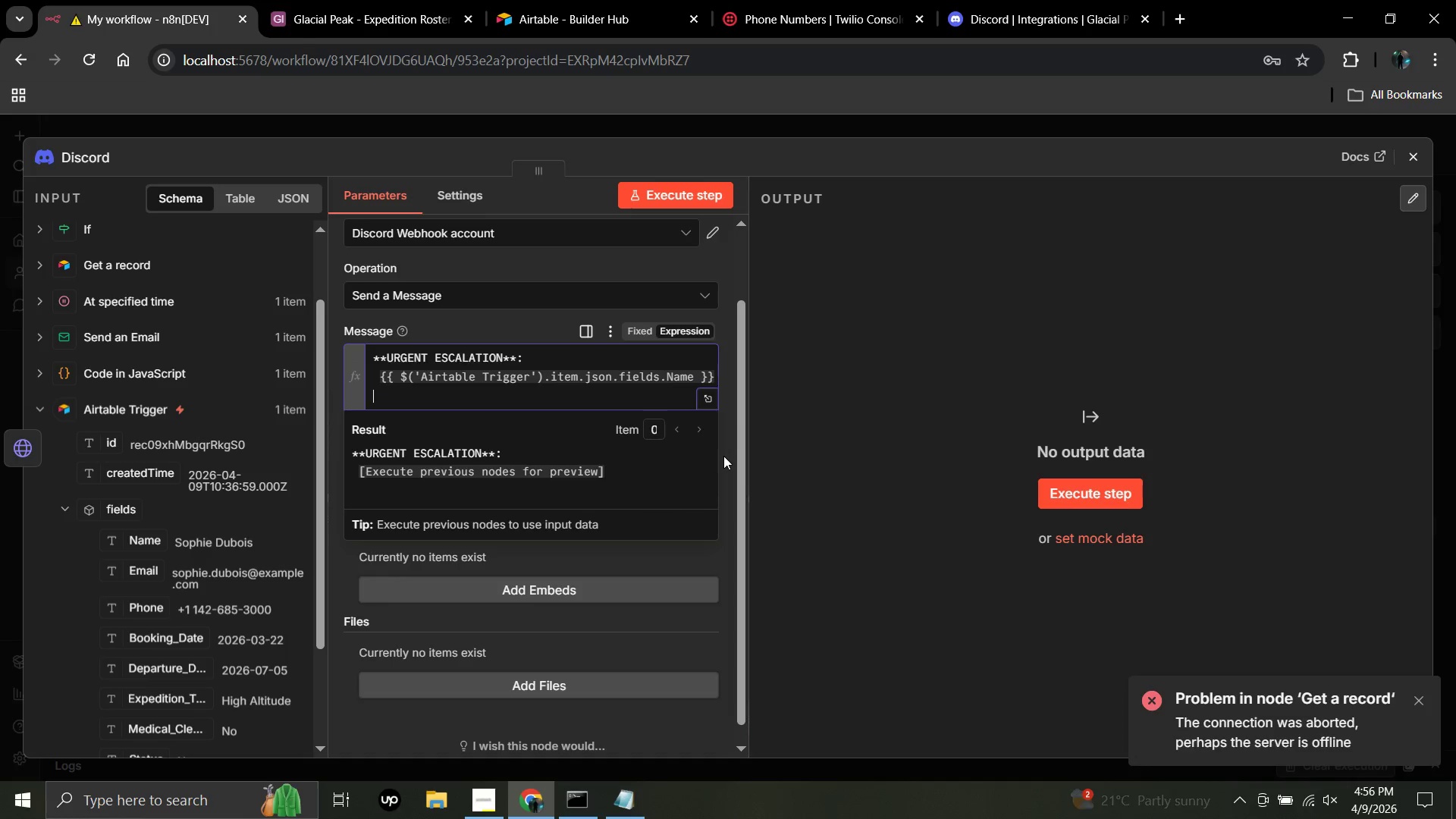 
key(ArrowLeft)
 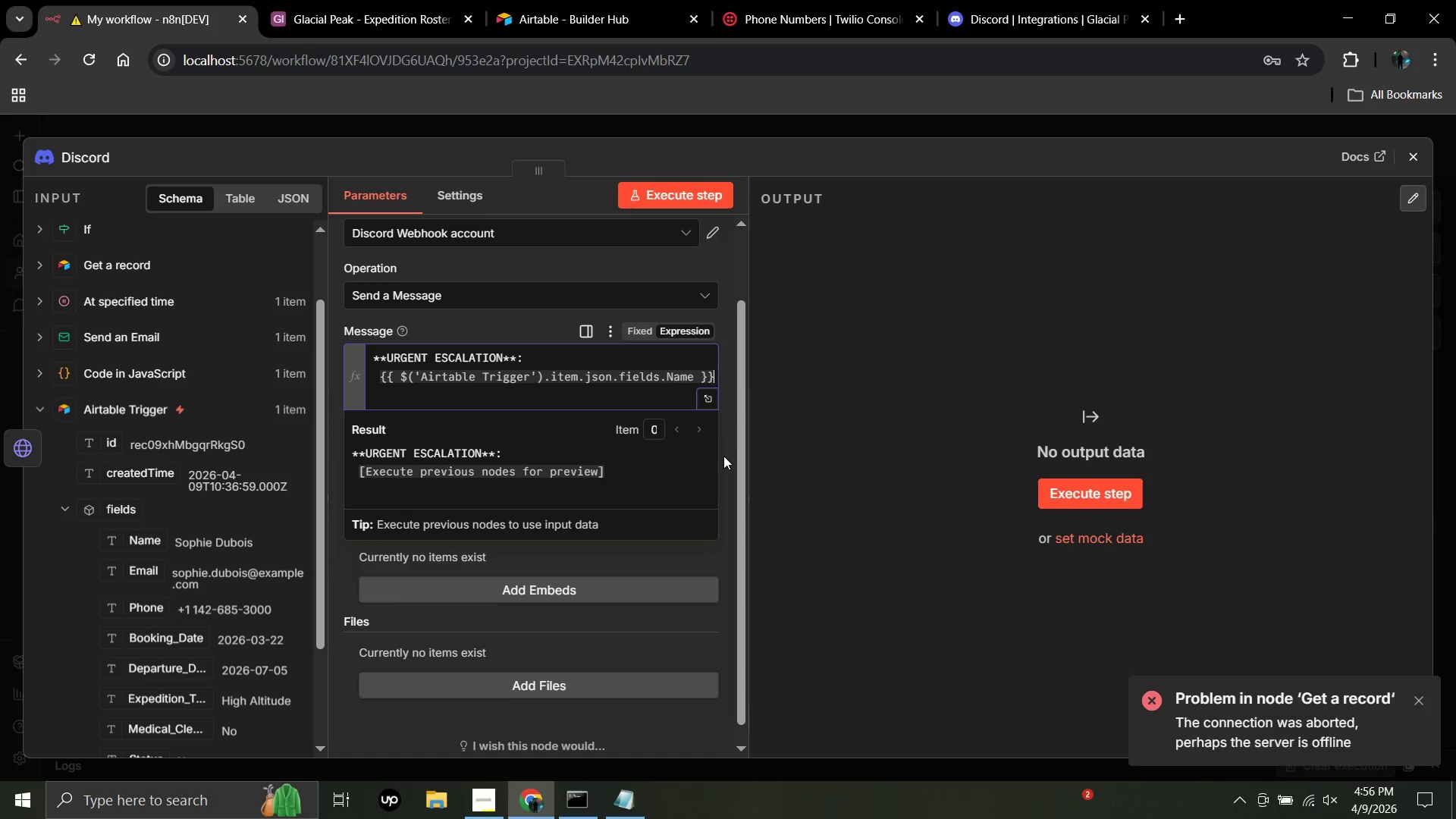 
type( has not cleared )
 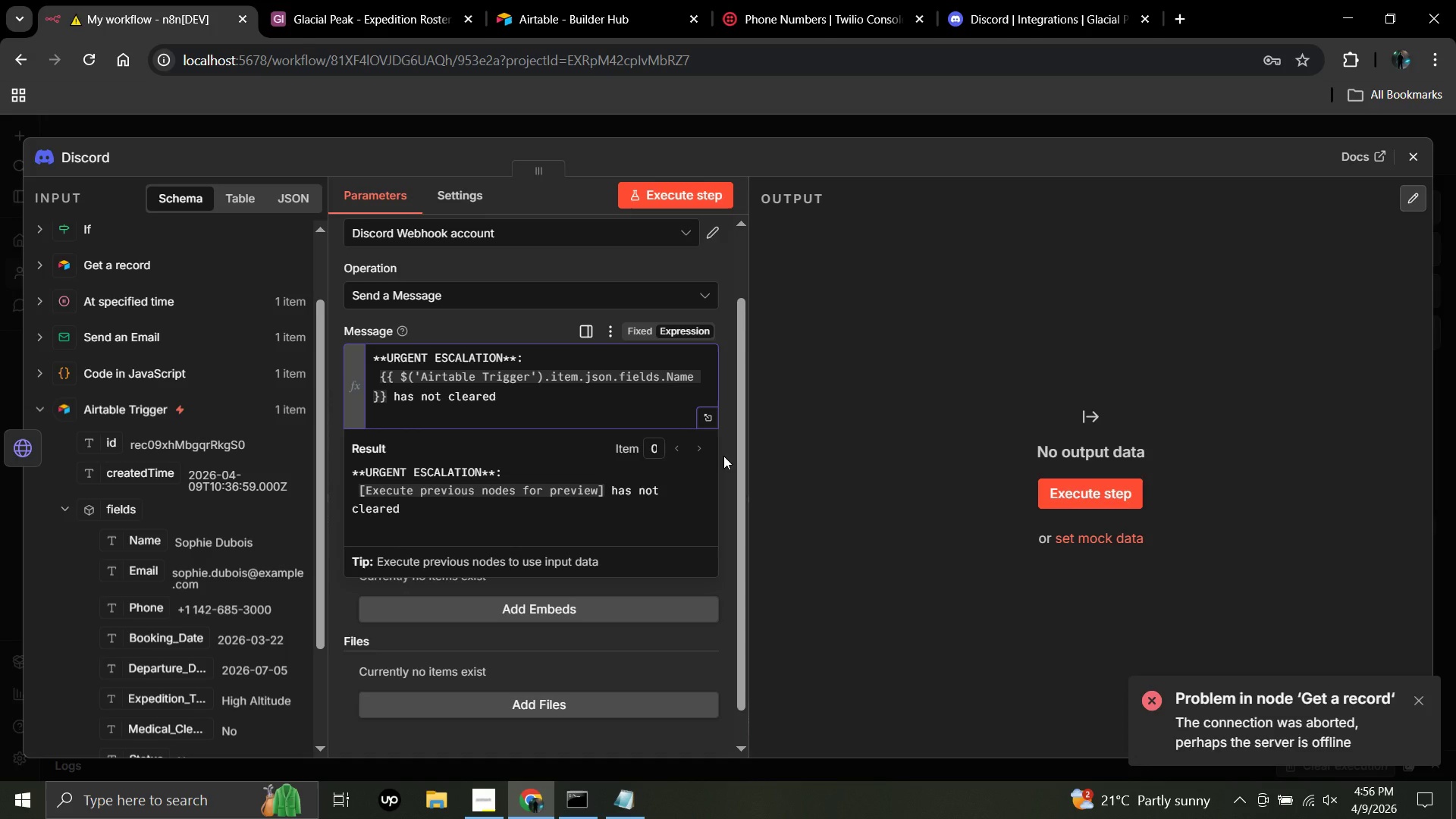 
type(c)
key(Backspace)
type(their medical requirements. An A)
key(Backspace)
type(automated SMS reminder was just t)
key(Backspace)
type(send to)
 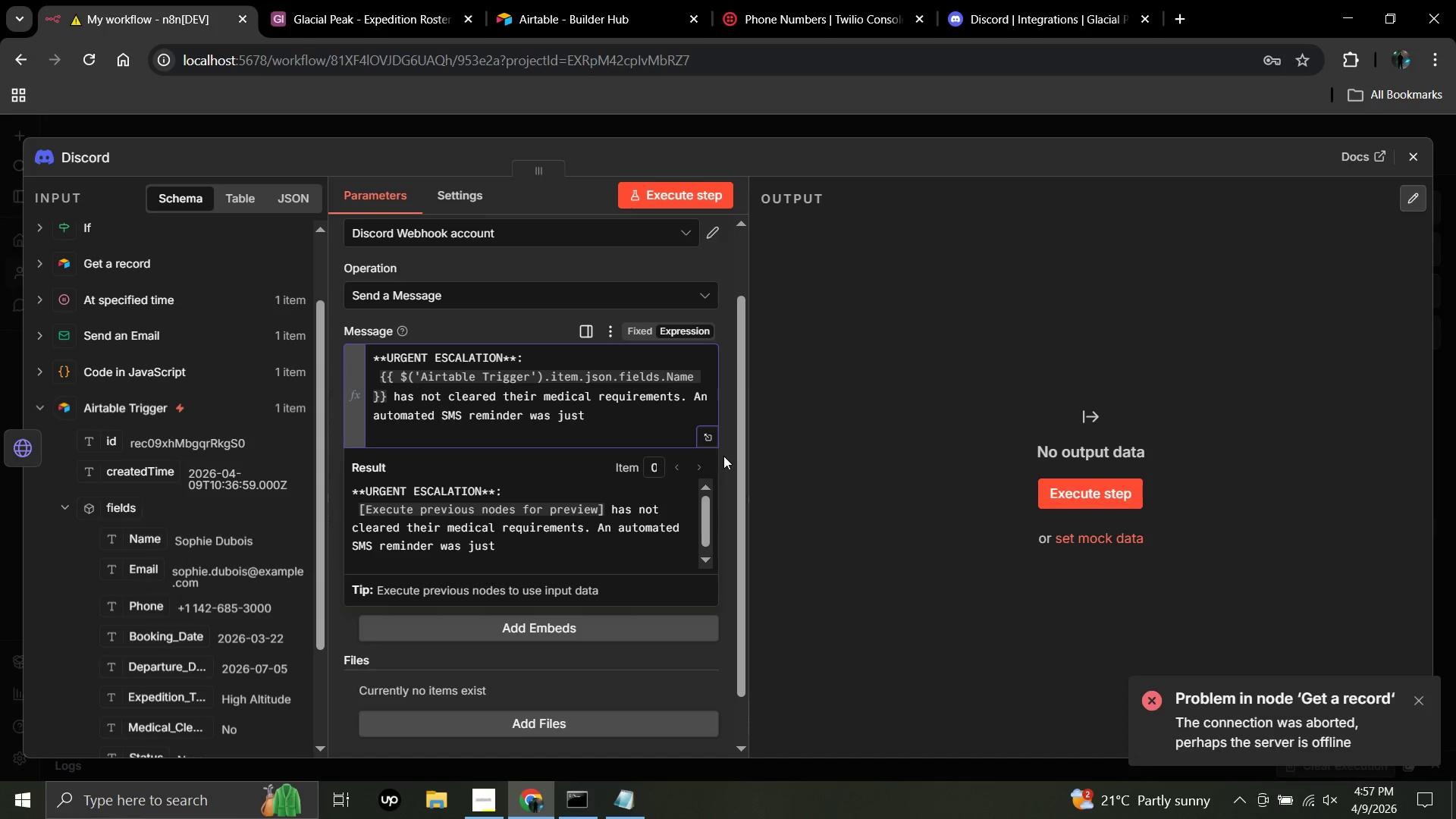 
left_click([633, 413])
 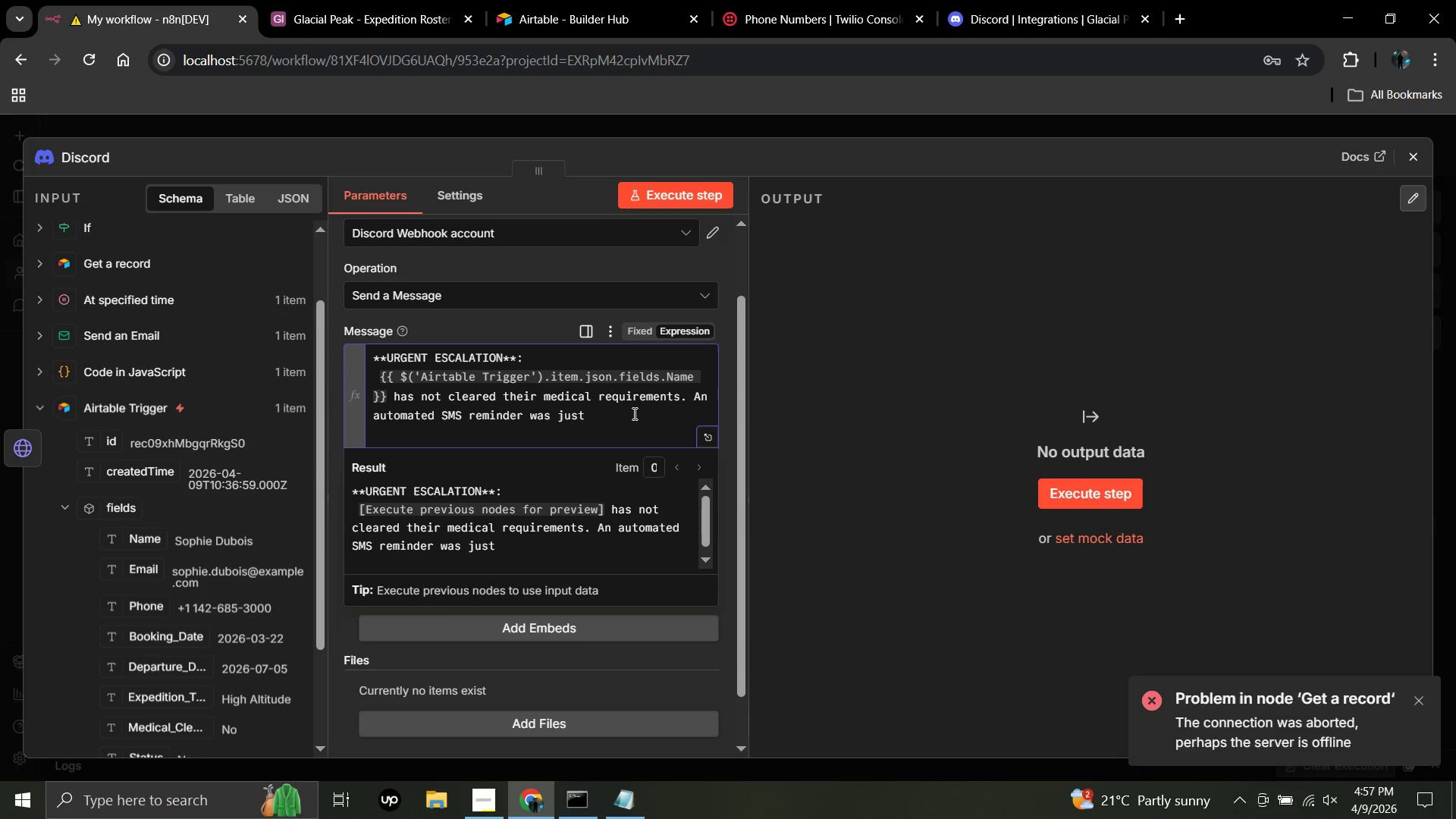 
type(send)
key(Backspace)
type(t to )
 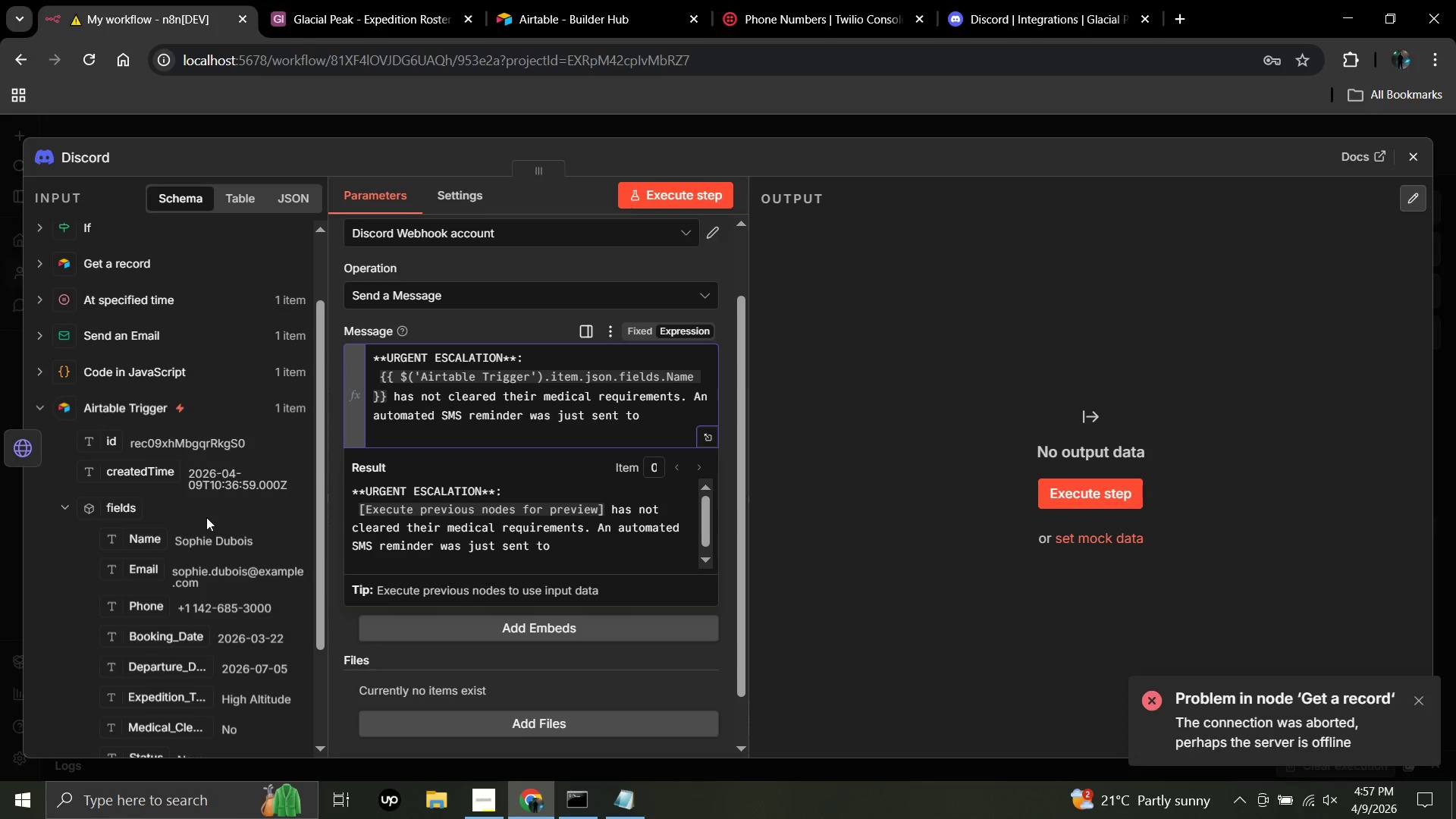 
scroll: coordinate [214, 594], scroll_direction: down, amount: 2.0
 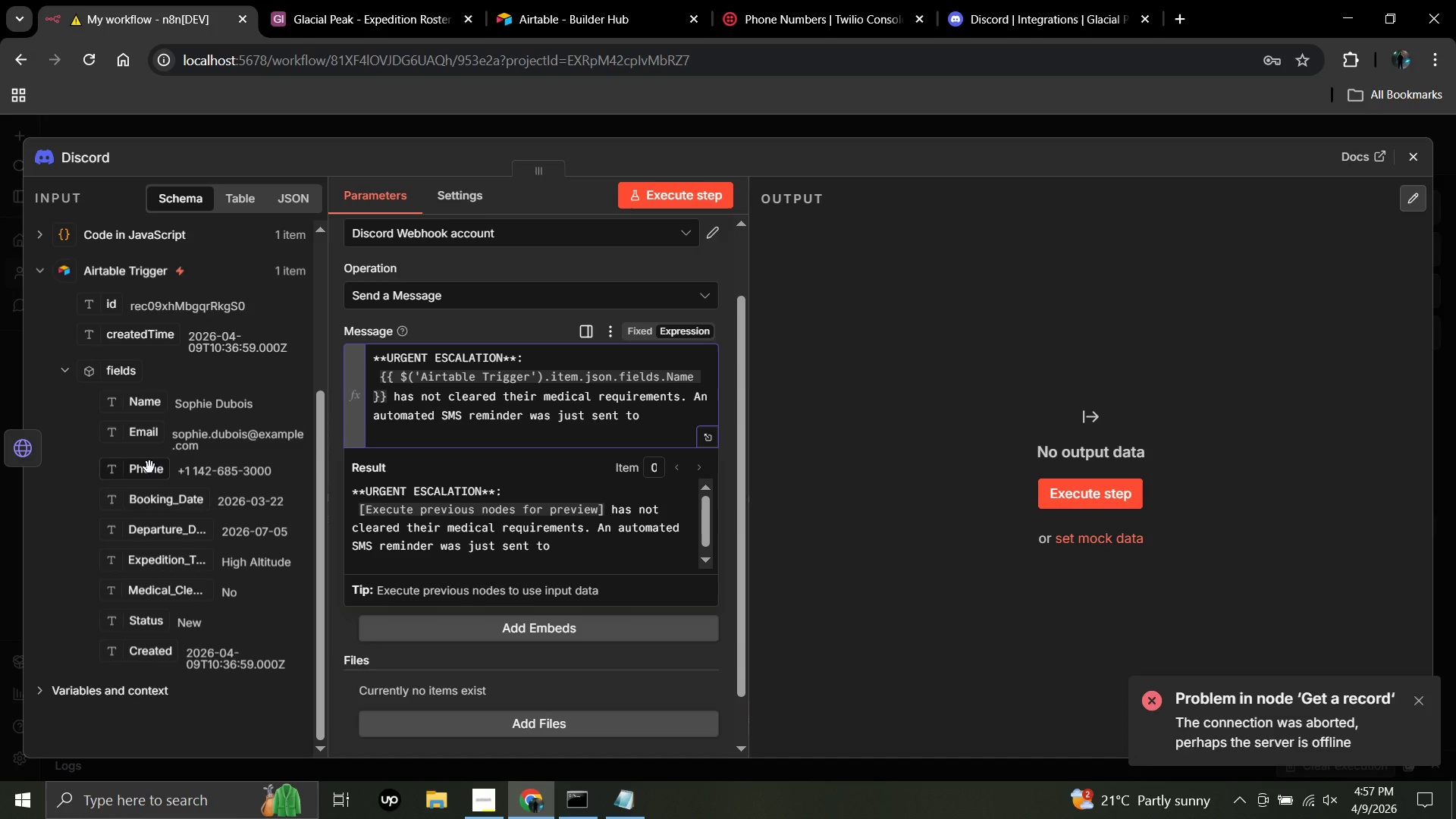 
left_click_drag(start_coordinate=[149, 467], to_coordinate=[647, 425])
 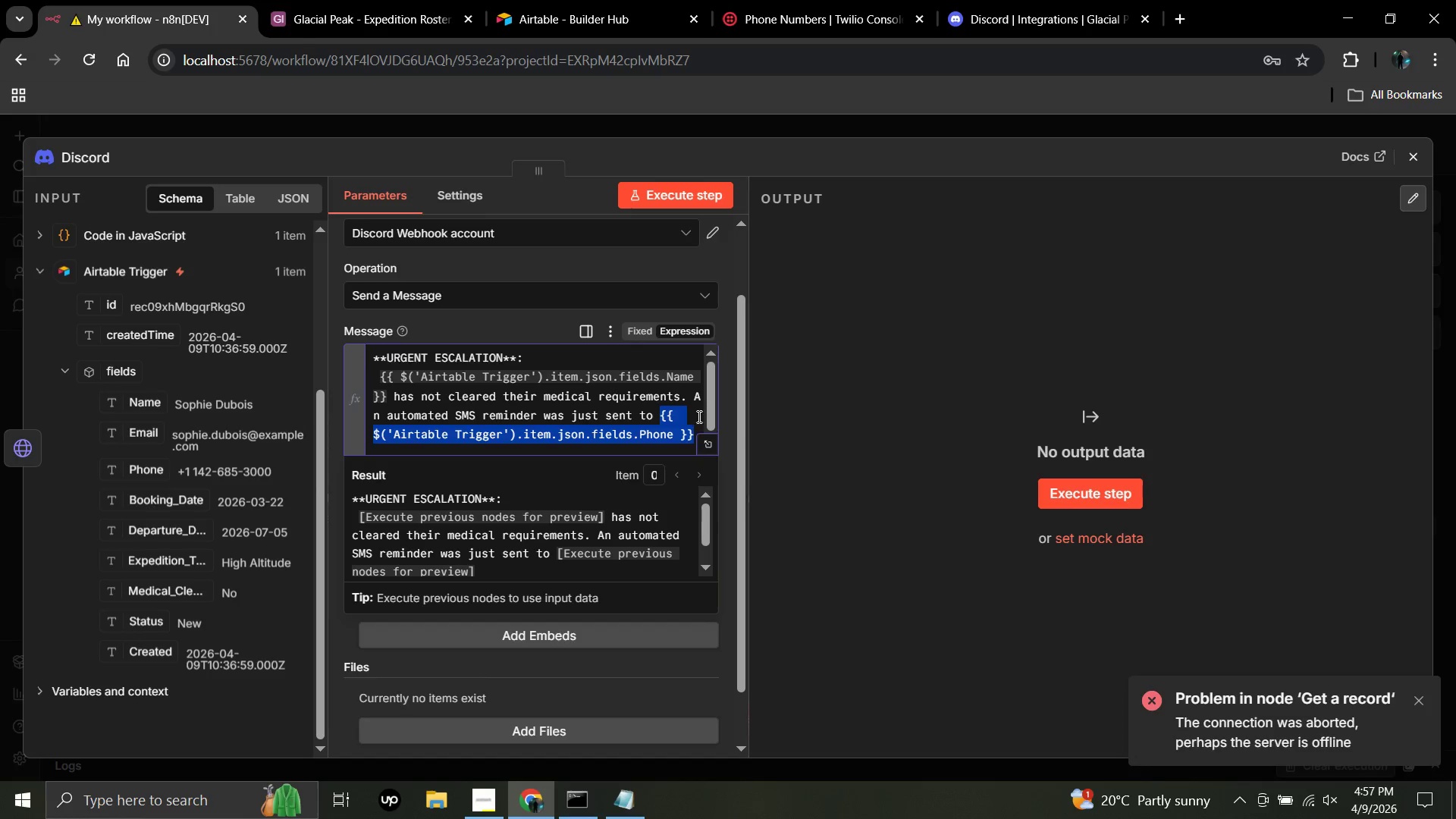 
left_click([696, 419])
 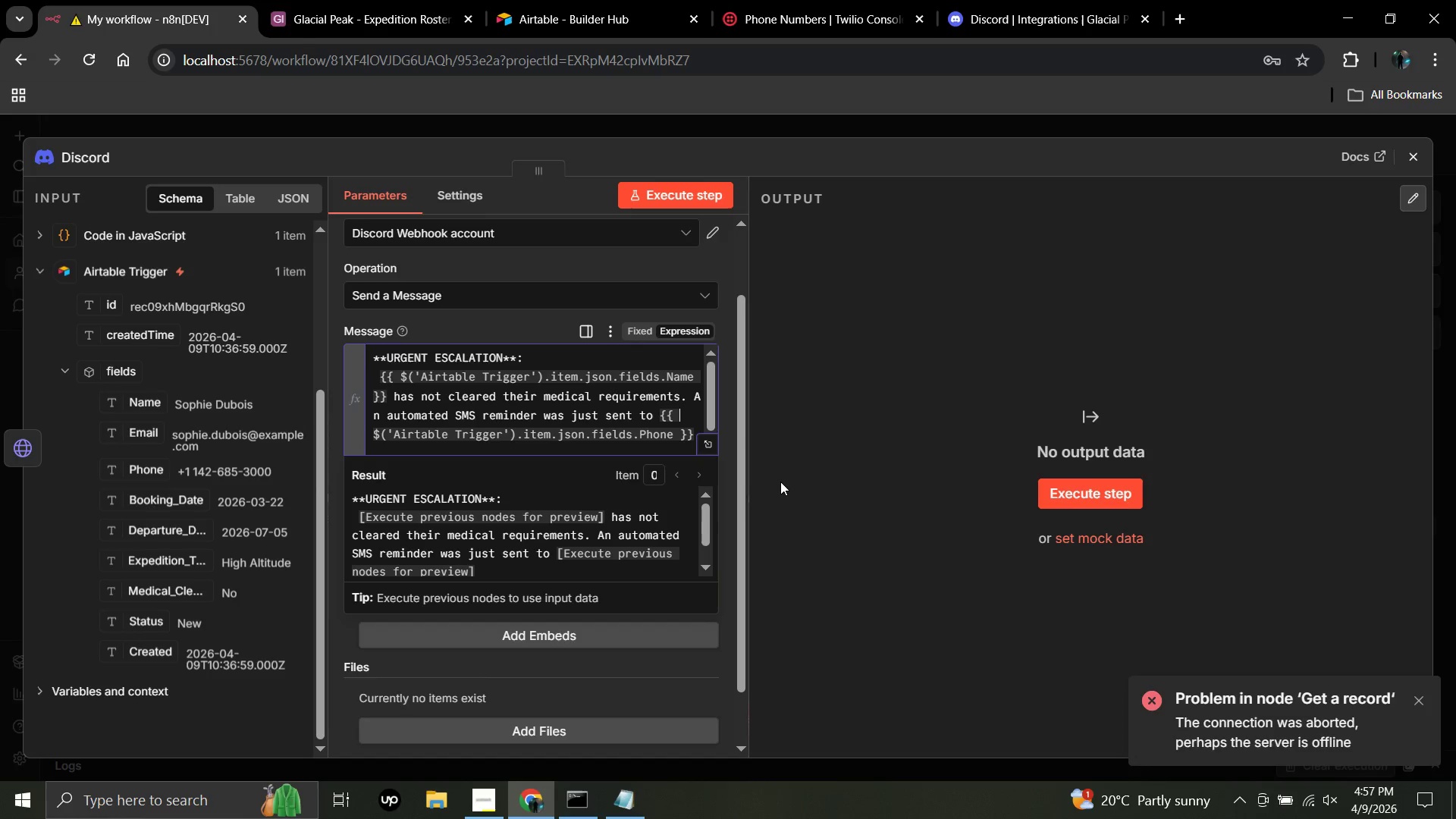 
key(ArrowDown)
 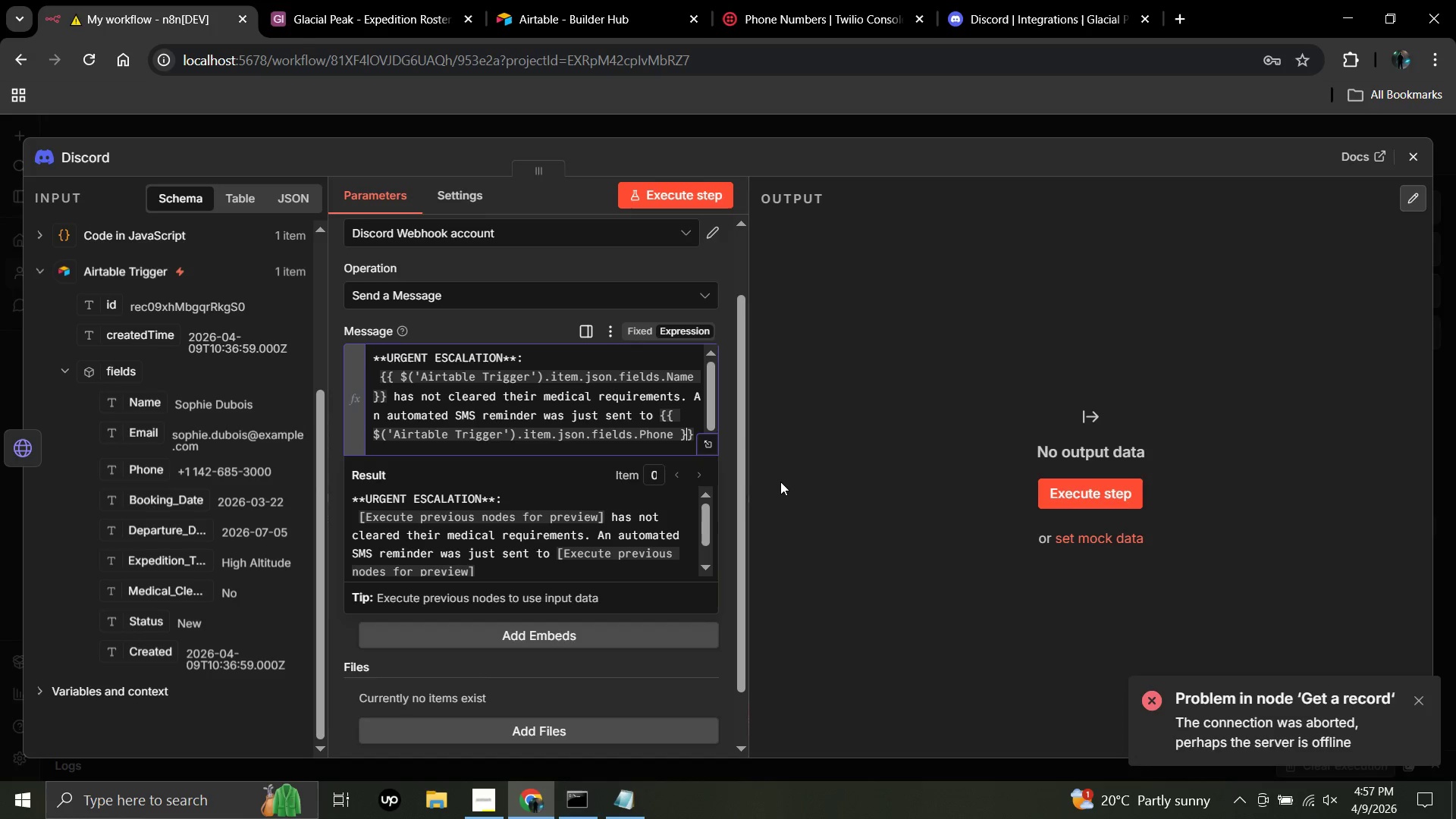 
key(ArrowRight)
 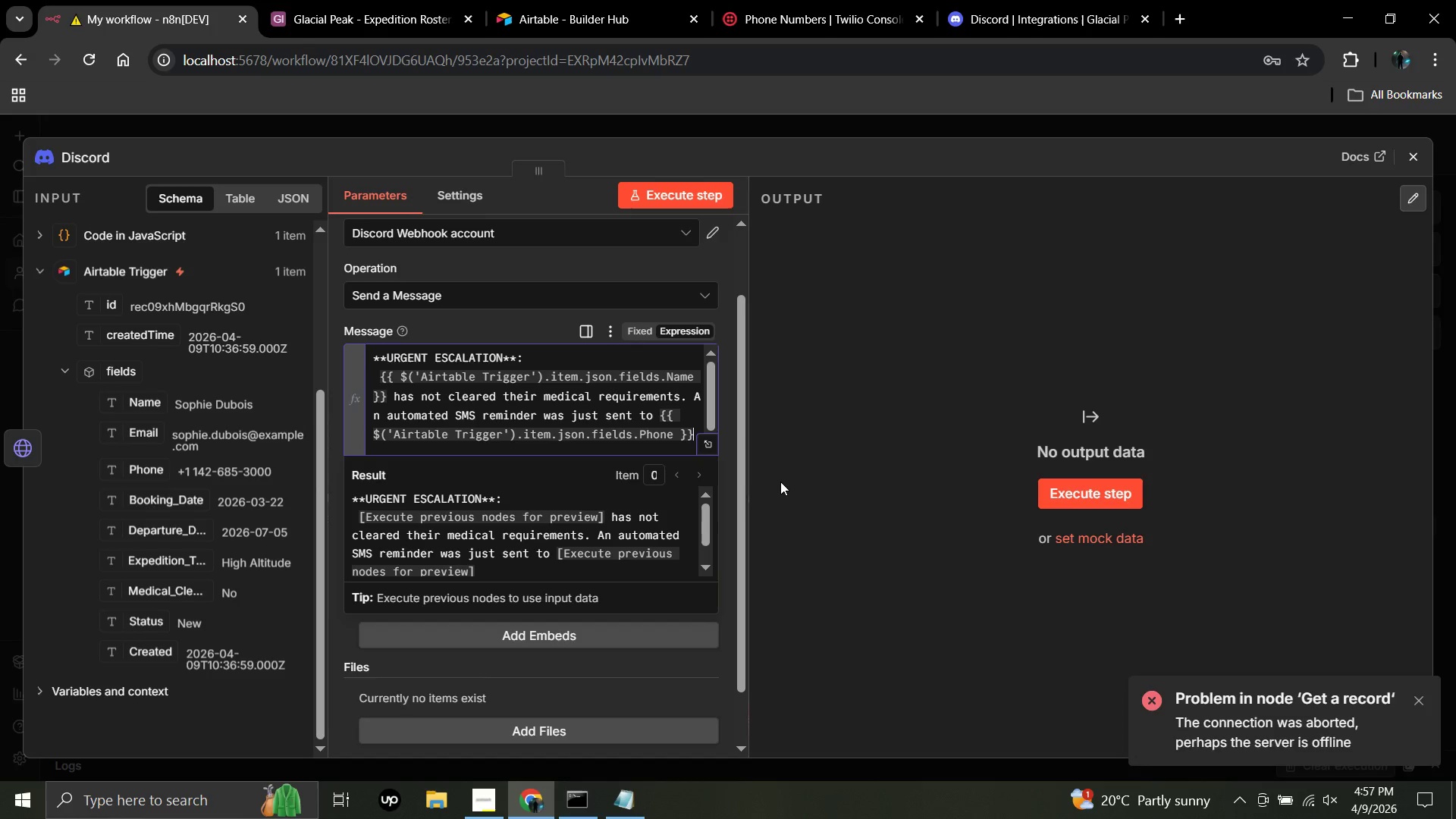 
key(ArrowRight)
 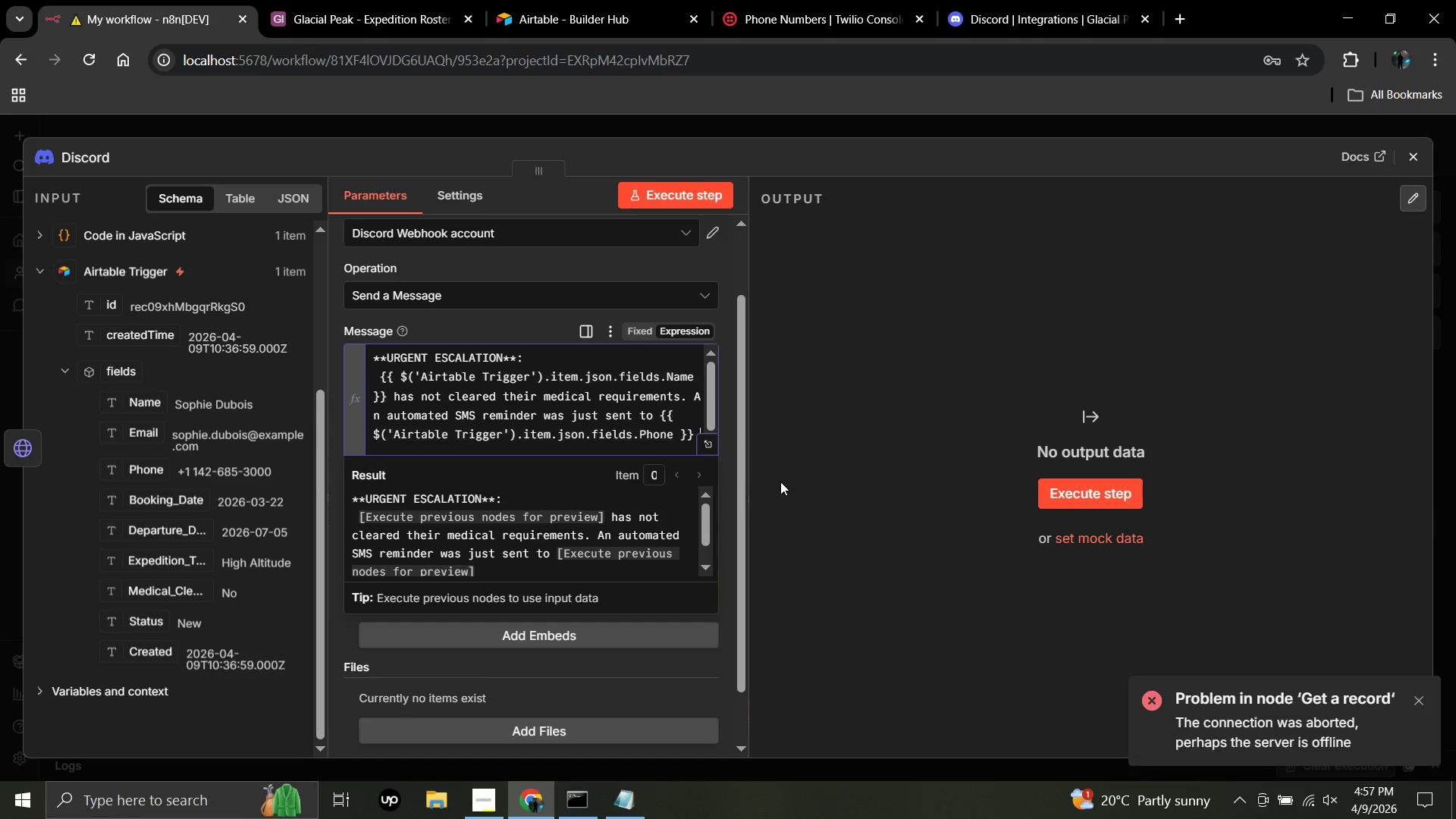 
type(. Please follow up manually if no change wothin 24 hours.)
 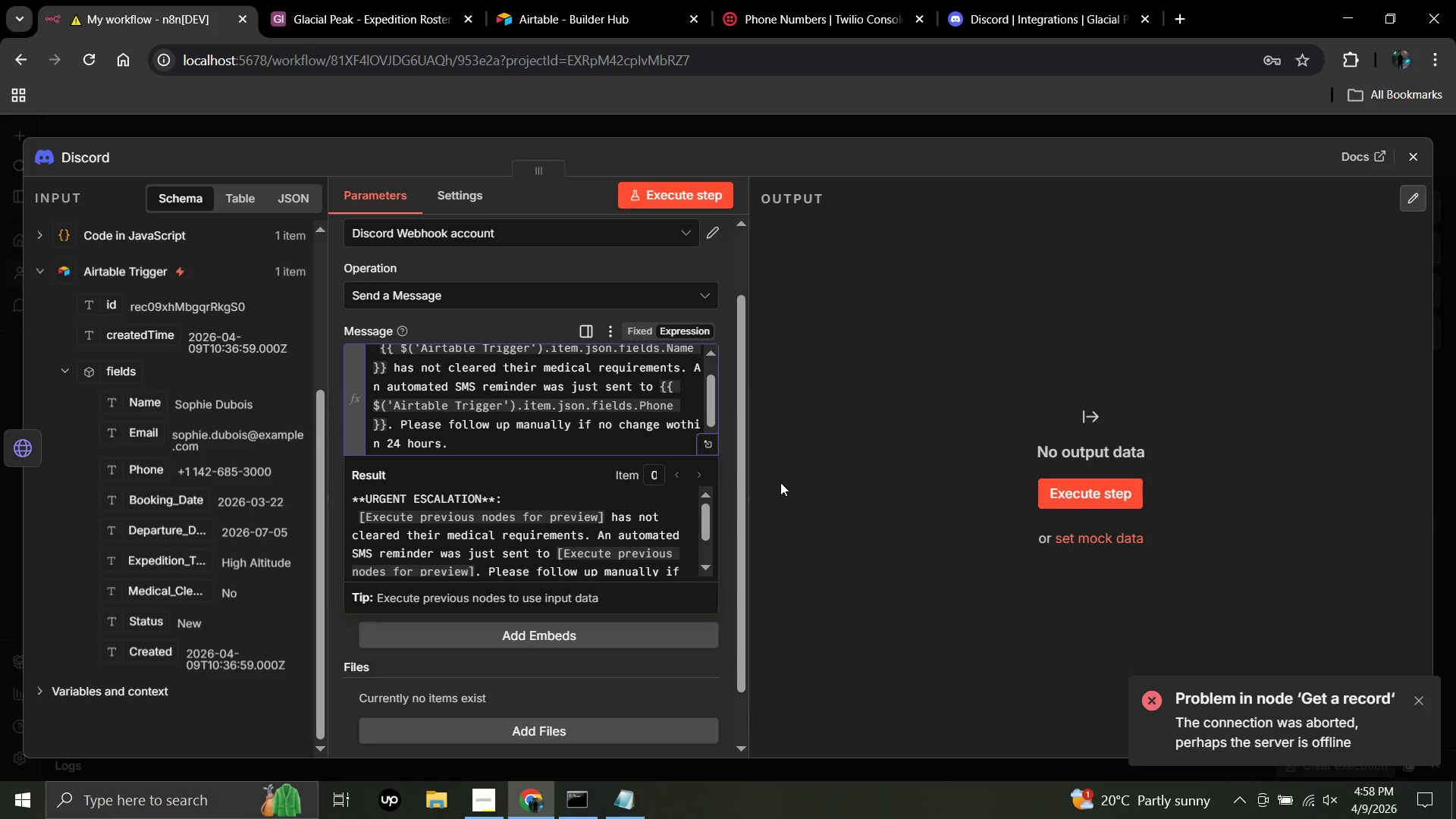 
left_click([667, 194])
 